 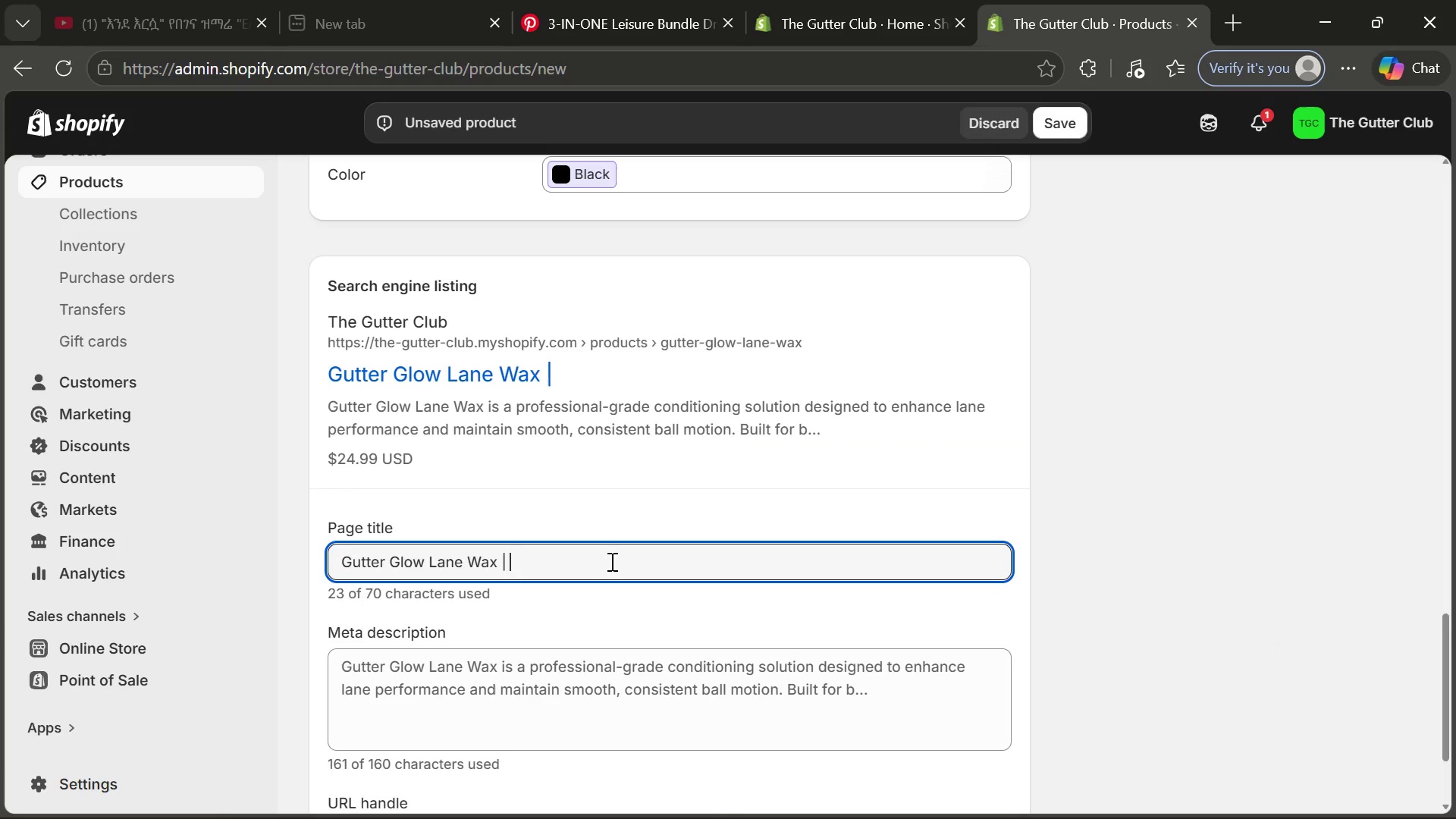 
type(Proff)
key(Backspace)
type(essioaal)
key(Backspace)
key(Backspace)
type(l )
 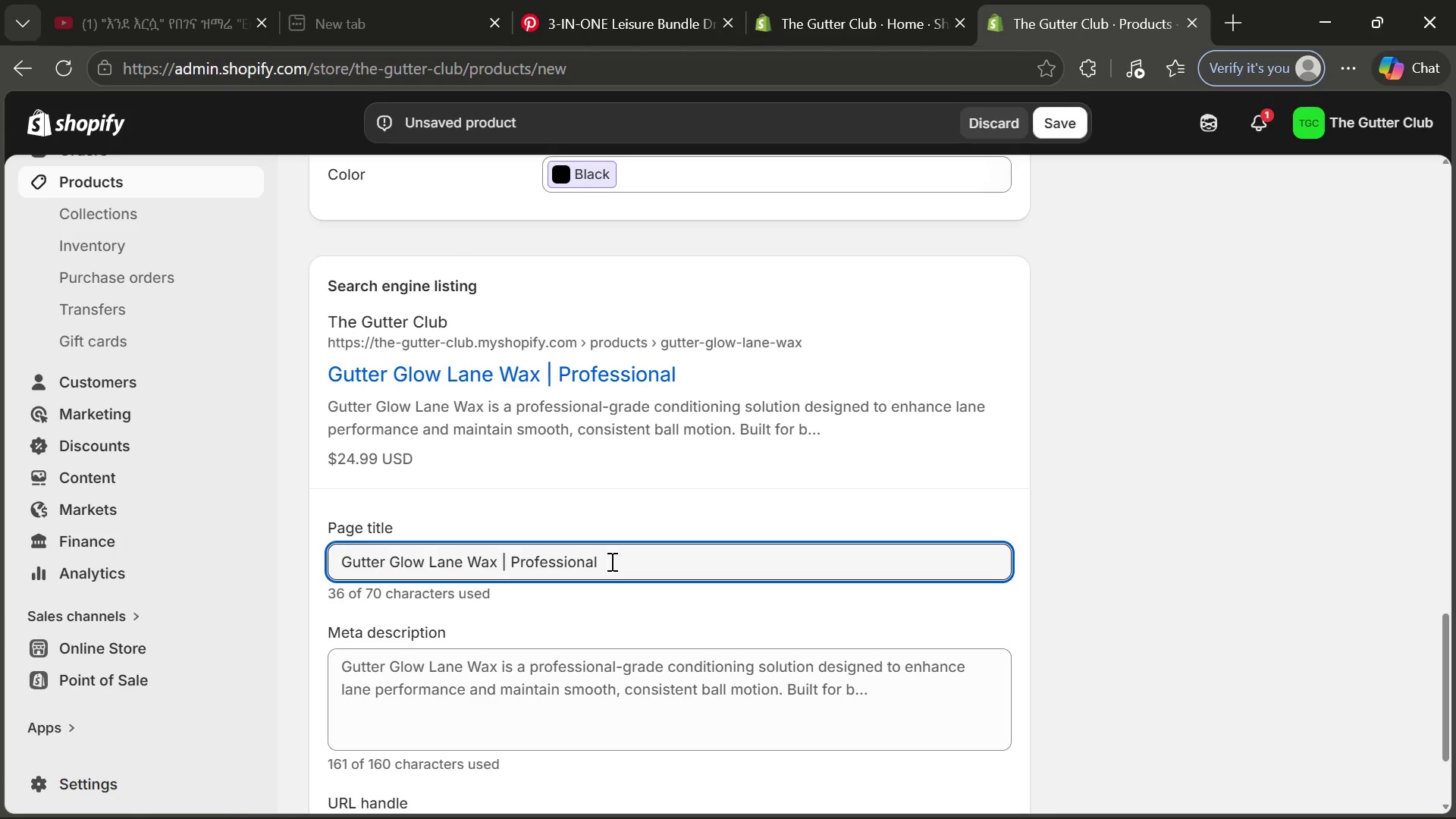 
hold_key(key=N, duration=0.33)
 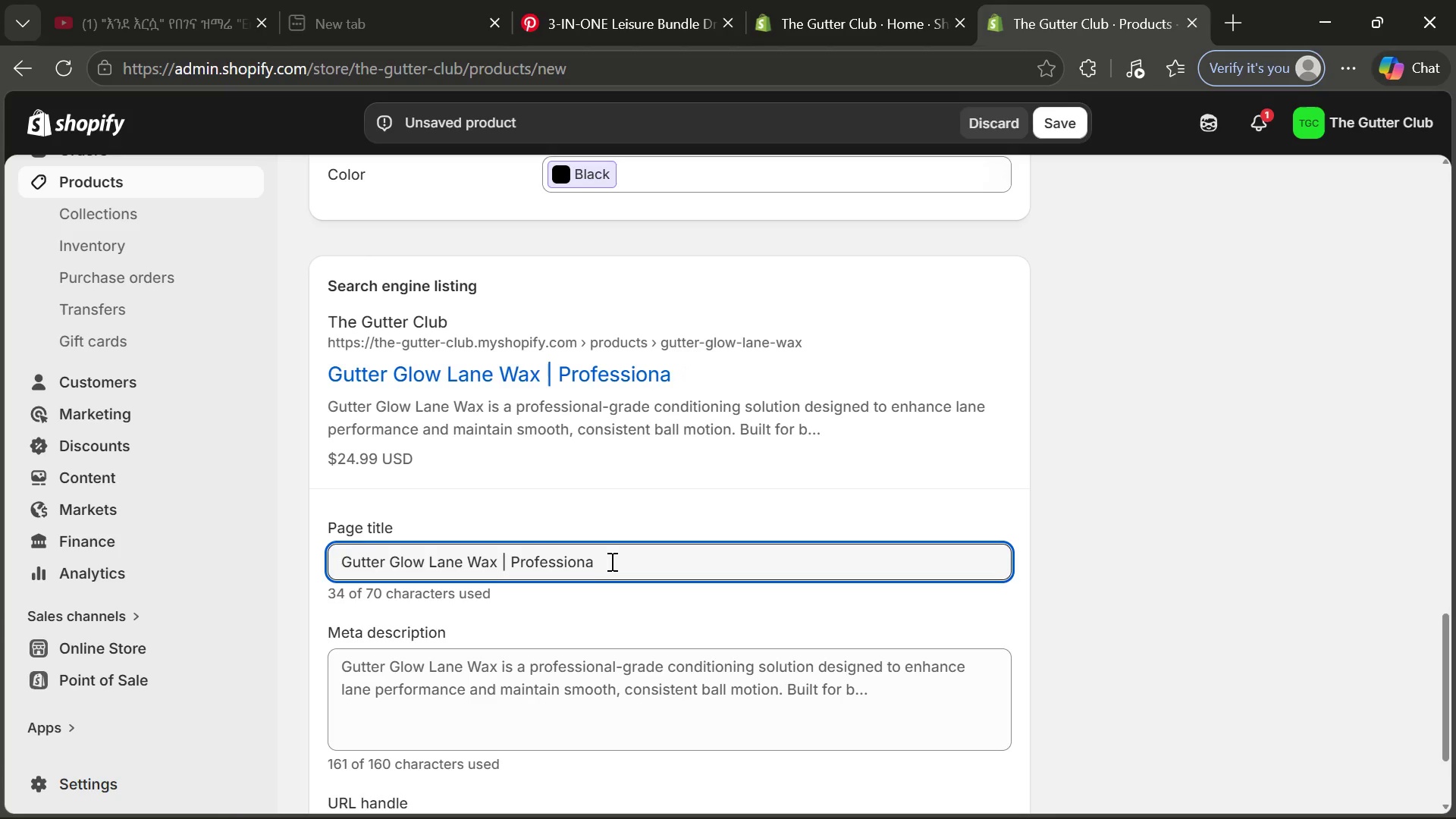 
key(CapsLock)
 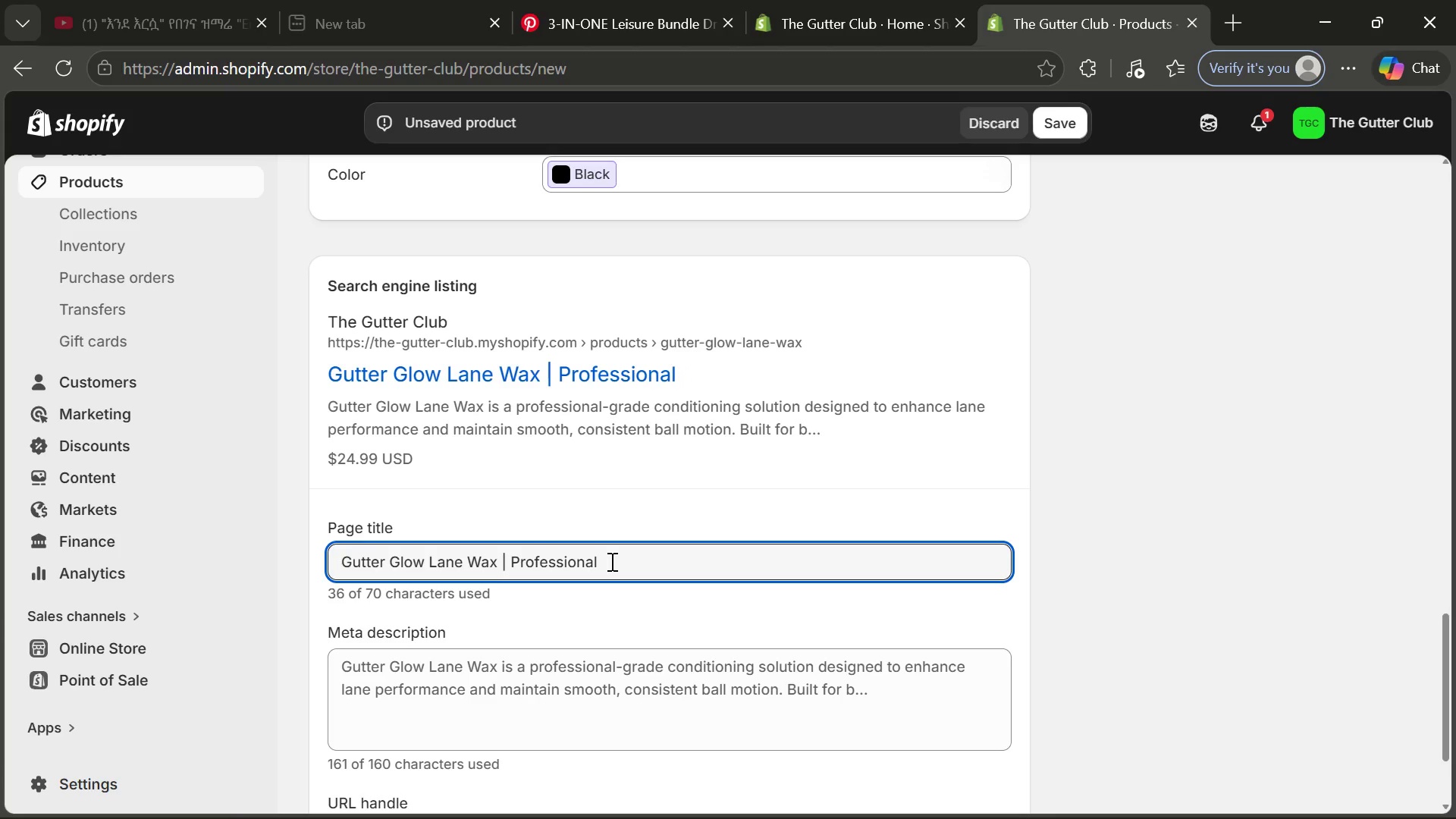 
key(B)
 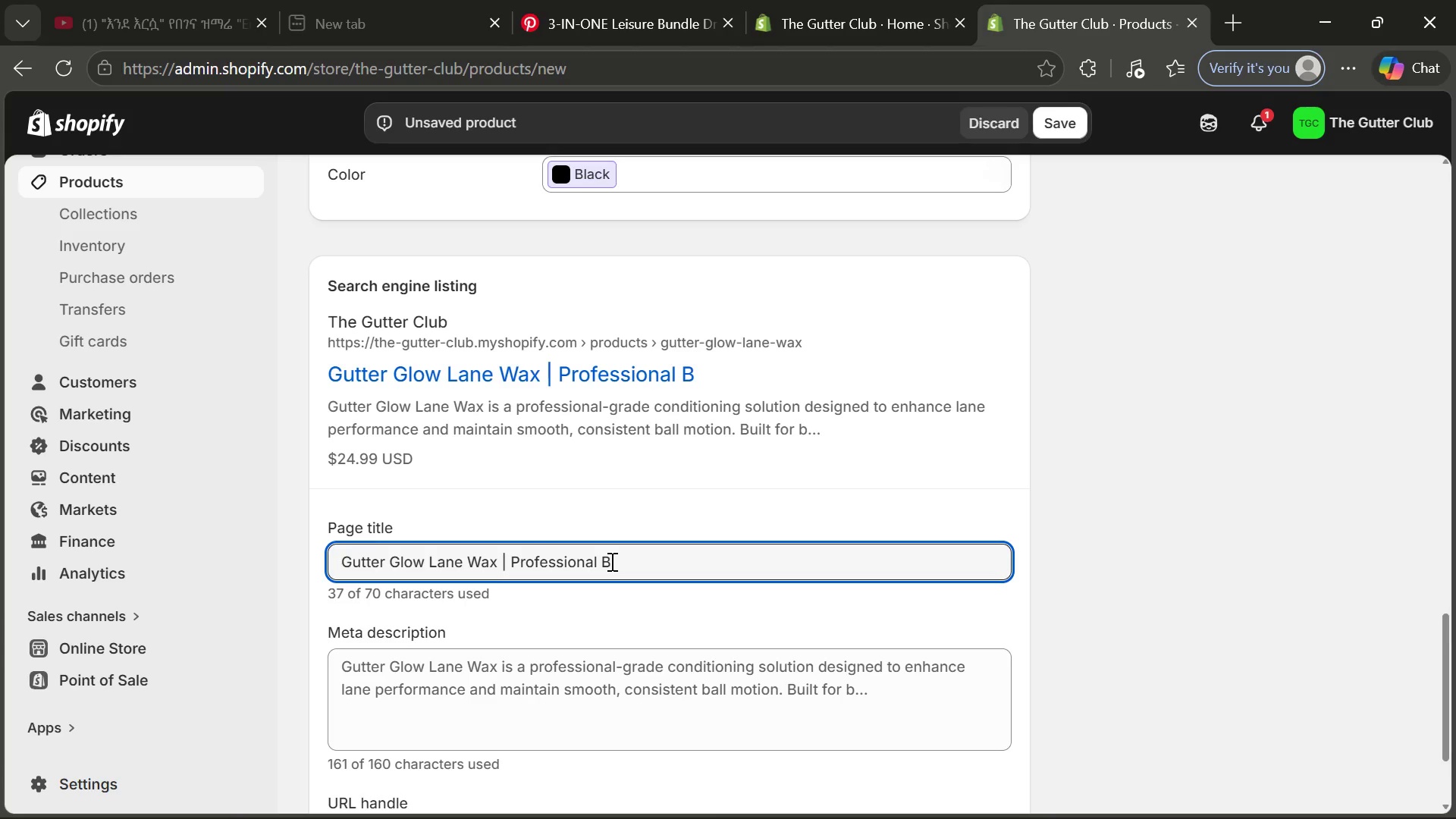 
key(CapsLock)
 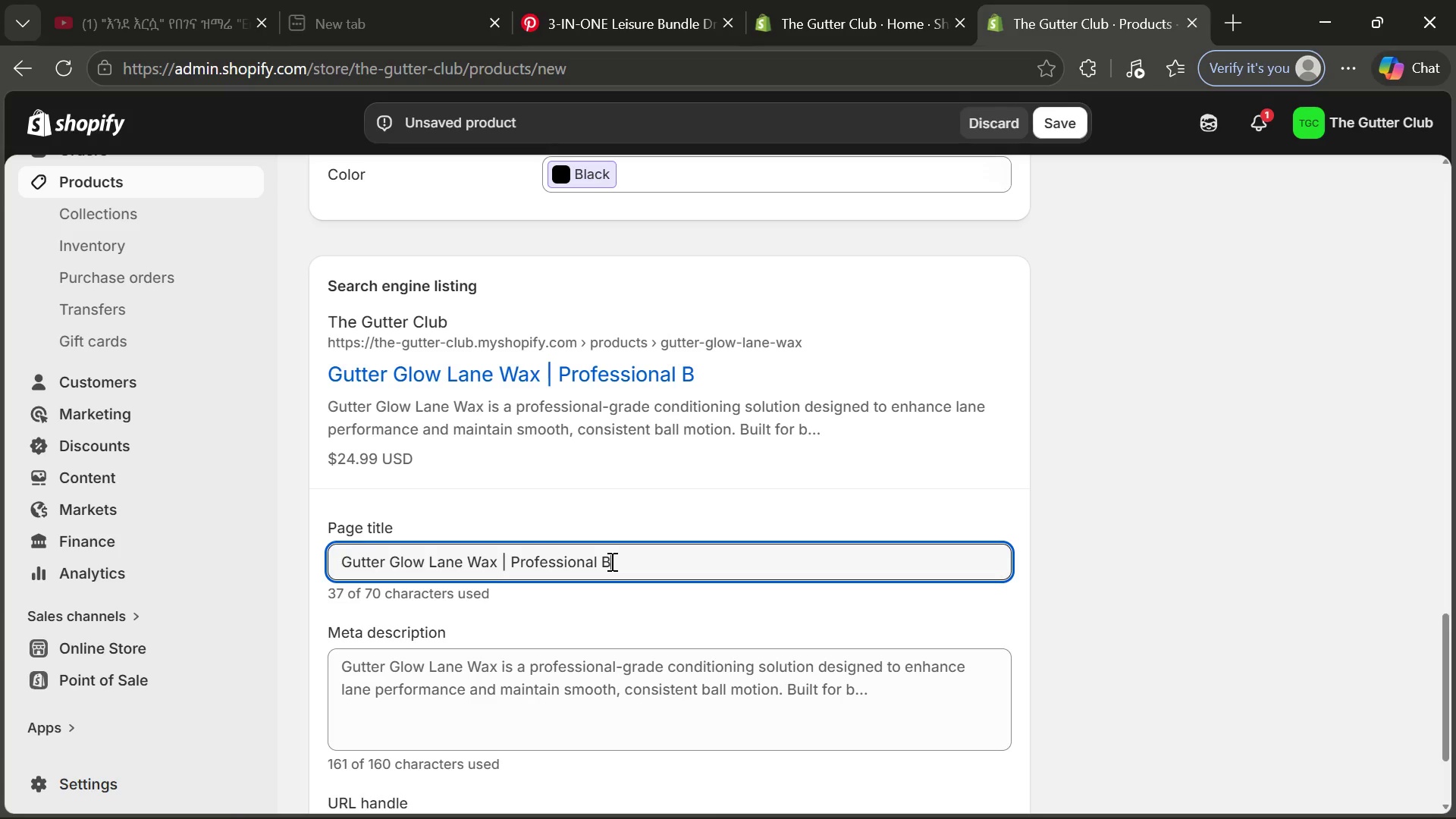 
key(O)
 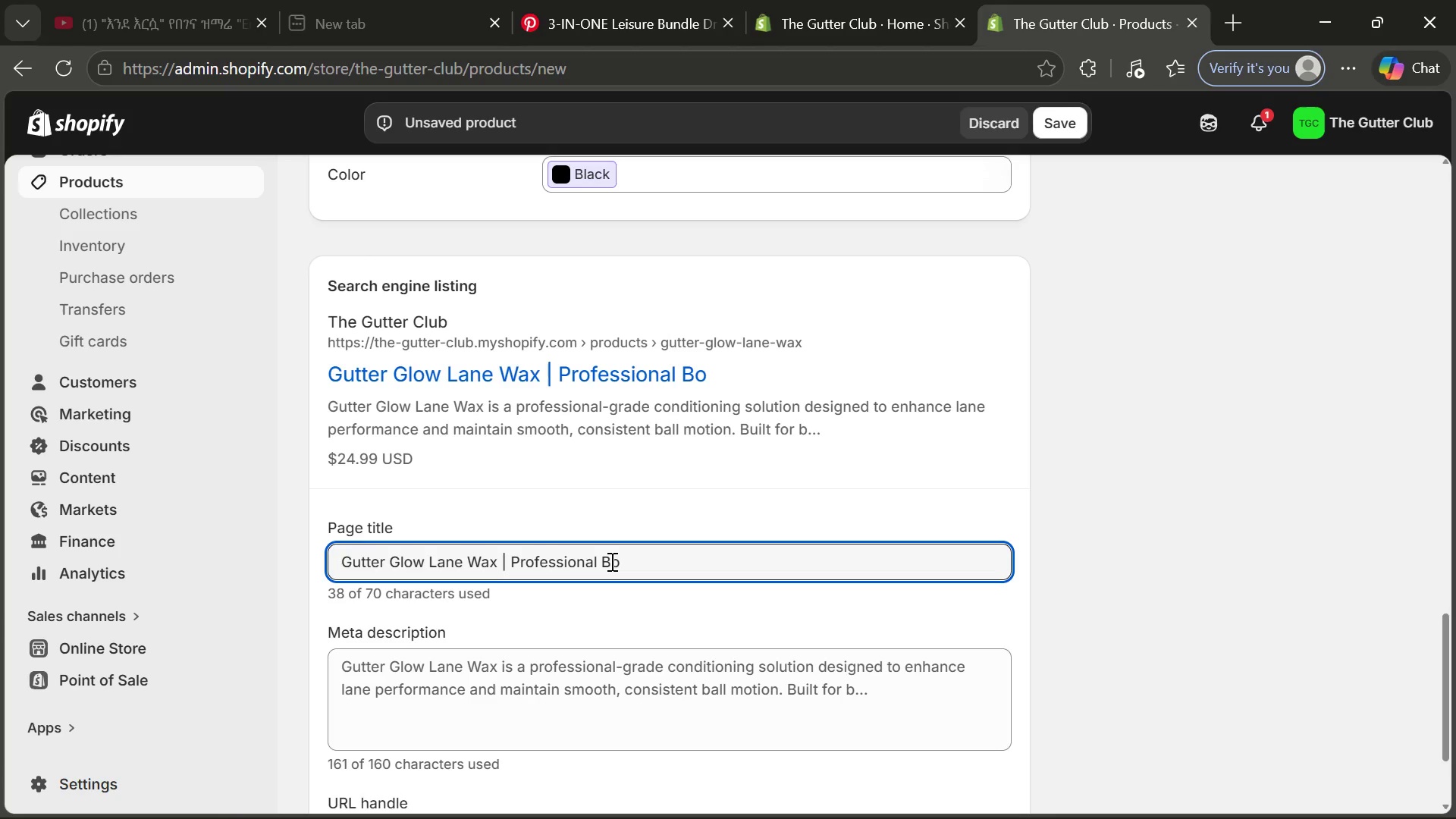 
type(wling Lane Conditioner)
 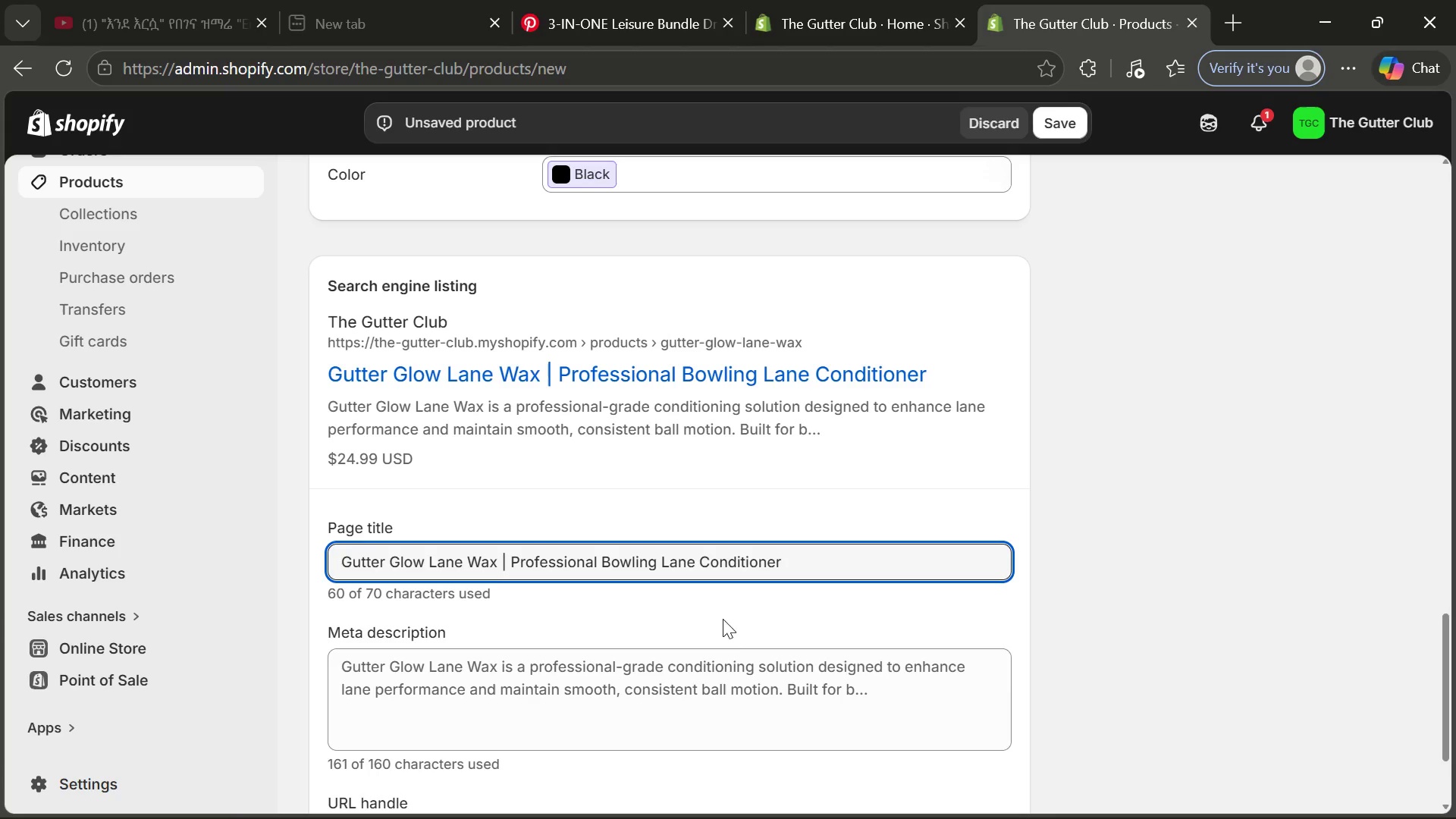 
left_click([711, 689])
 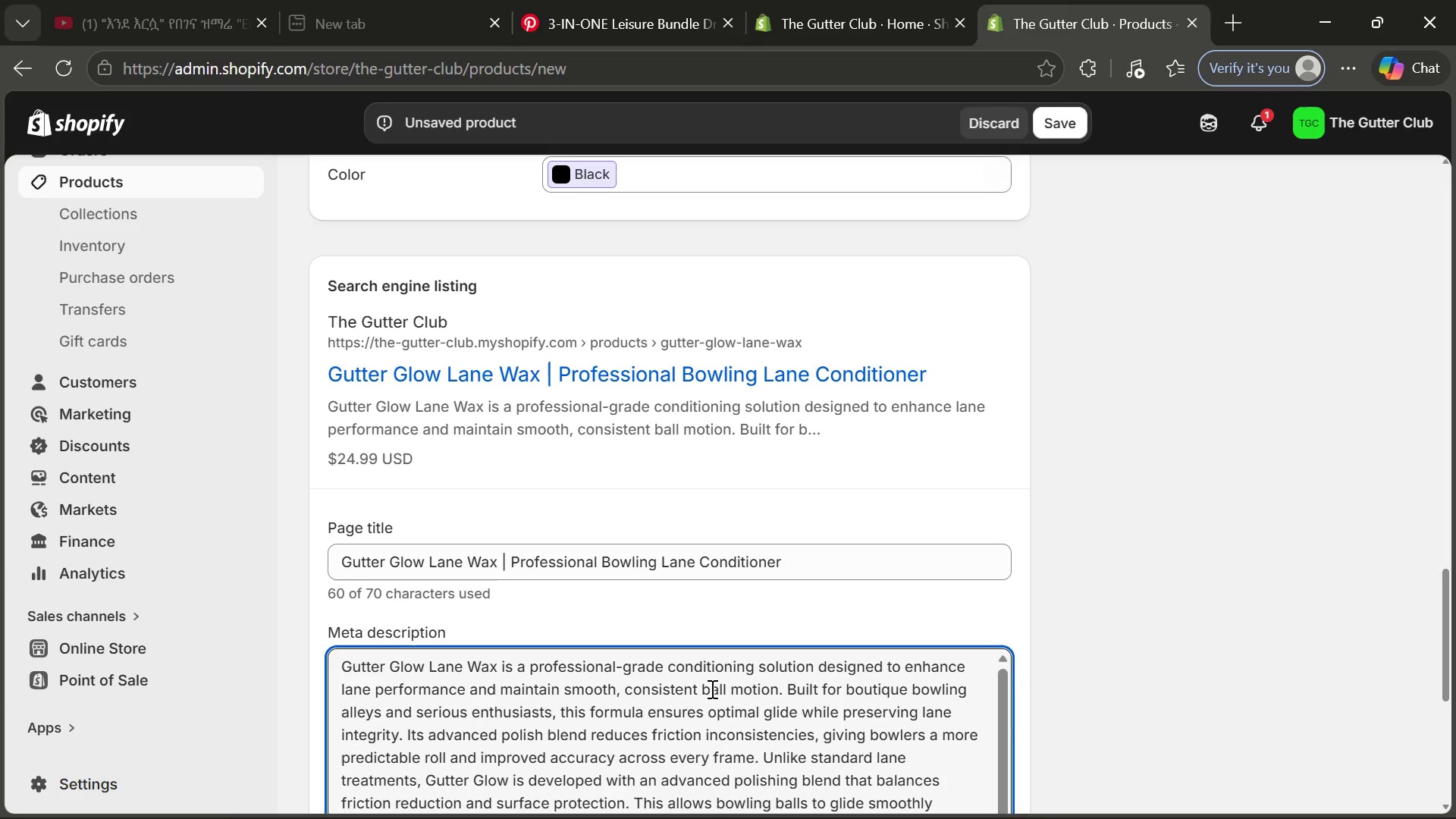 
key(Control+ControlLeft)
 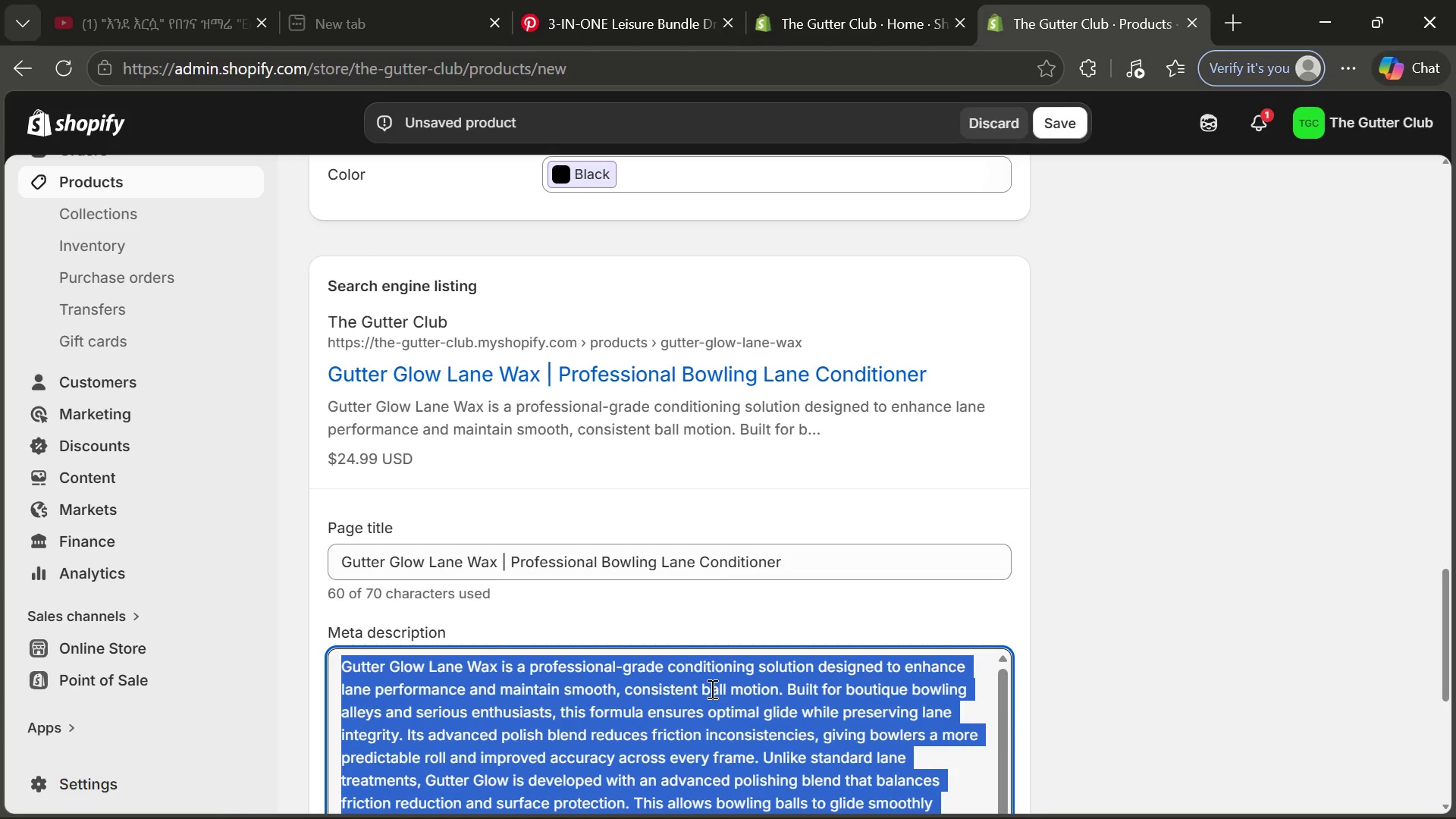 
key(Control+A)
 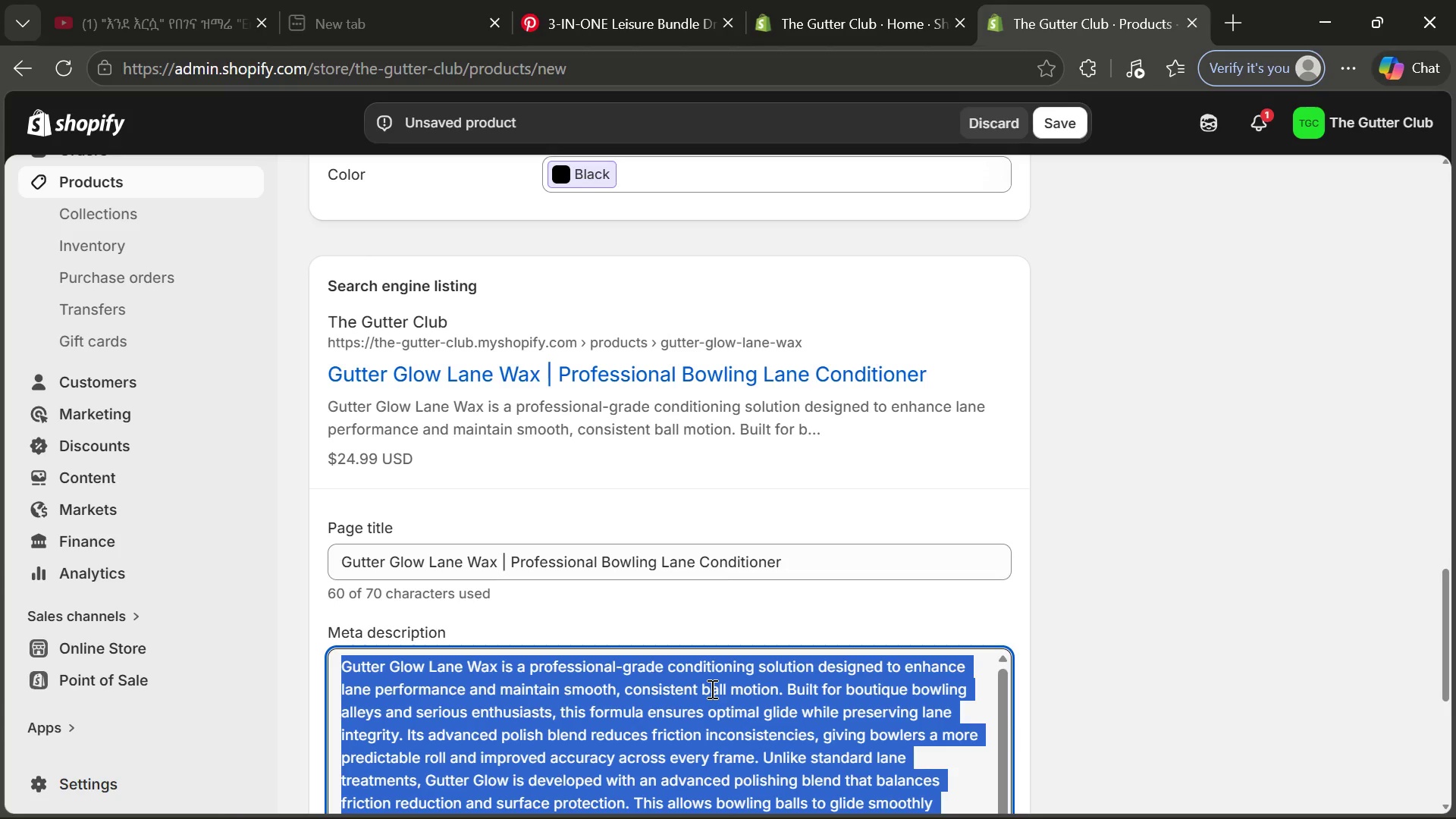 
key(Backspace)
 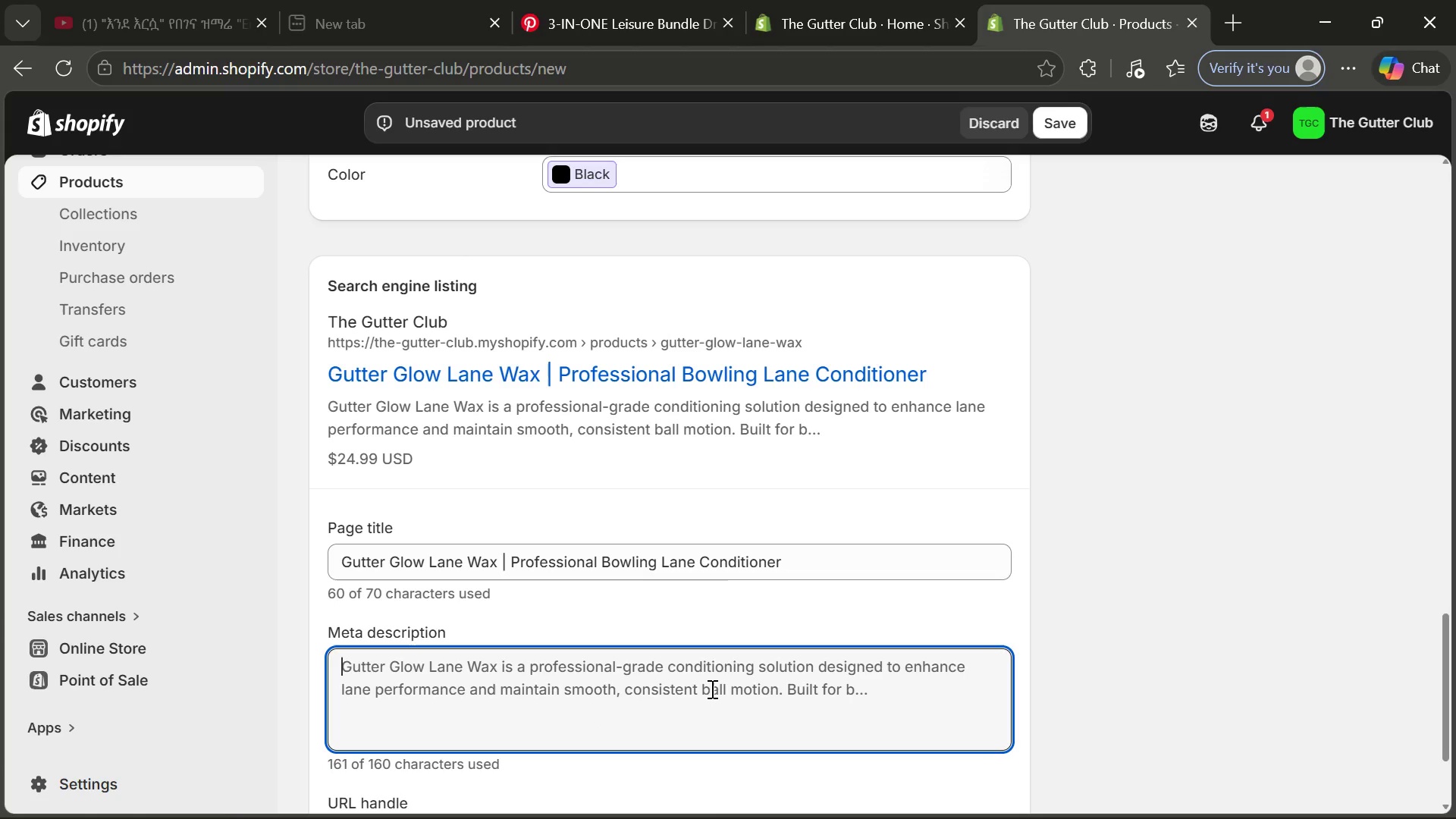 
type(High)
 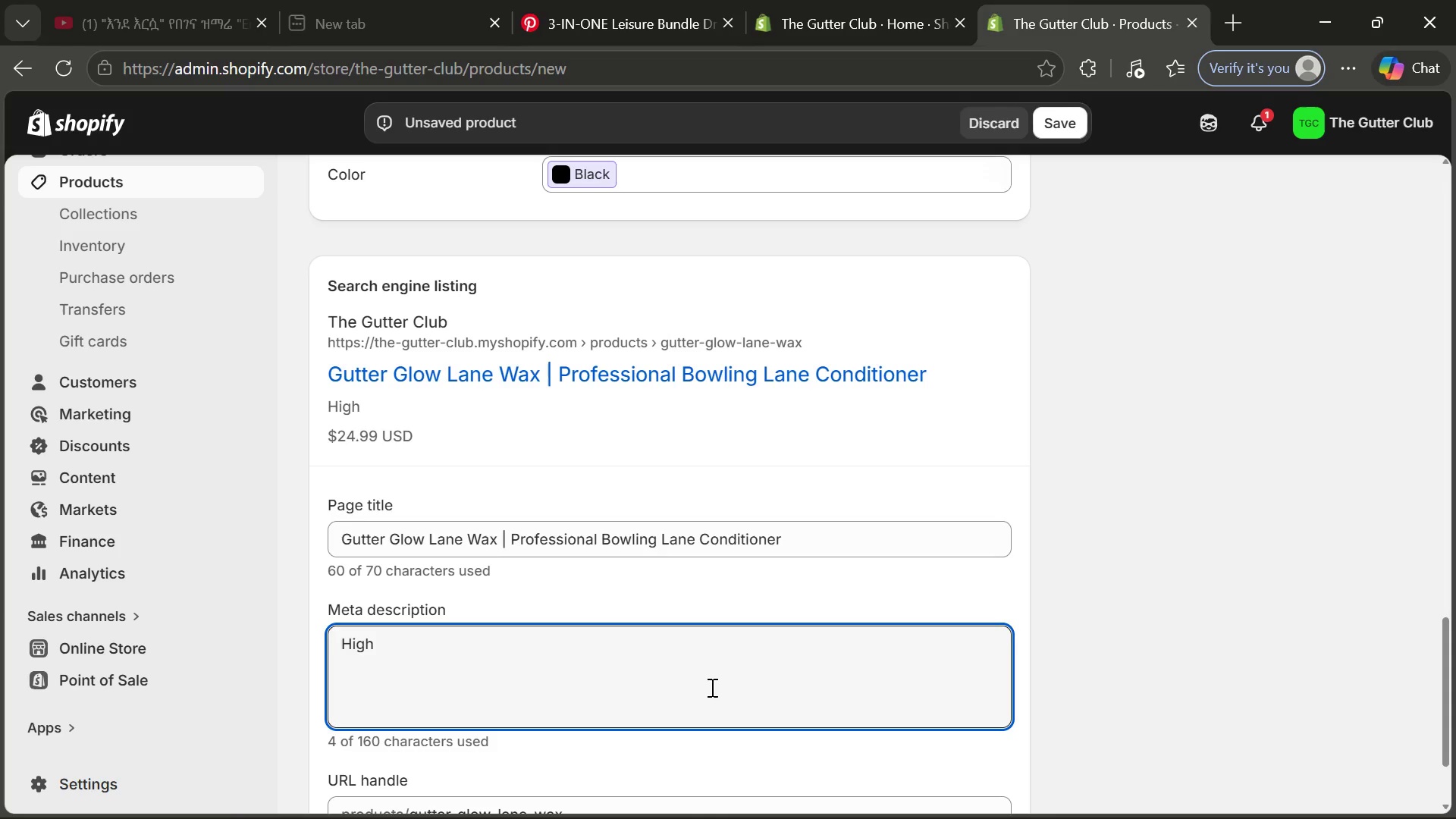 
type(=)
key(Backspace)
type(-performance bowling lane wax designed lane coditios)
key(Backspace)
type(ns.)
 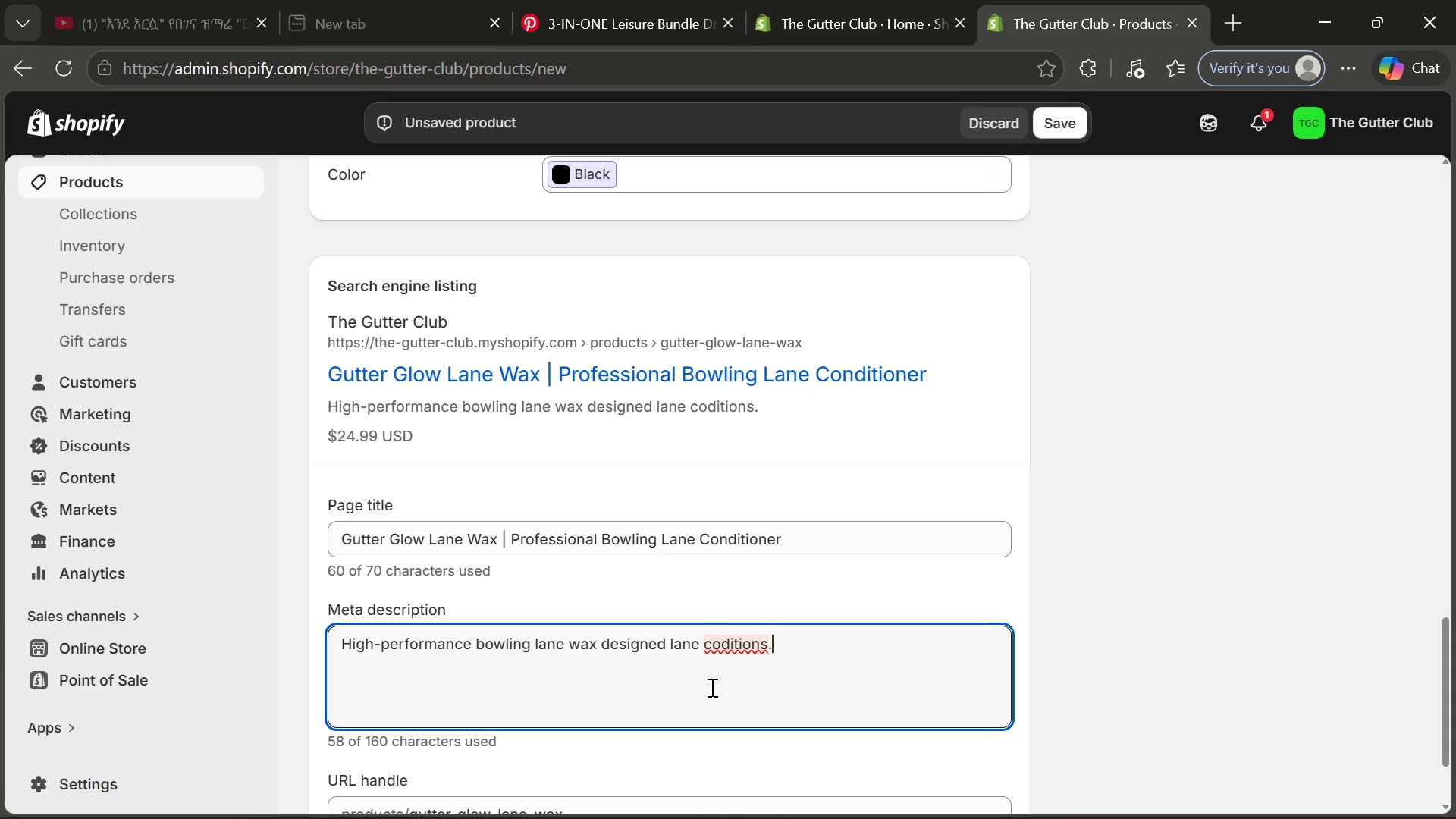 
wait(9.45)
 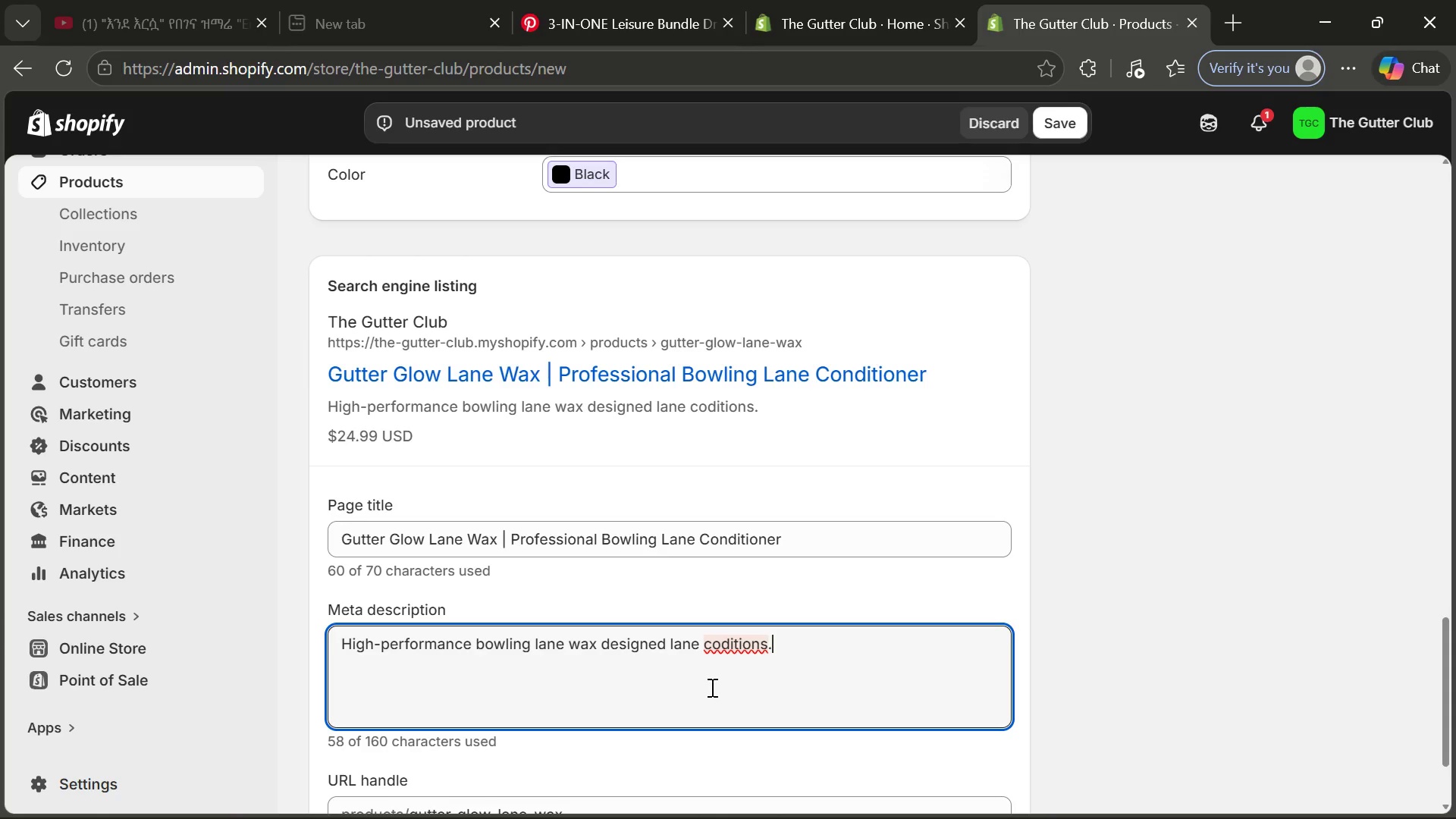 
left_click([728, 642])
 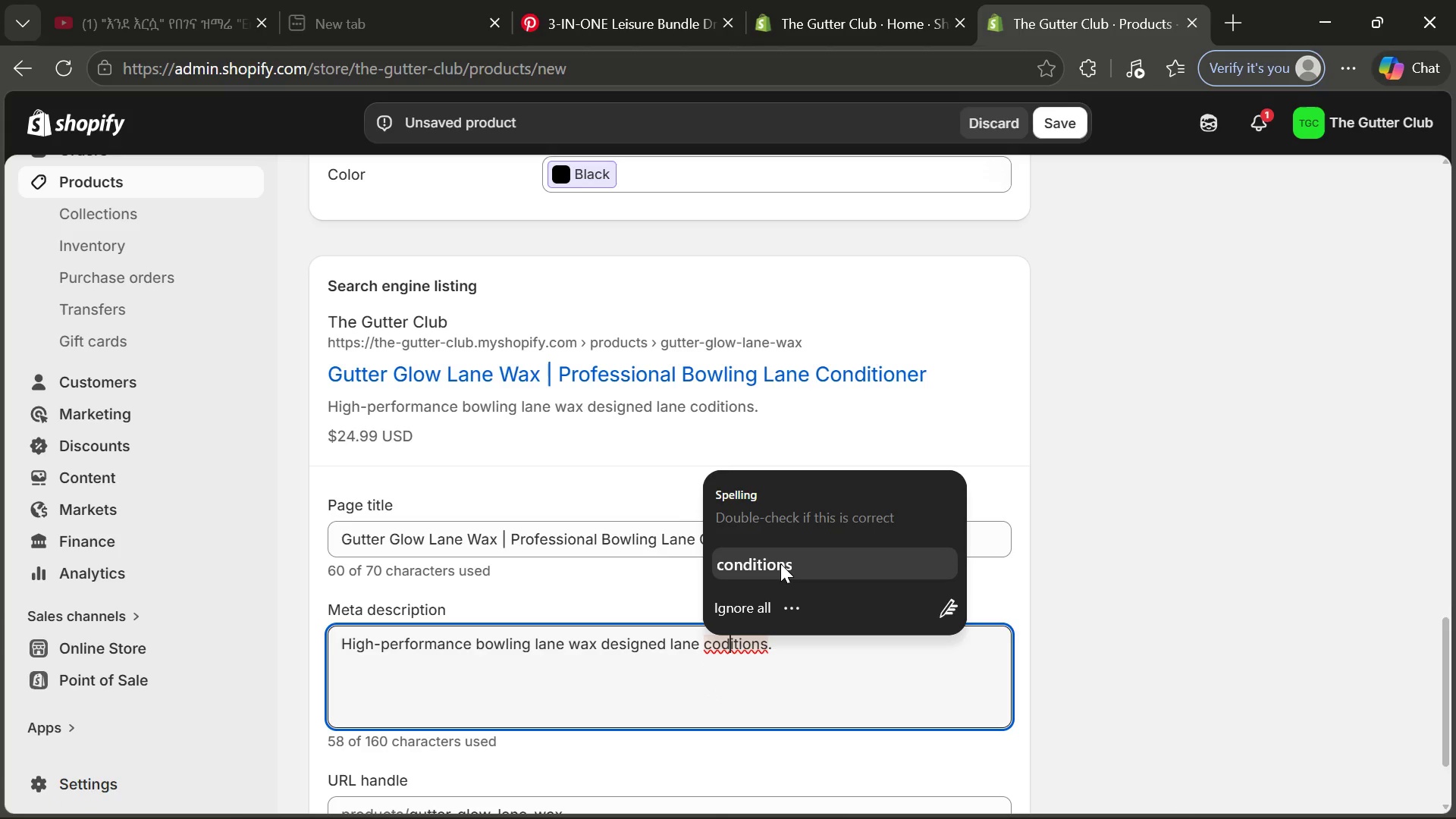 
left_click([780, 563])
 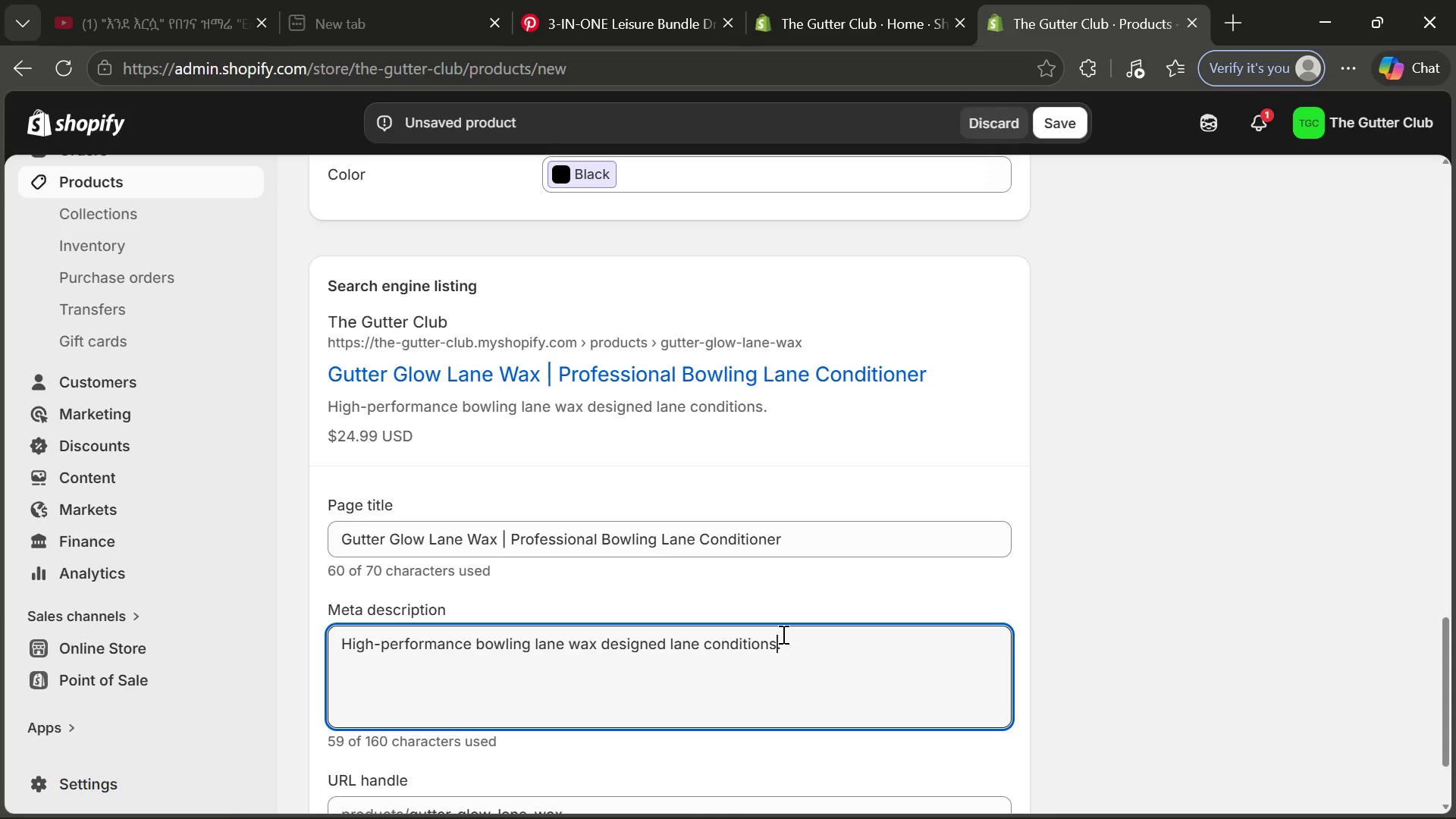 
key(ArrowRight)
 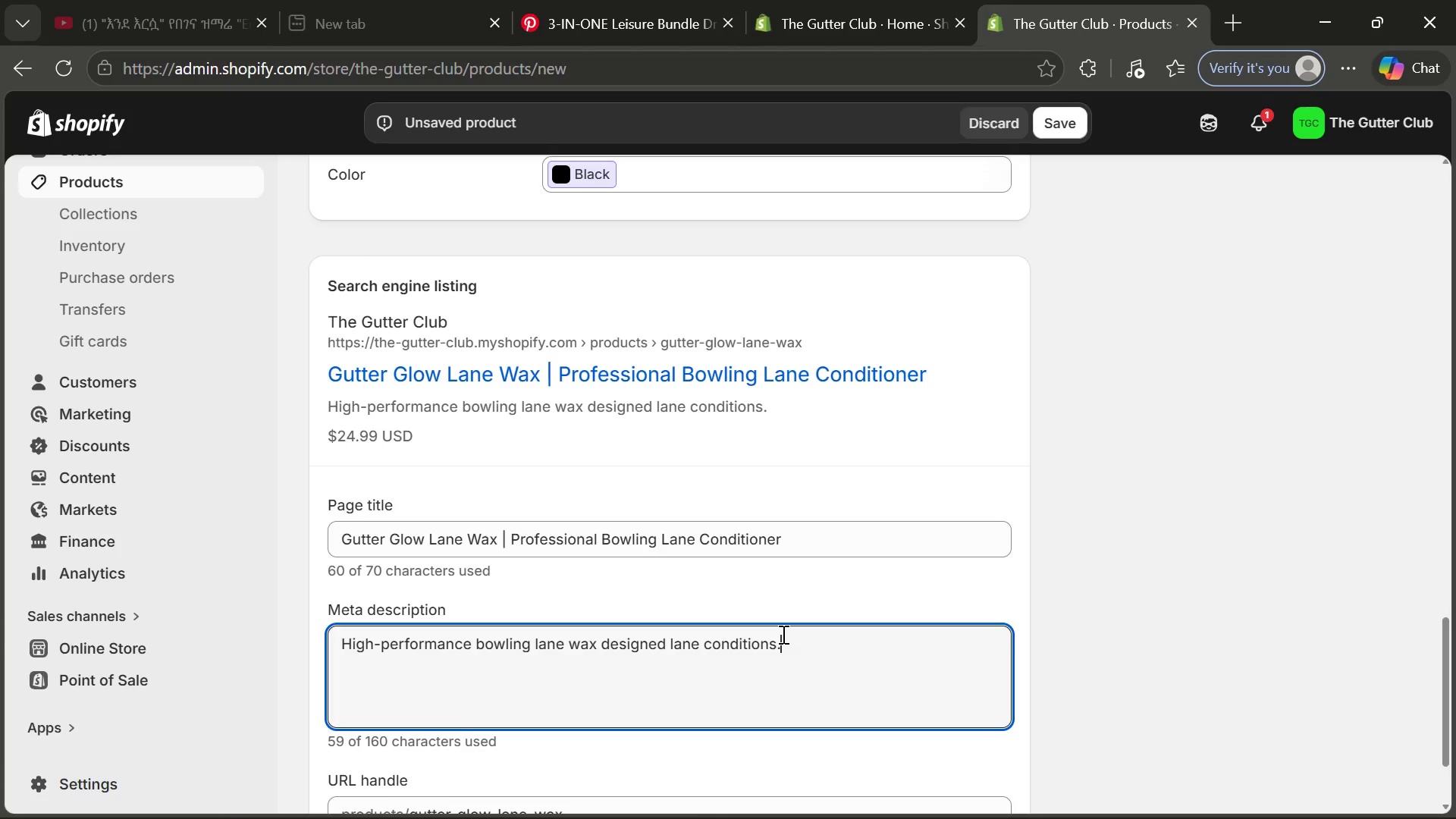 
key(Space)
 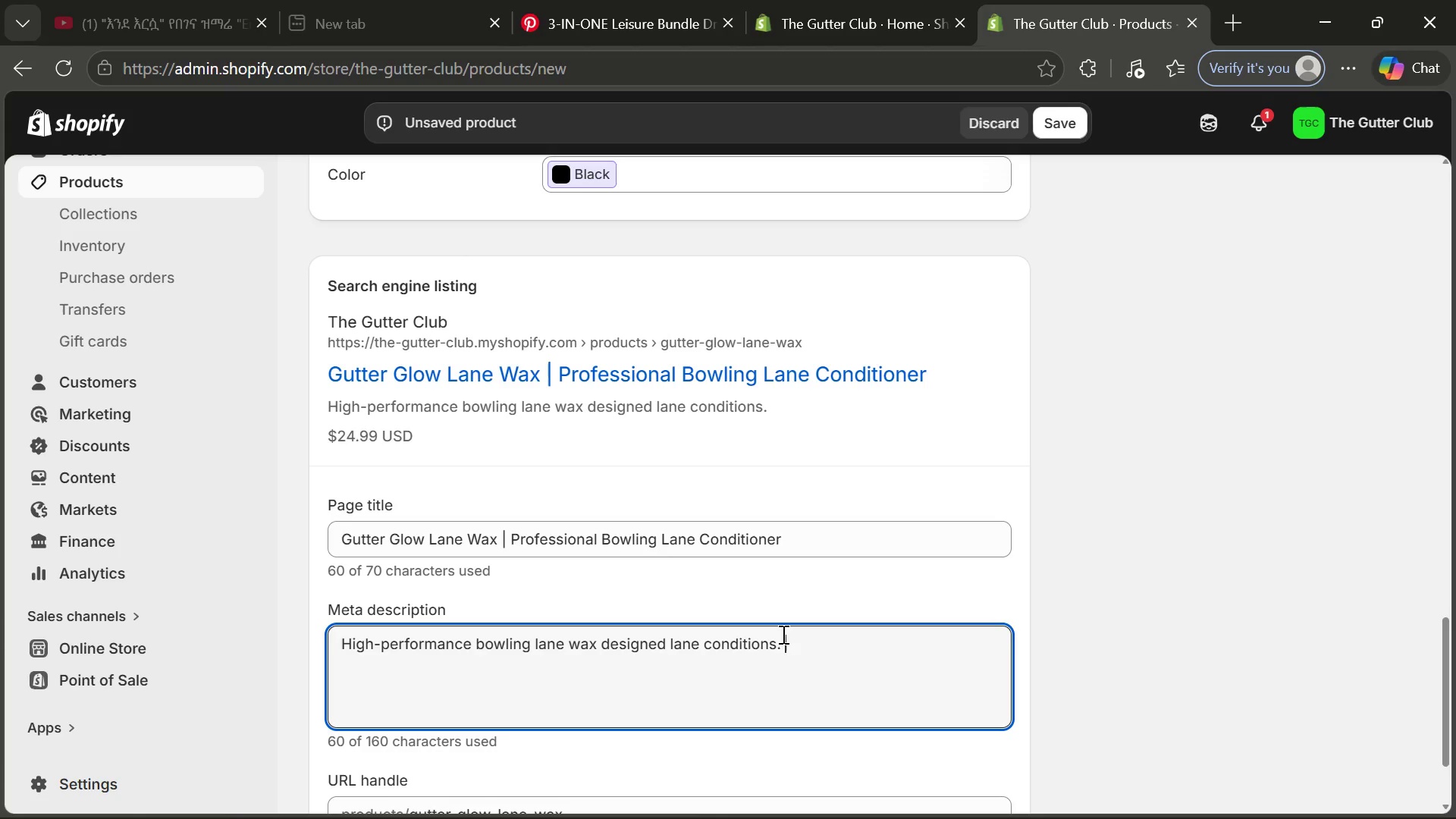 
type(Ideal for )
 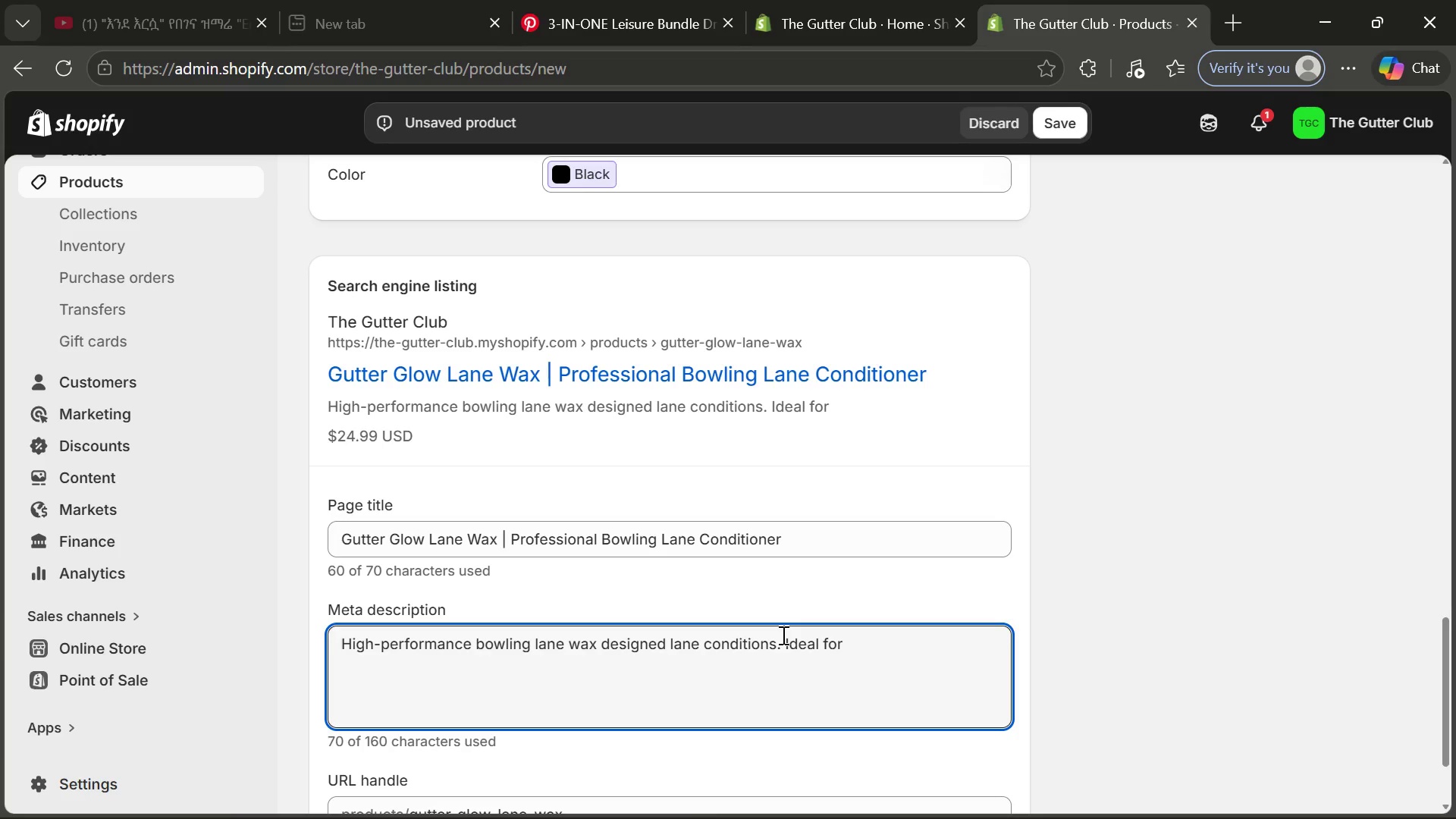 
wait(53.27)
 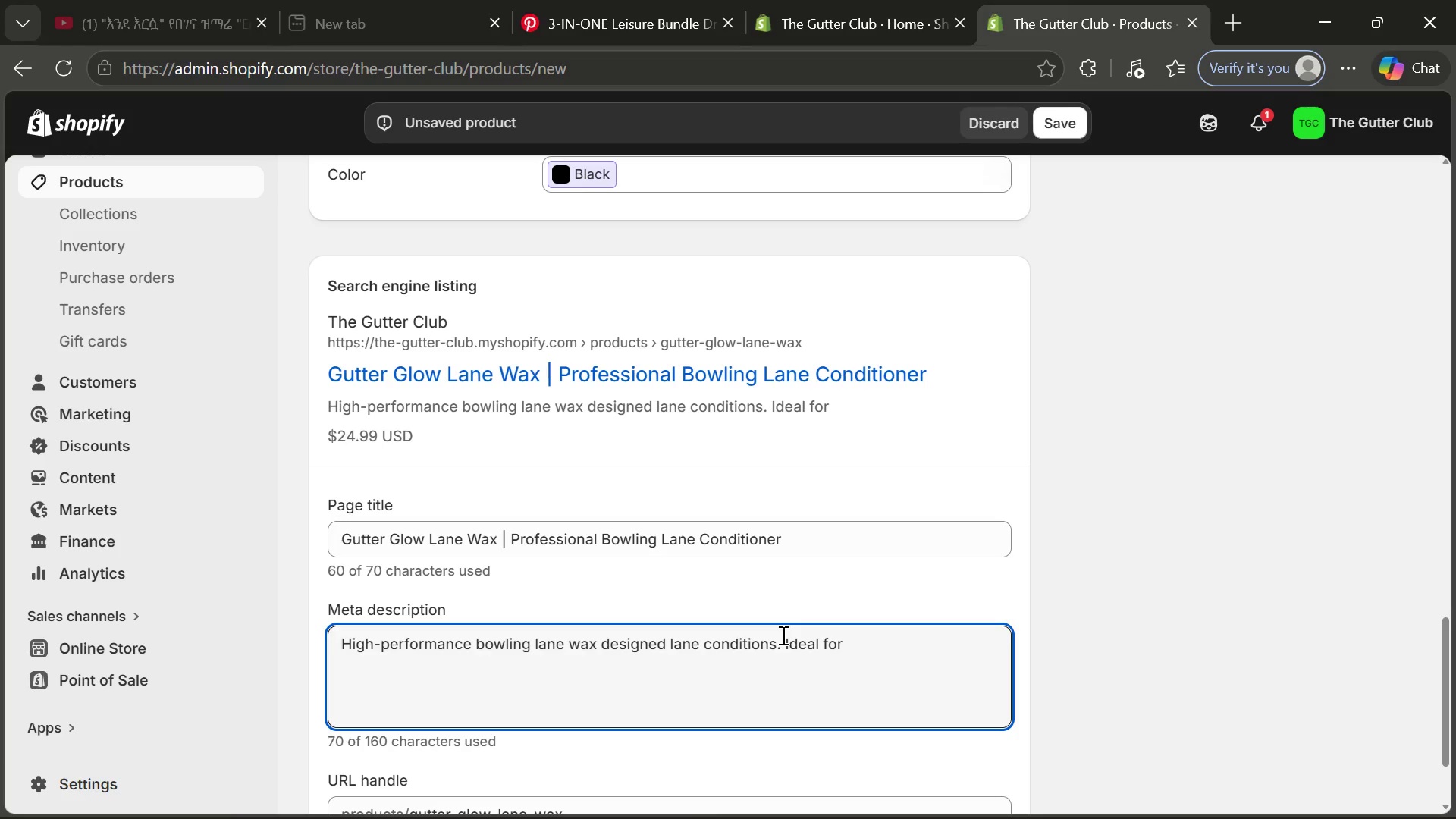 
type(proff)
key(Backspace)
type(en)
 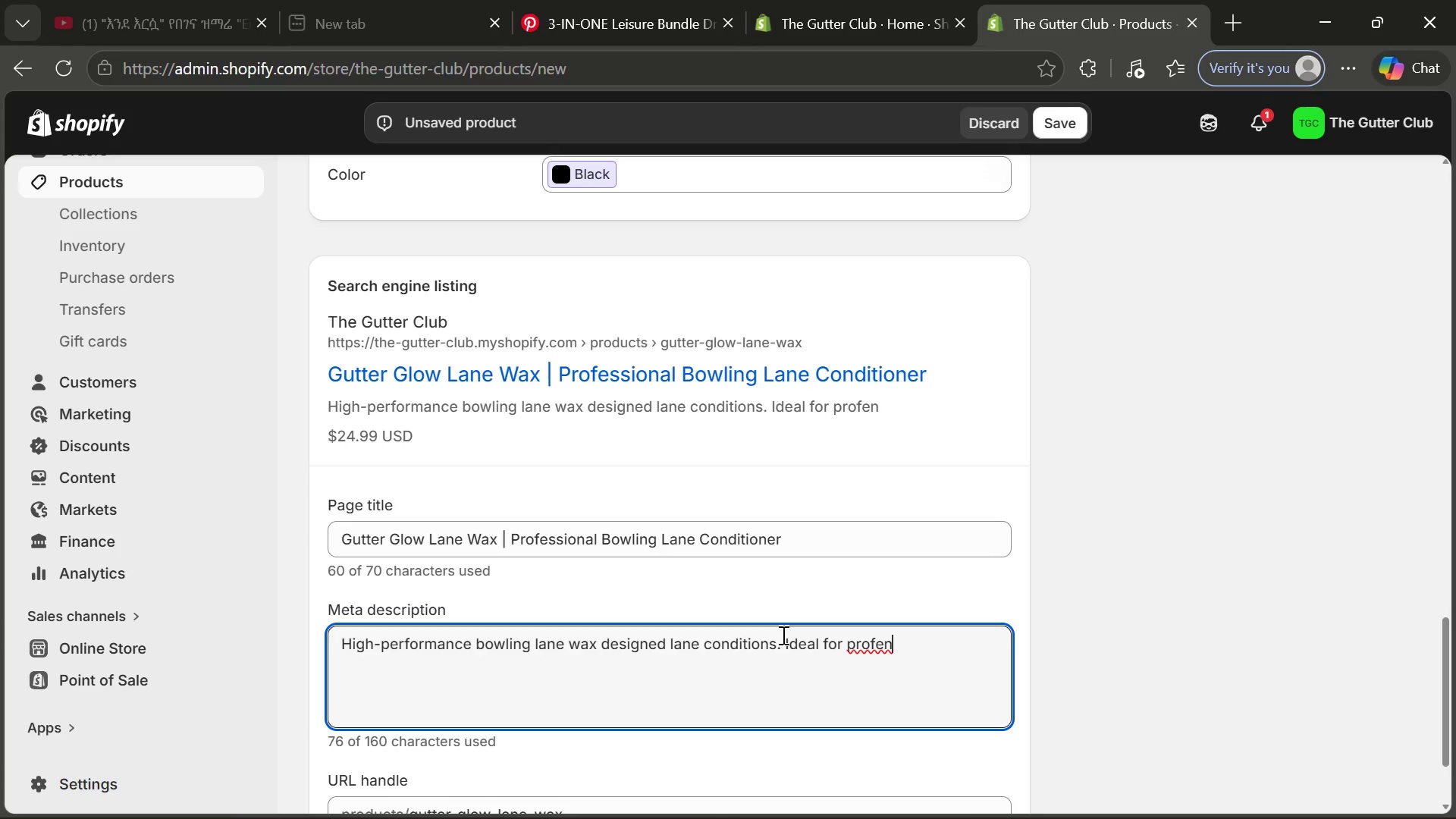 
wait(19.03)
 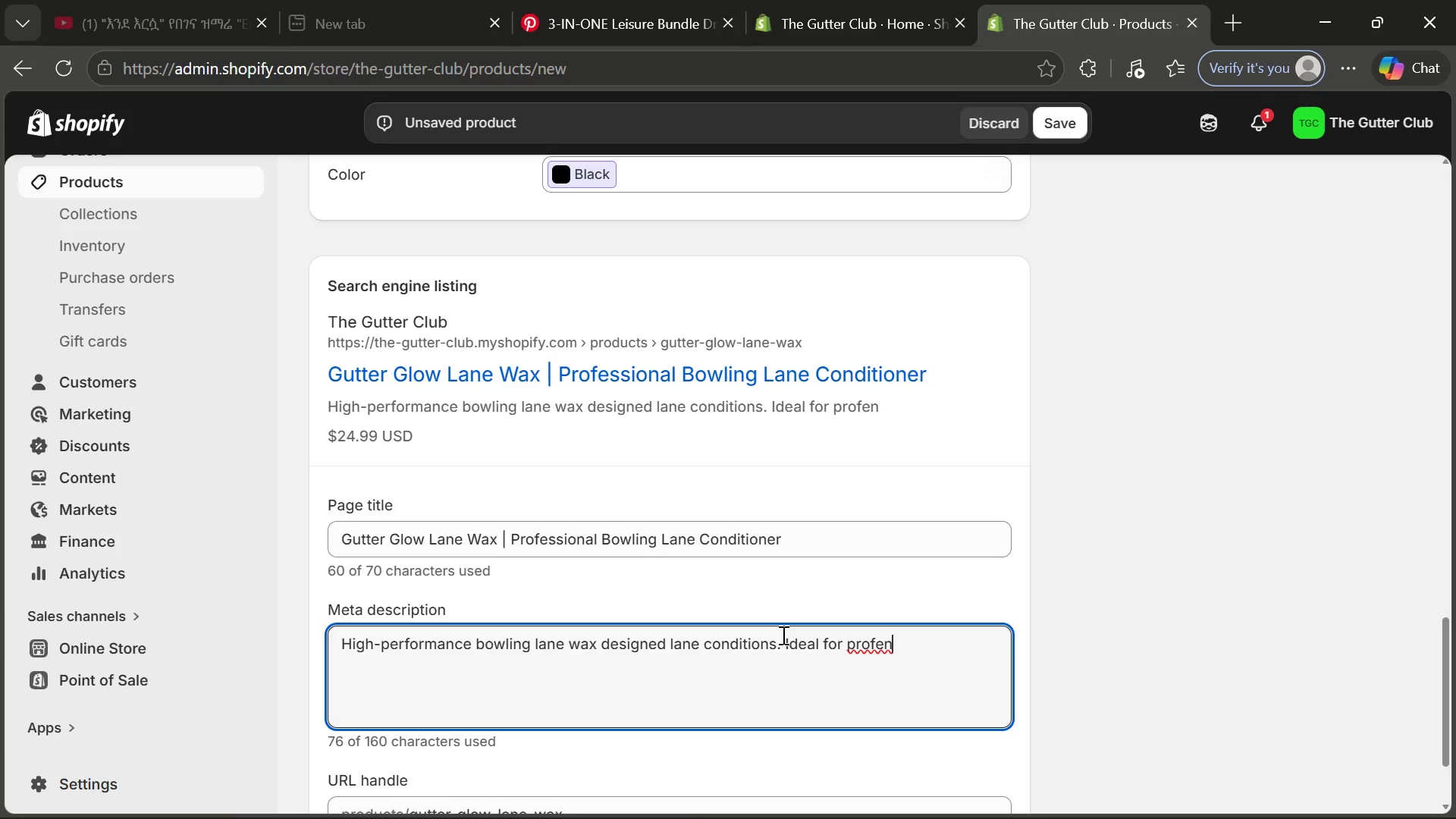 
key(Backspace)
type(ssional)
 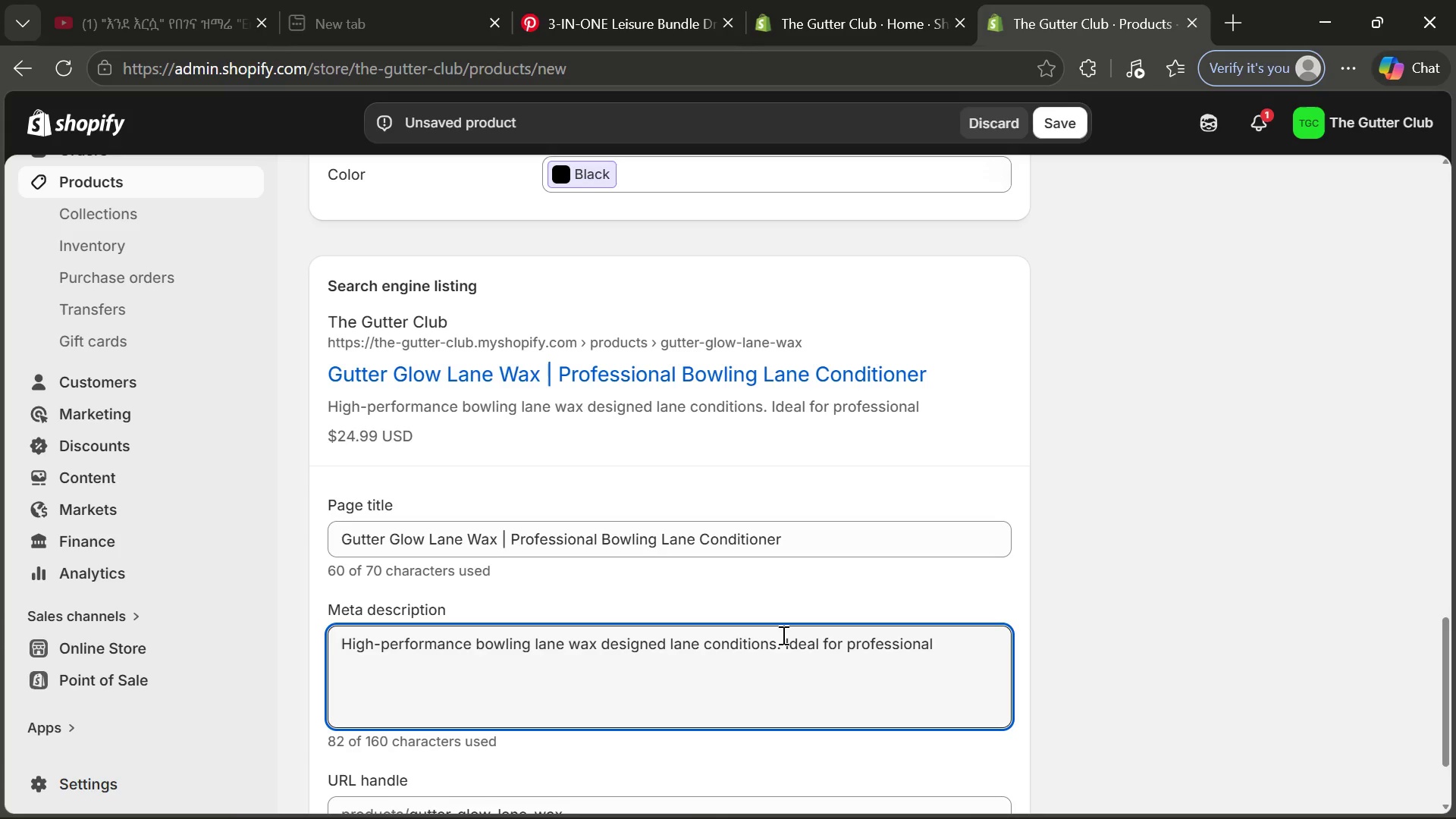 
type( an)
 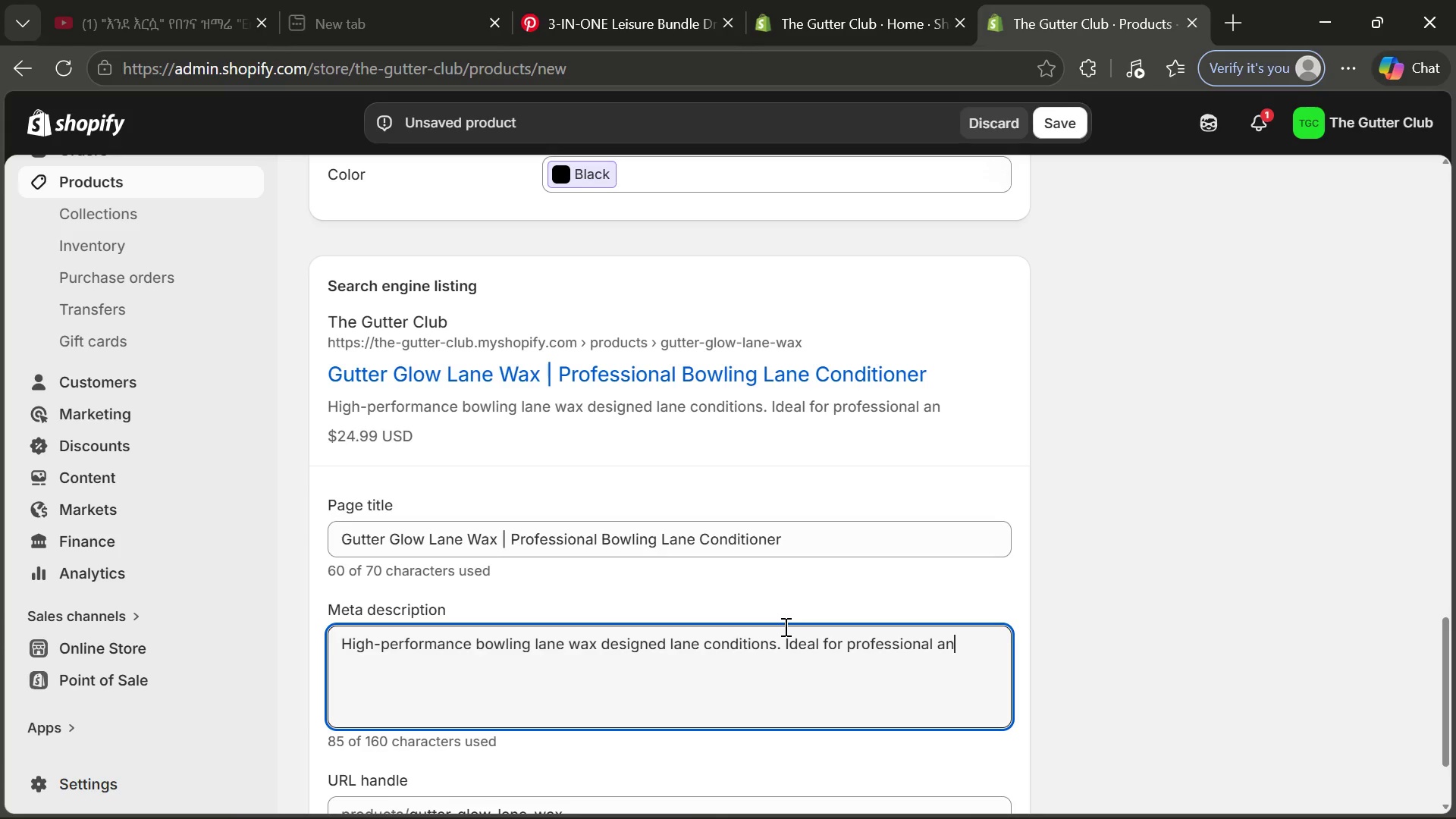 
key(D)
 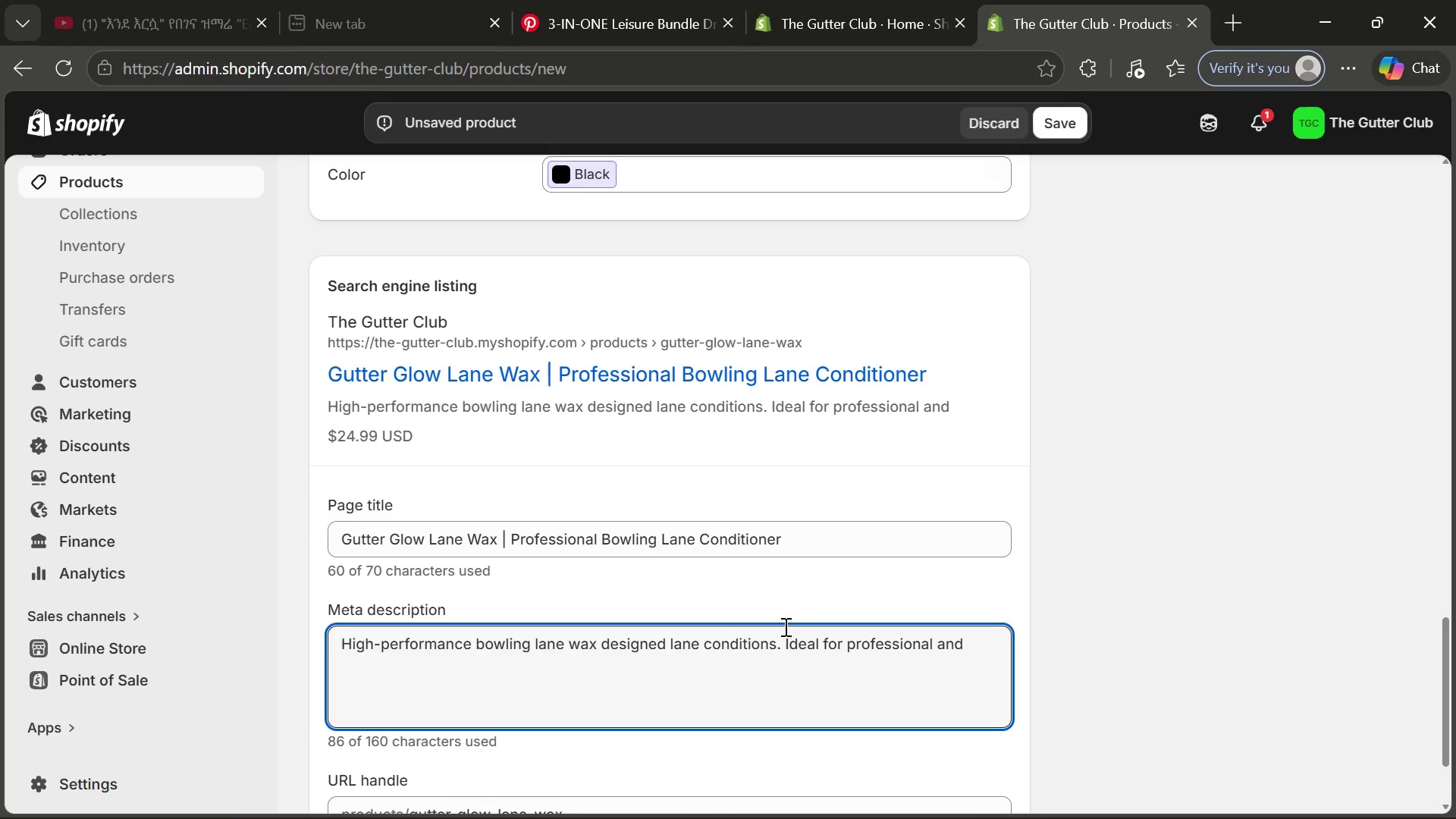 
key(Space)
 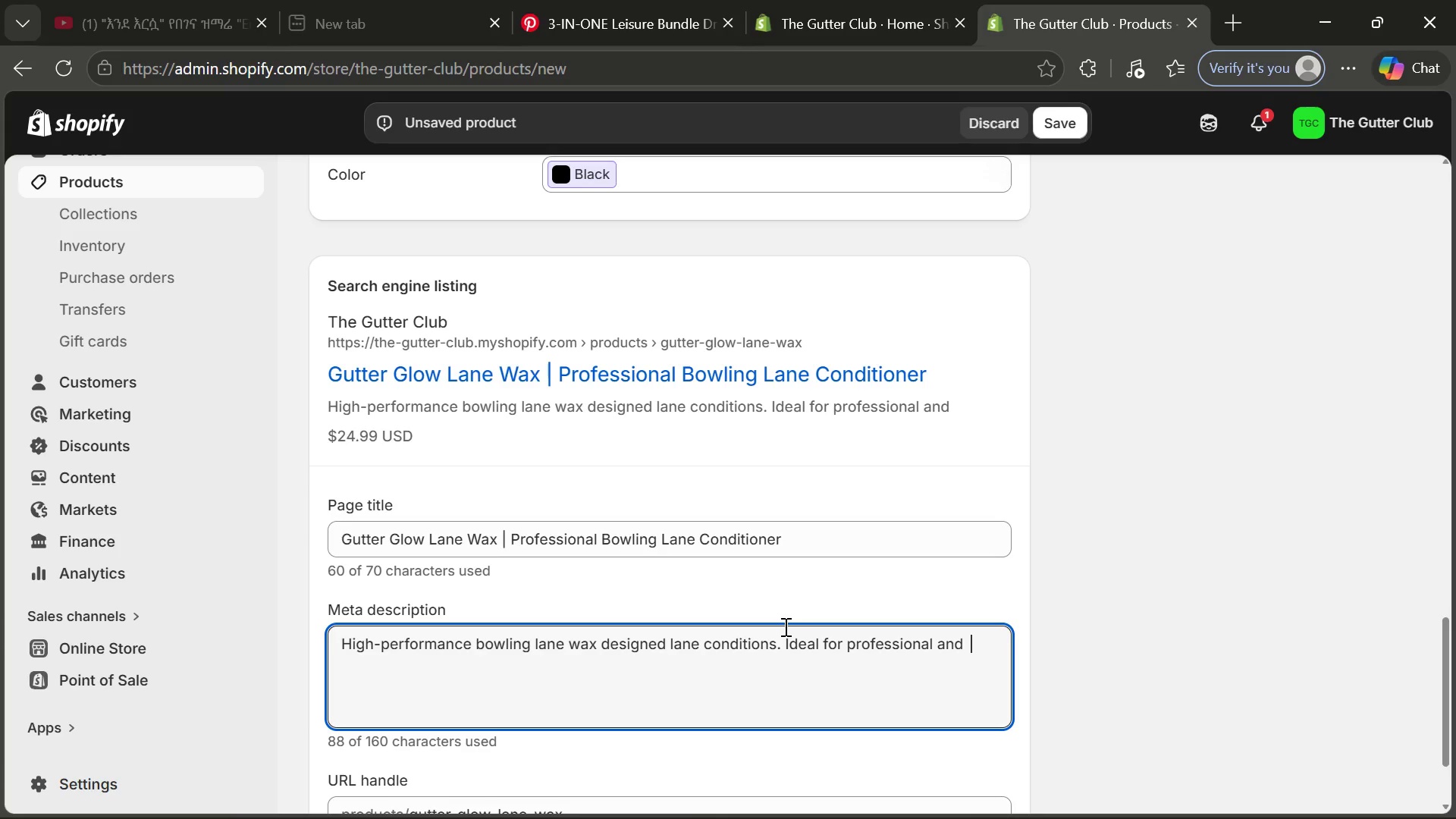 
key(Space)
 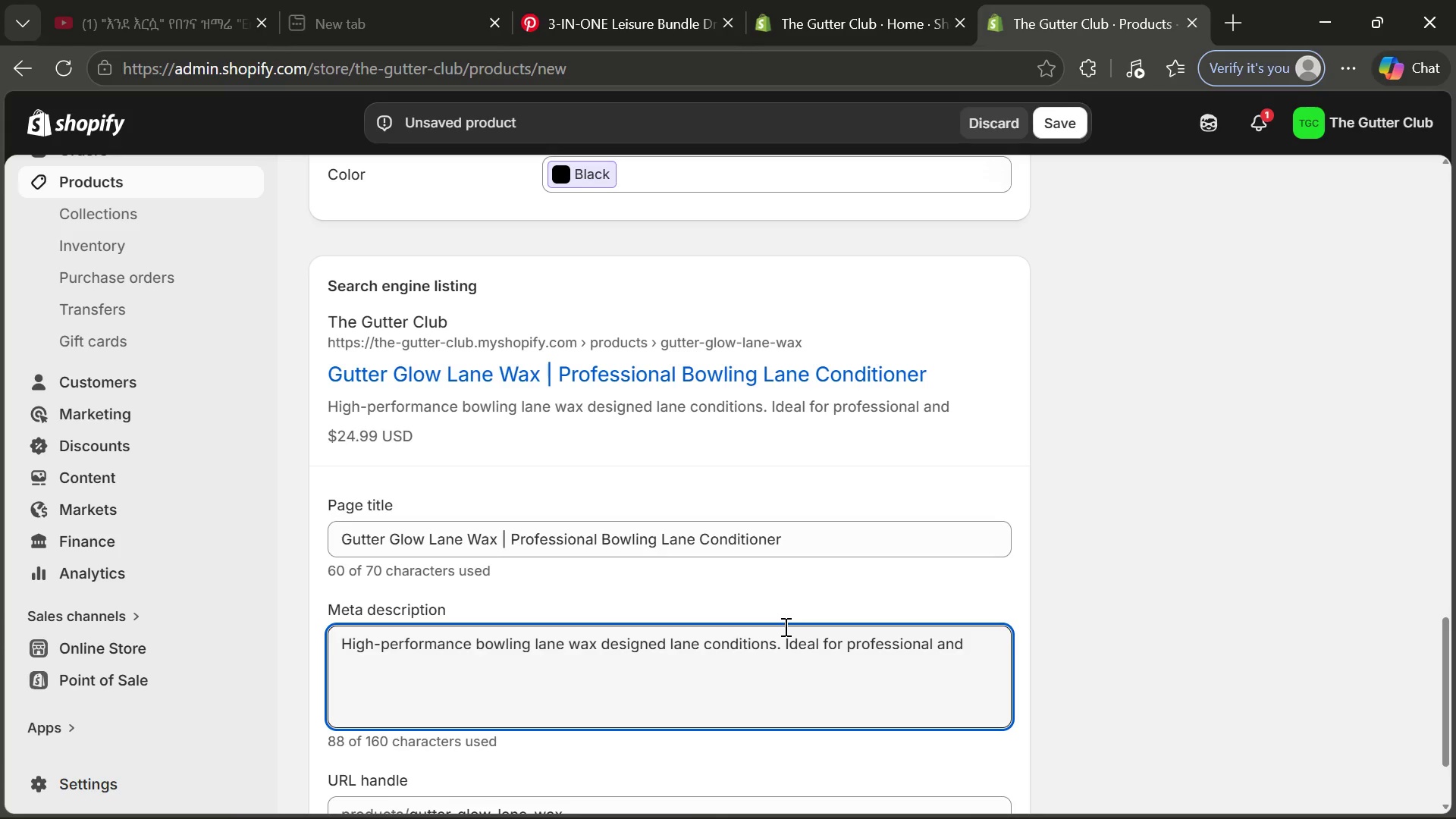 
wait(7.7)
 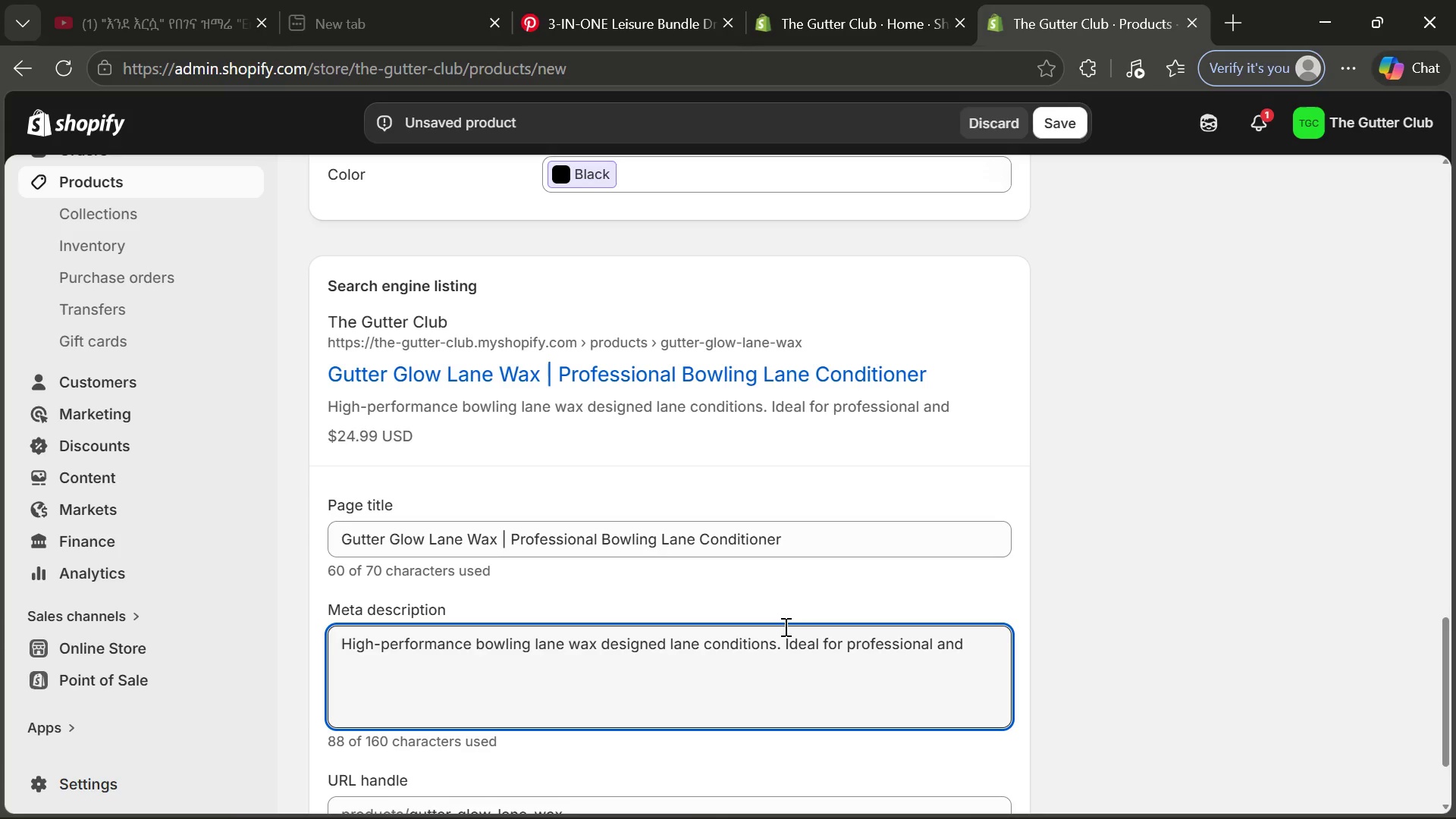 
type(homm)
key(Backspace)
key(Backspace)
key(Backspace)
key(Backspace)
key(Backspace)
type(home )
 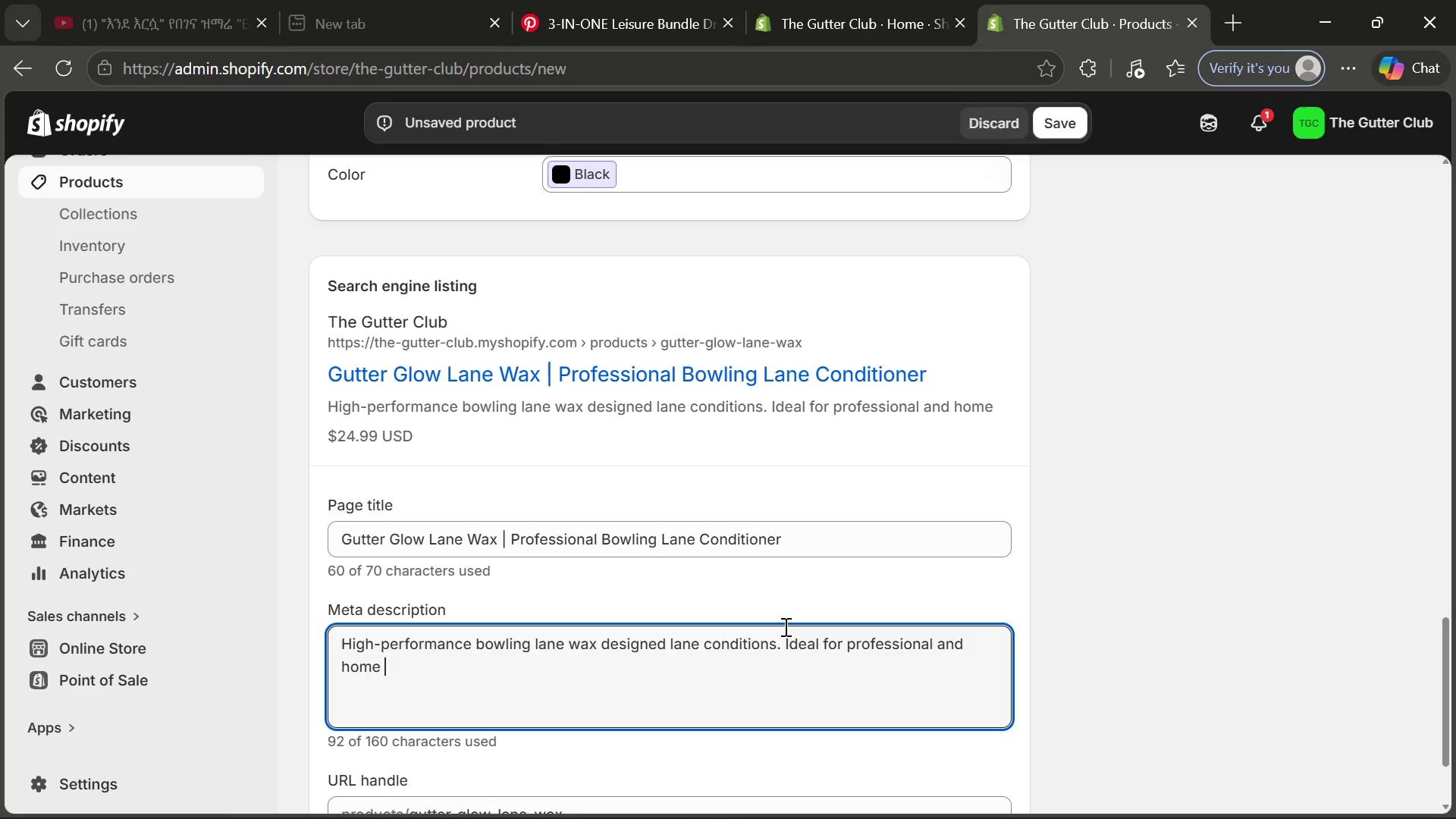 
wait(5.58)
 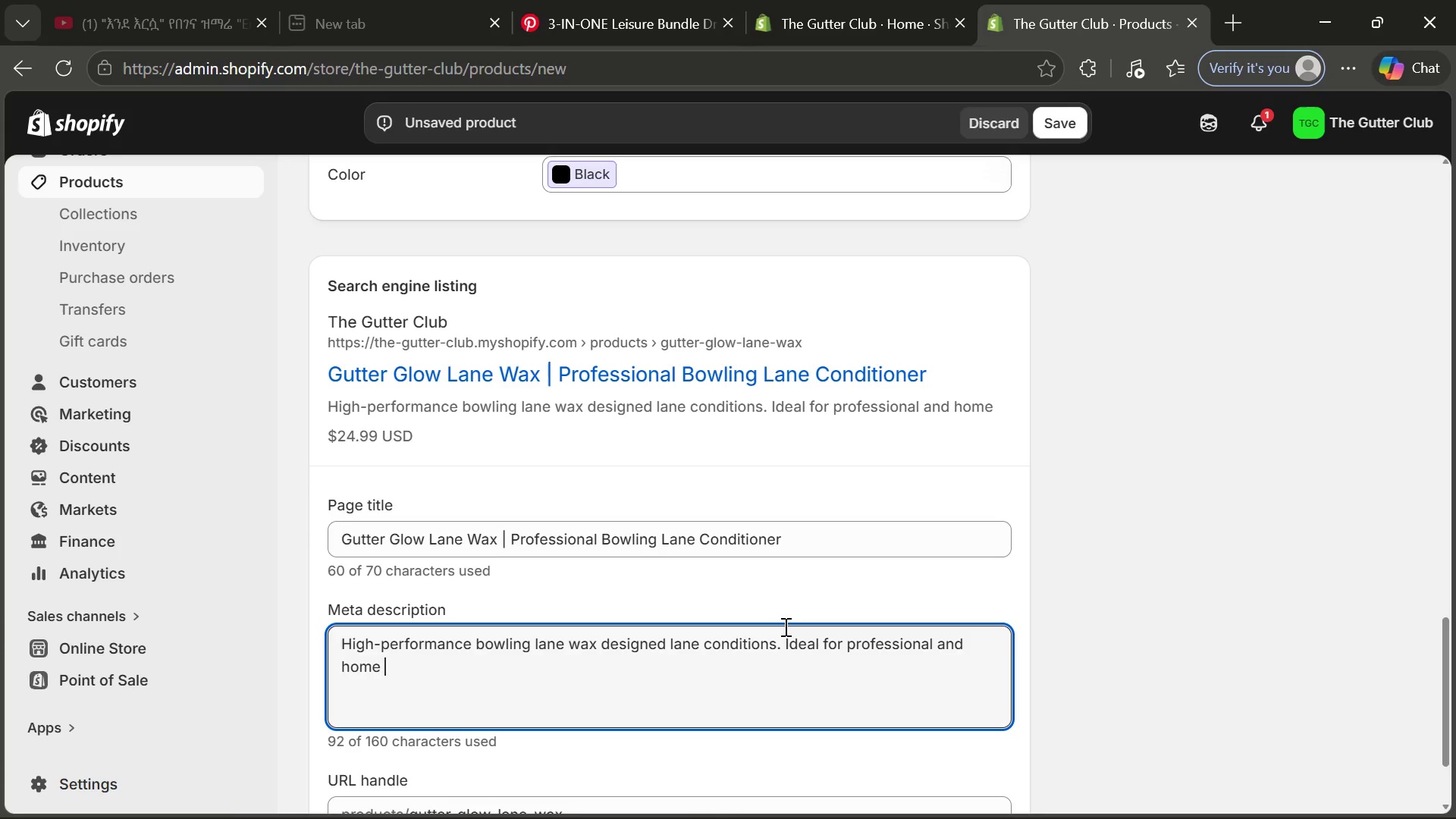 
type(bowling )
 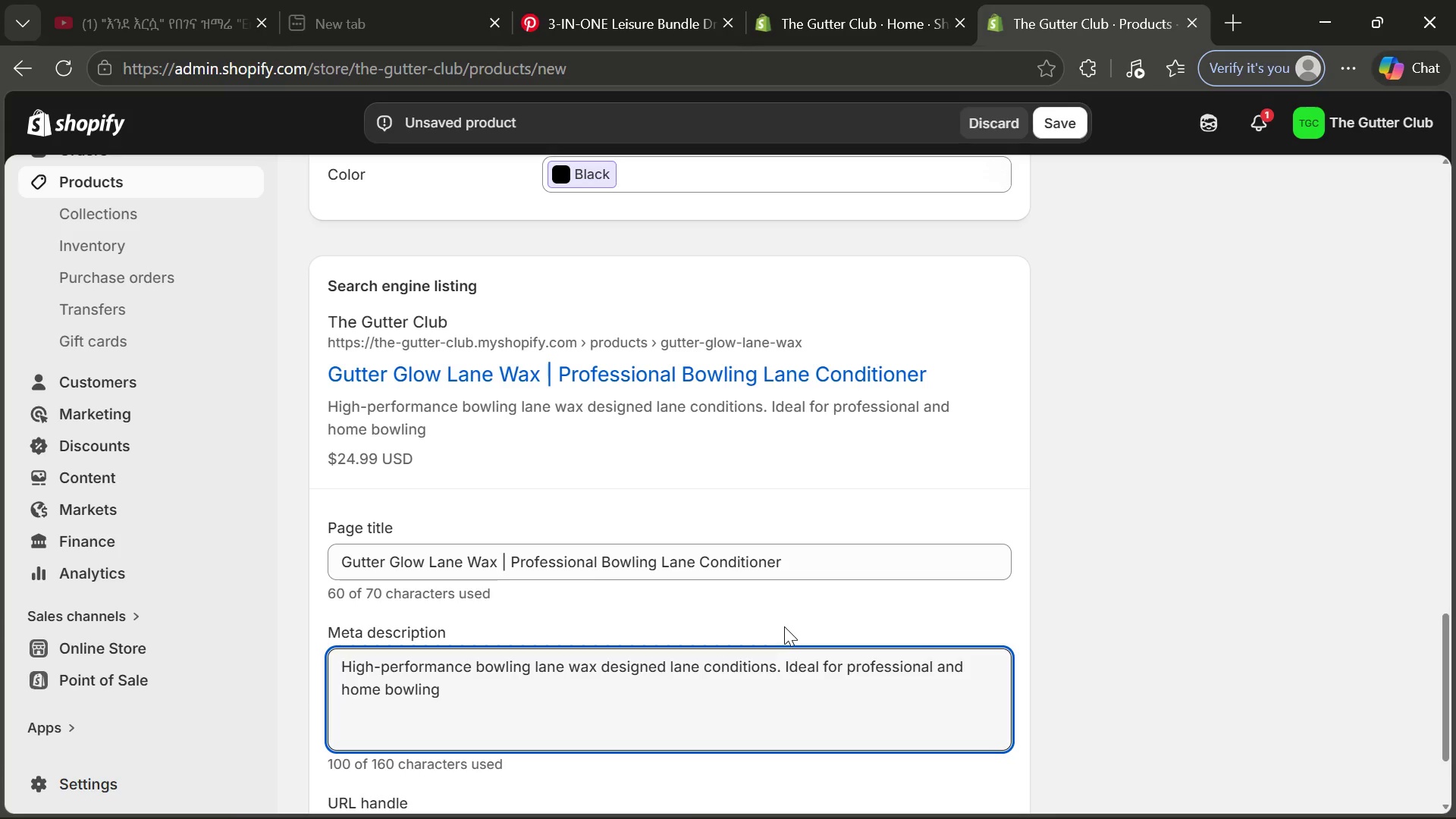 
type(l)
key(Backspace)
type(alleys.)
 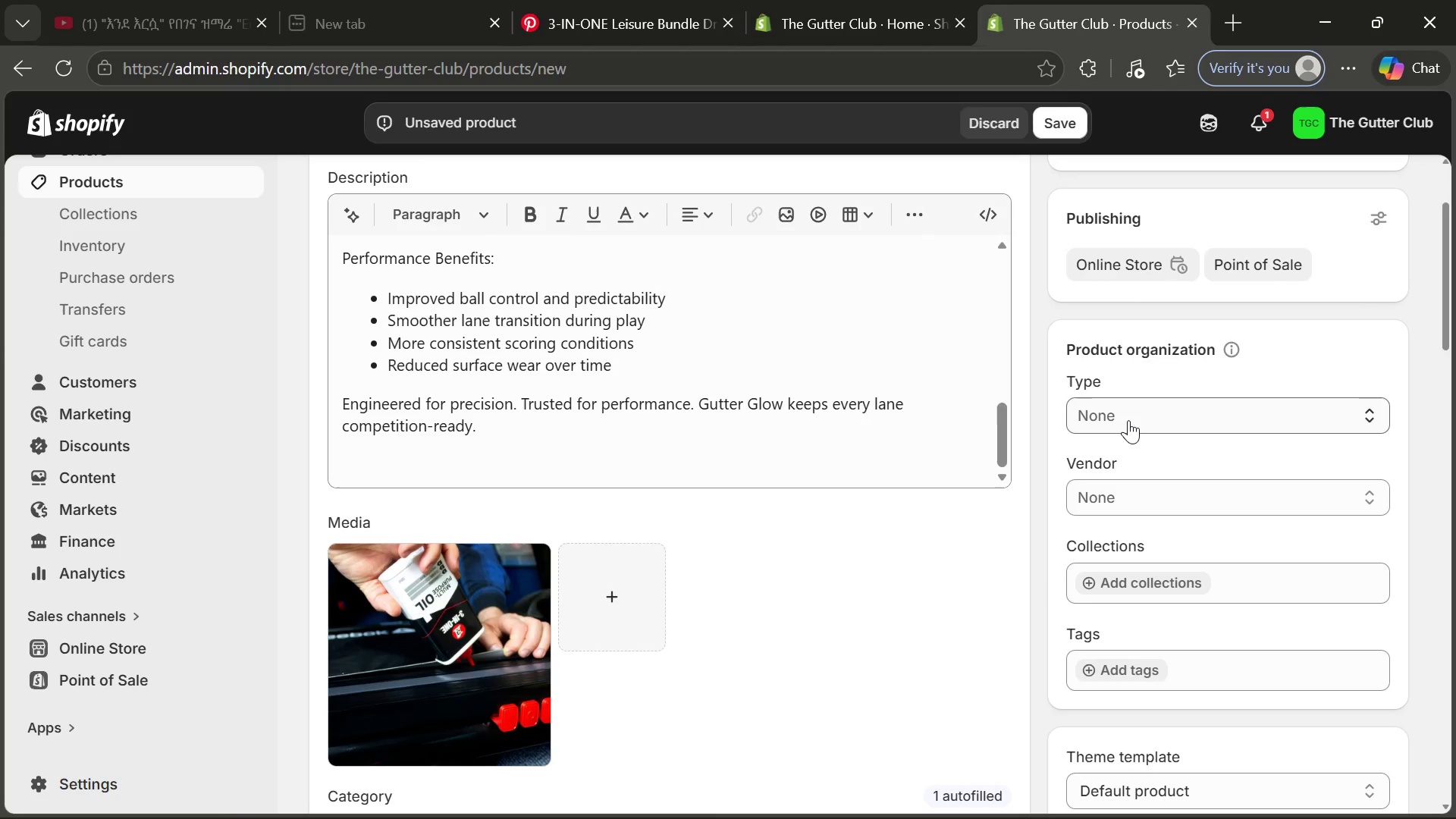 
wait(32.25)
 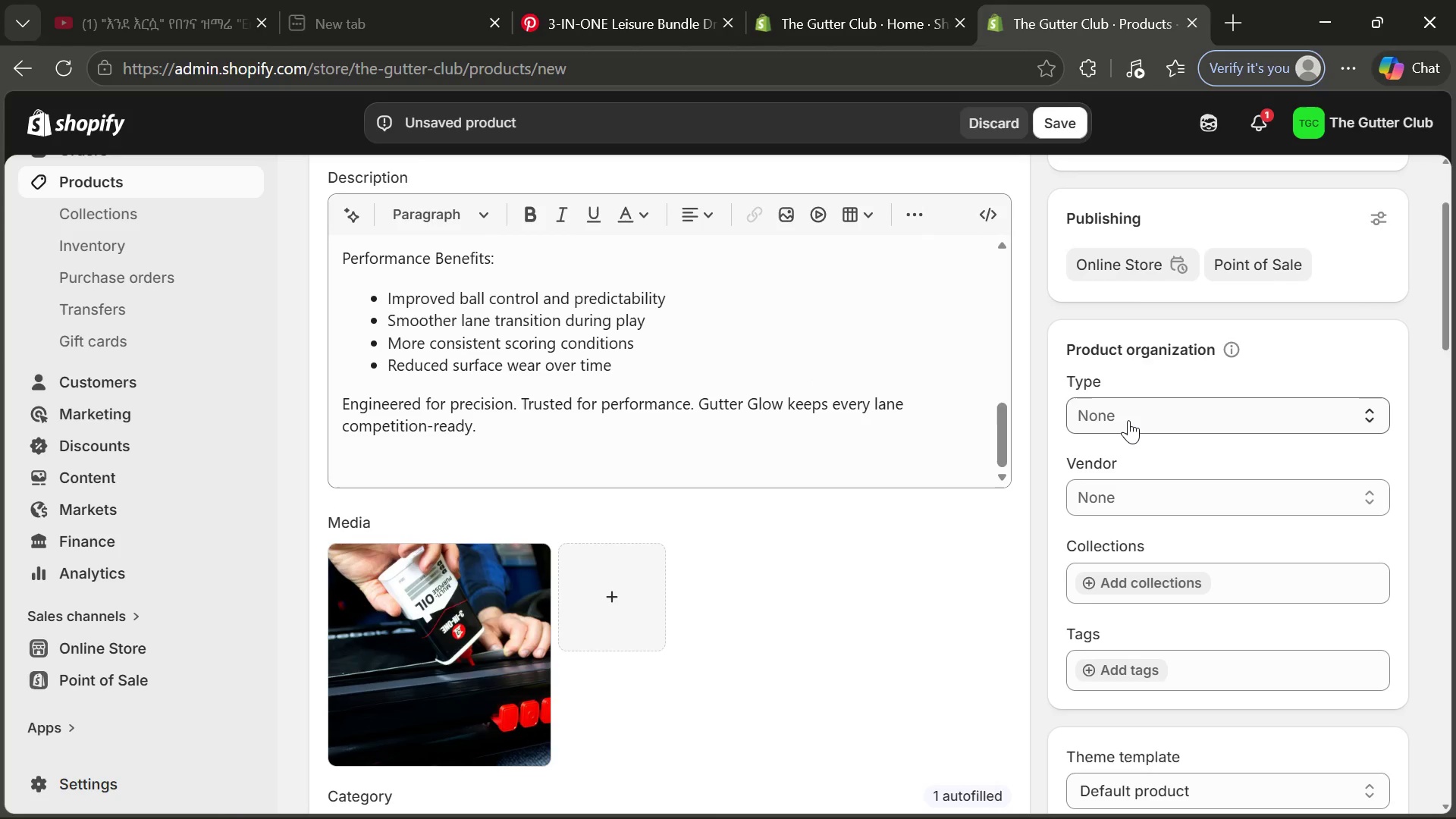 
left_click([1128, 420])
 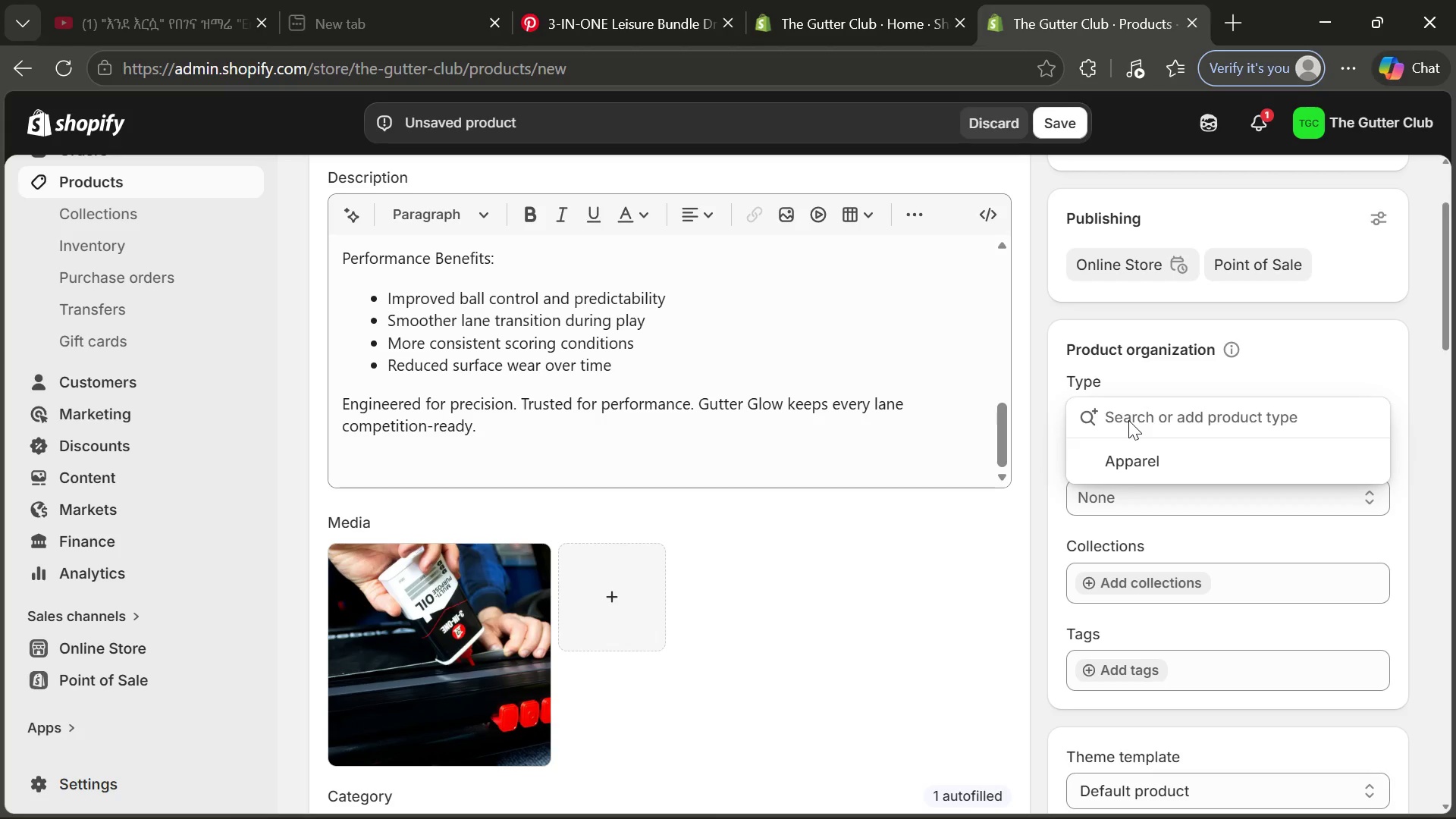 
wait(9.03)
 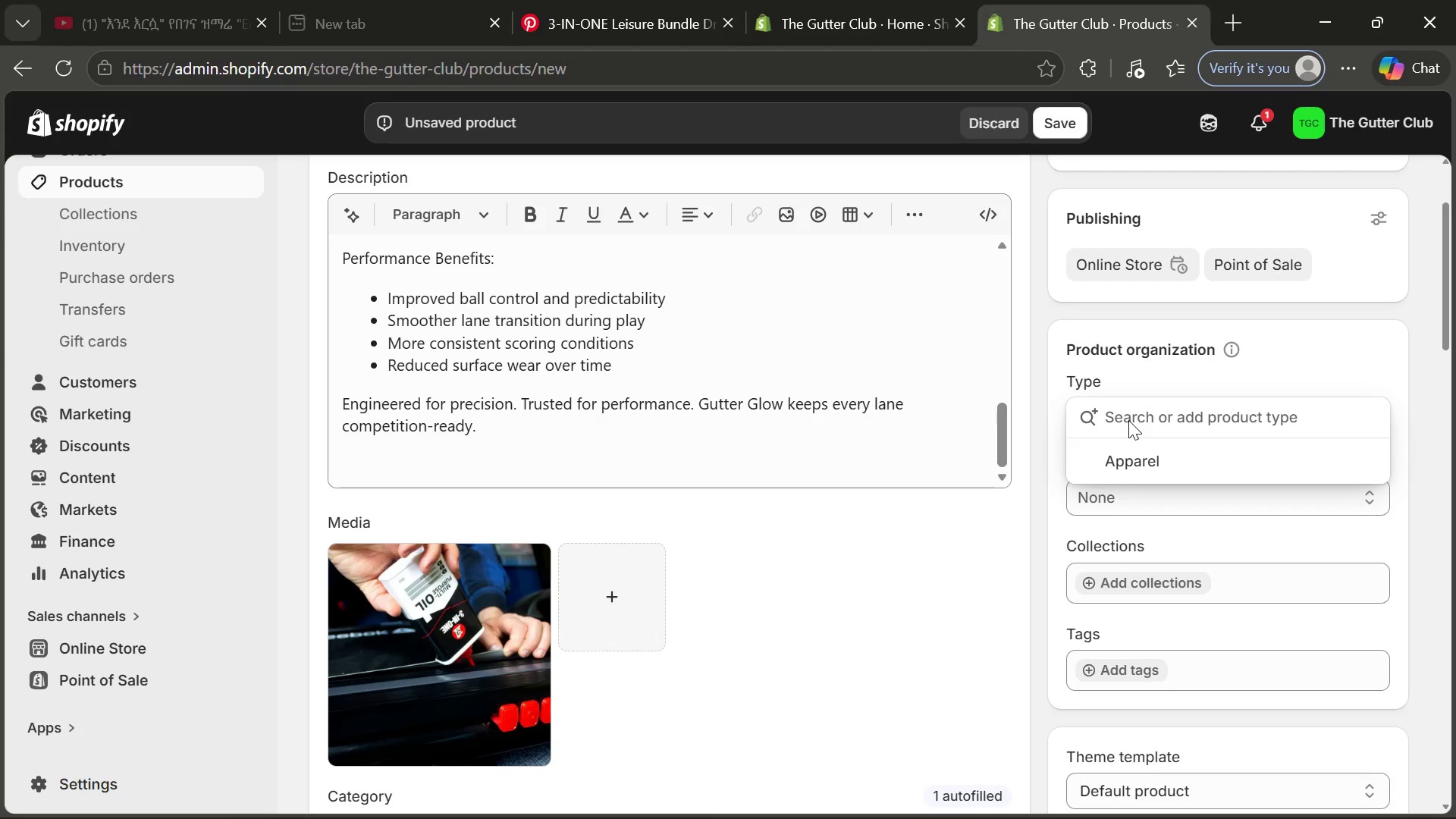 
type(Lane M)
 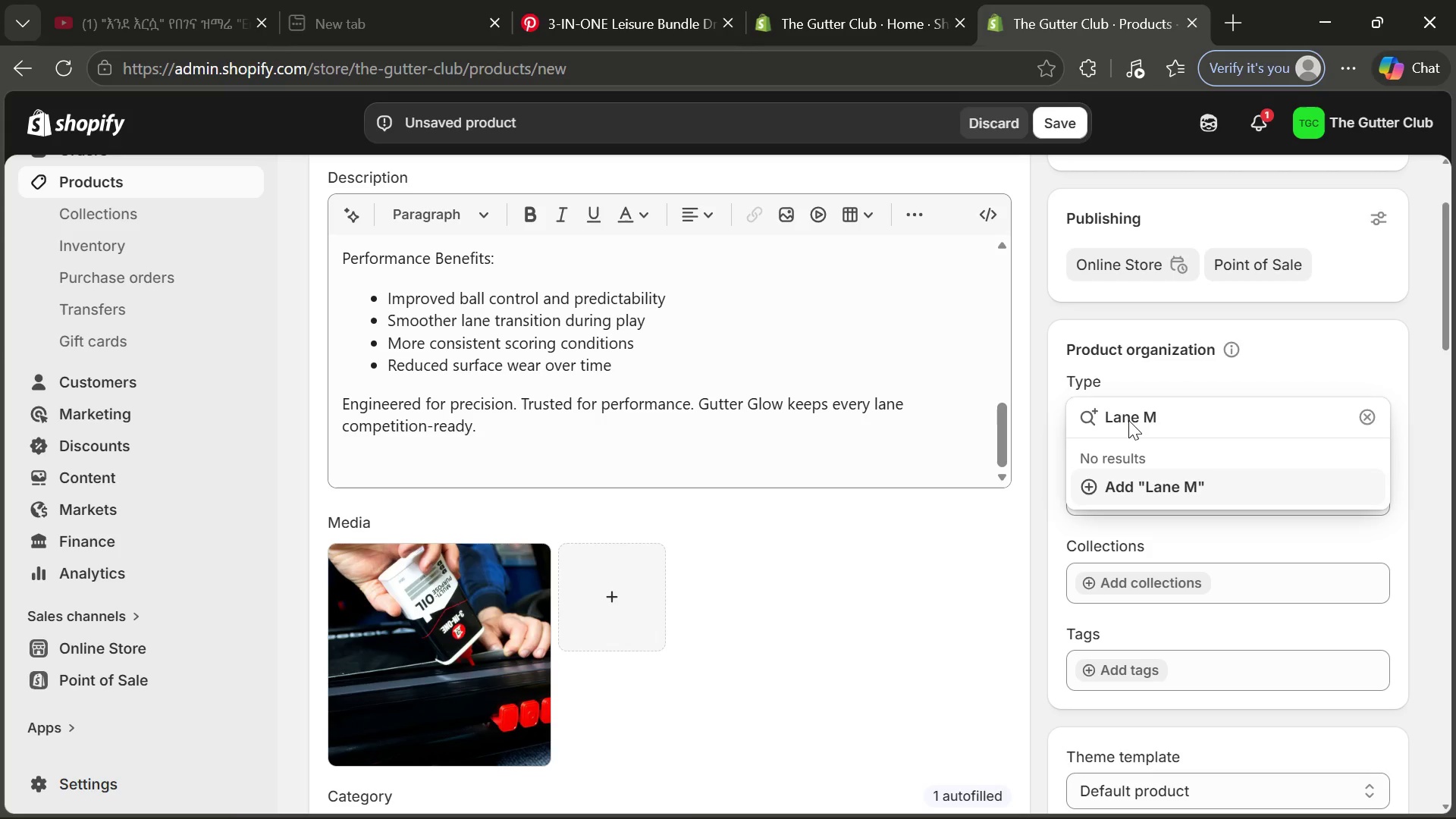 
wait(16.02)
 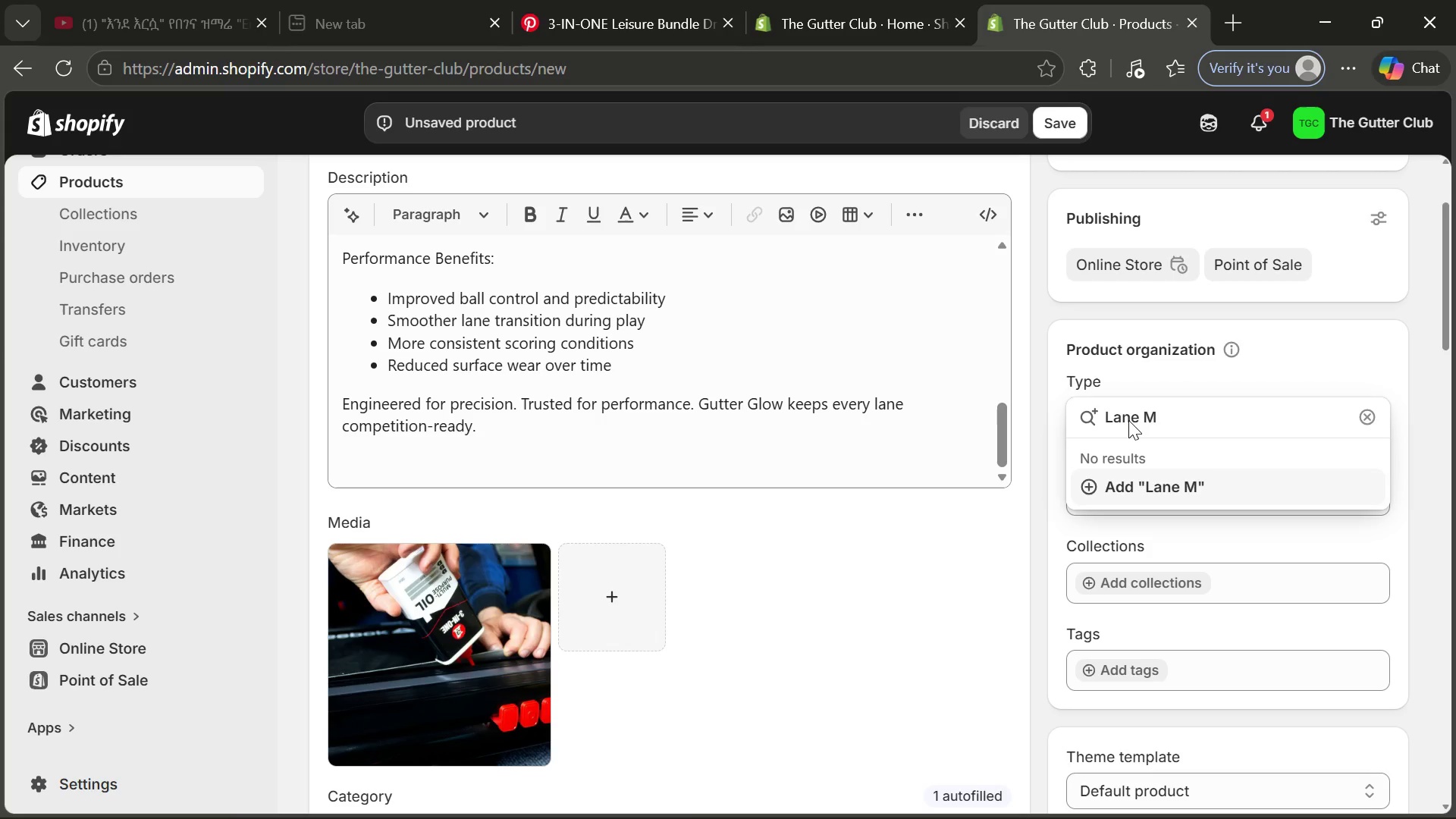 
type(ai)
 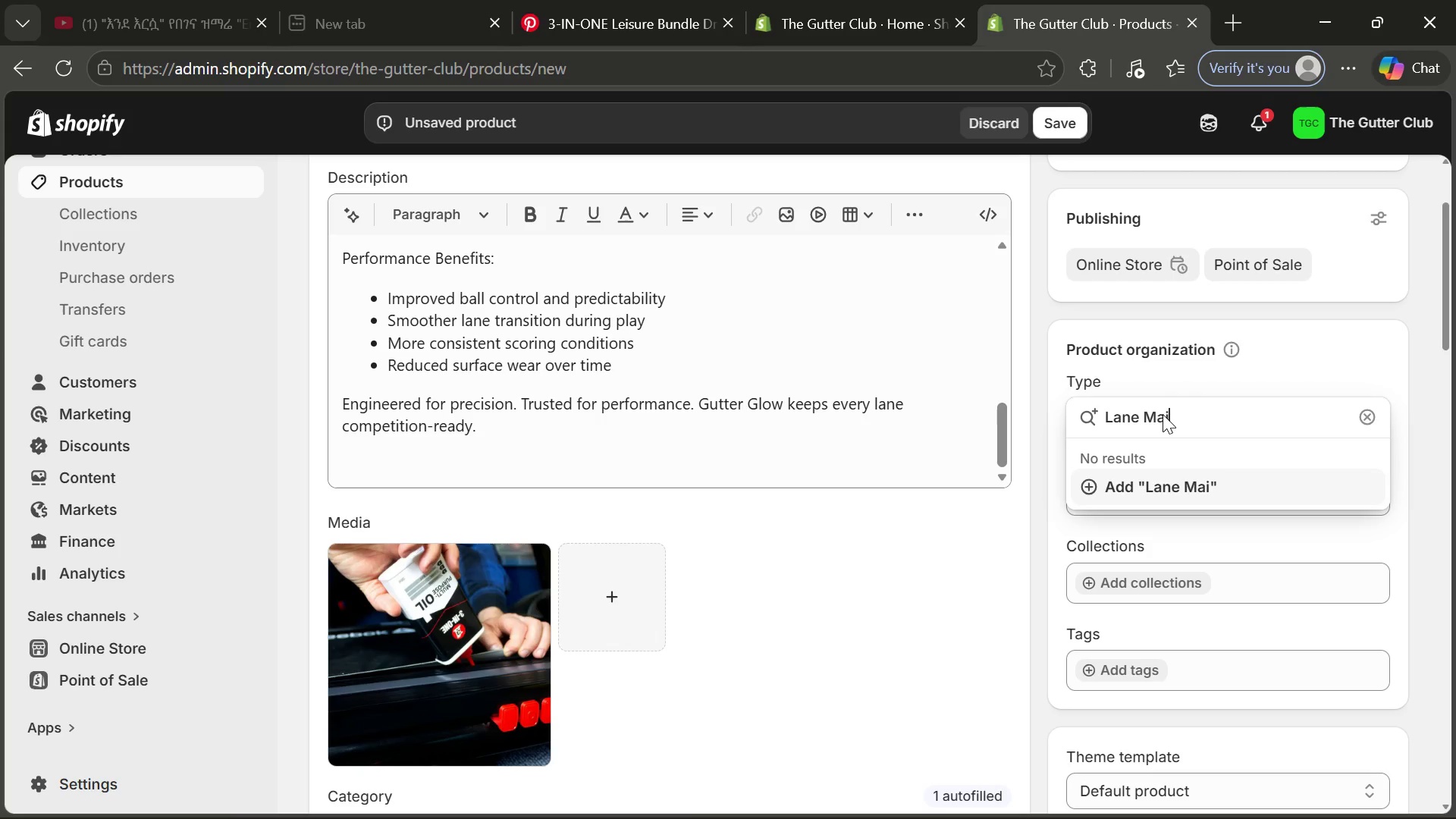 
wait(6.95)
 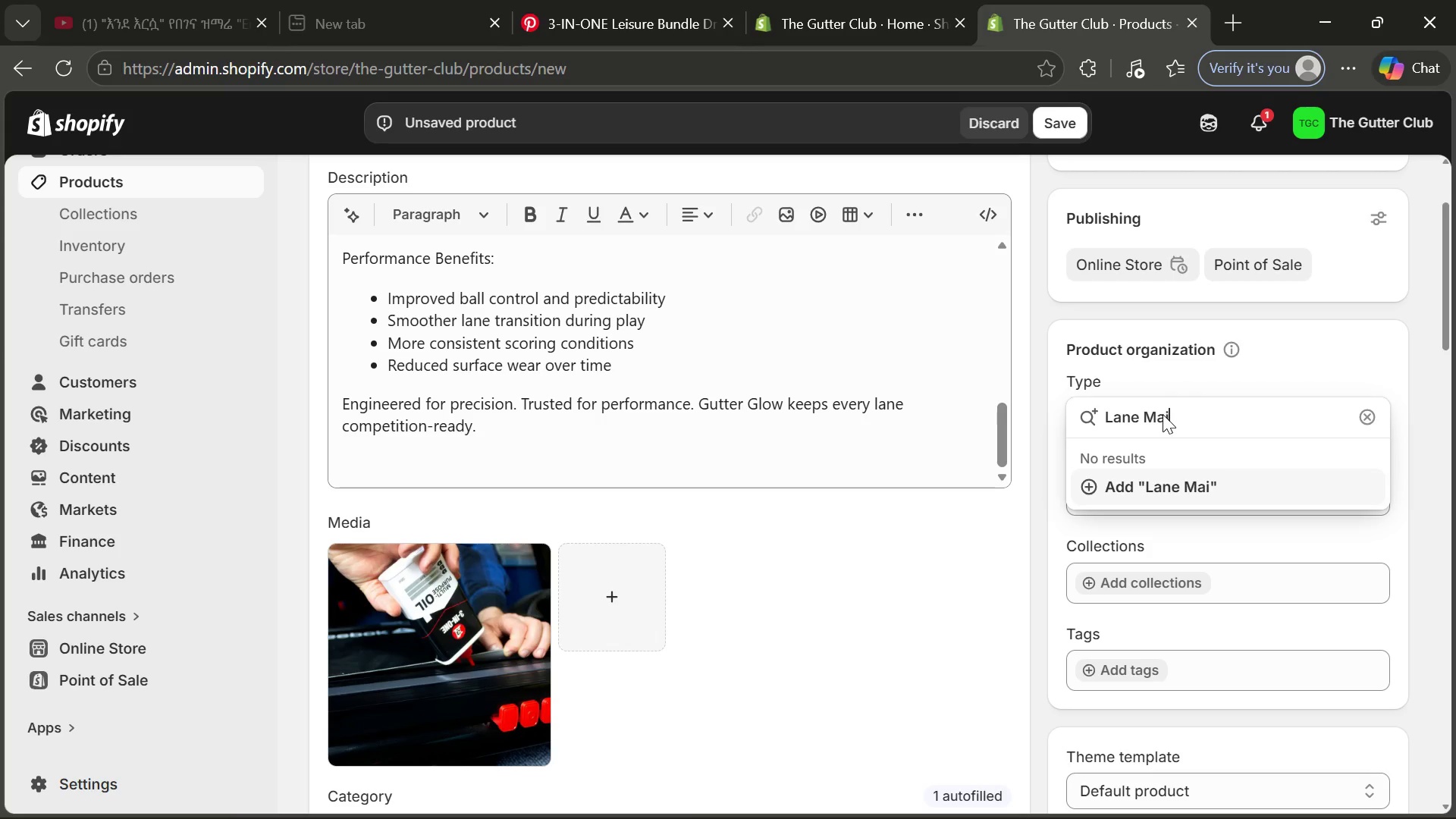 
type(ne)
 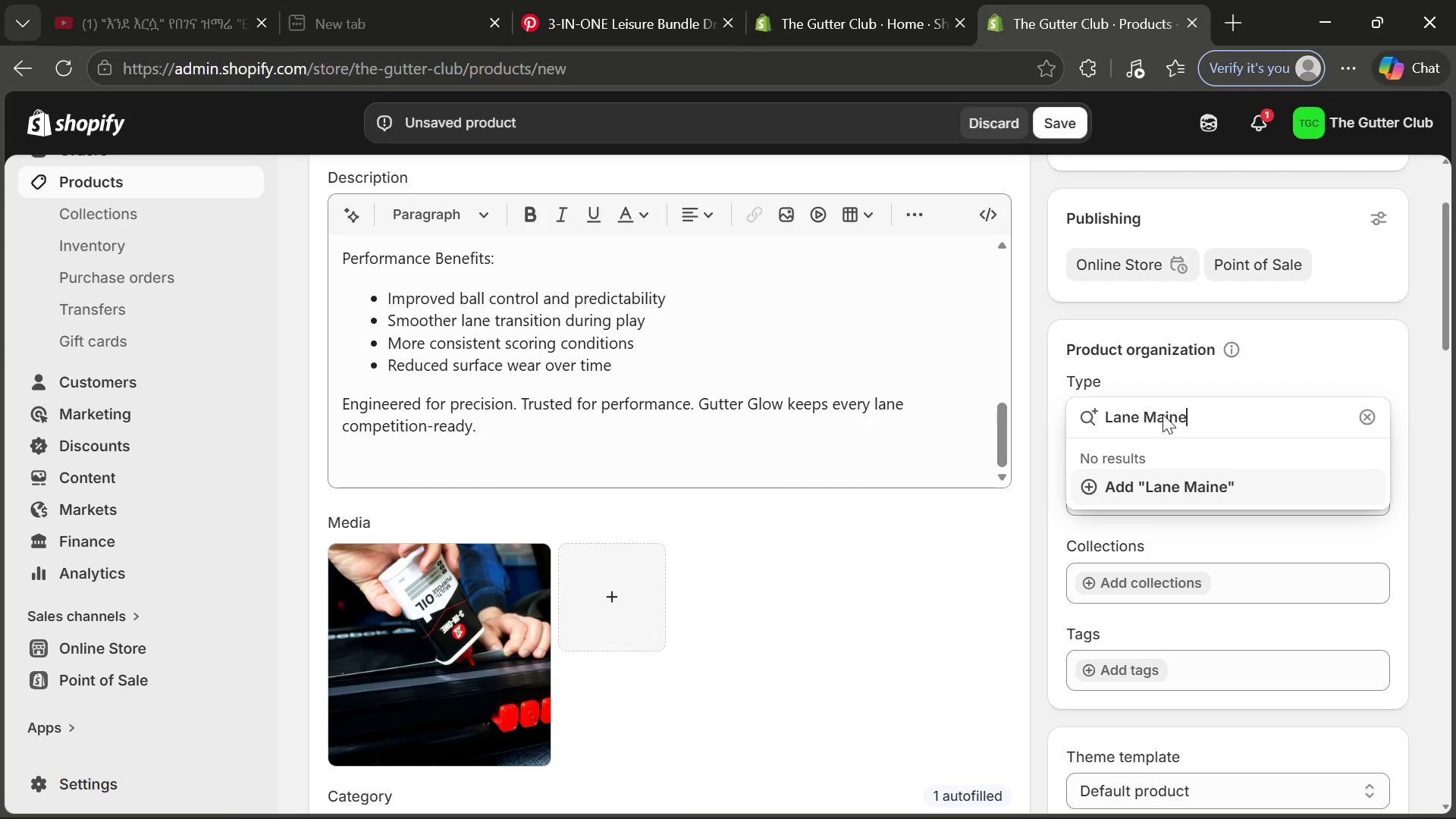 
wait(5.64)
 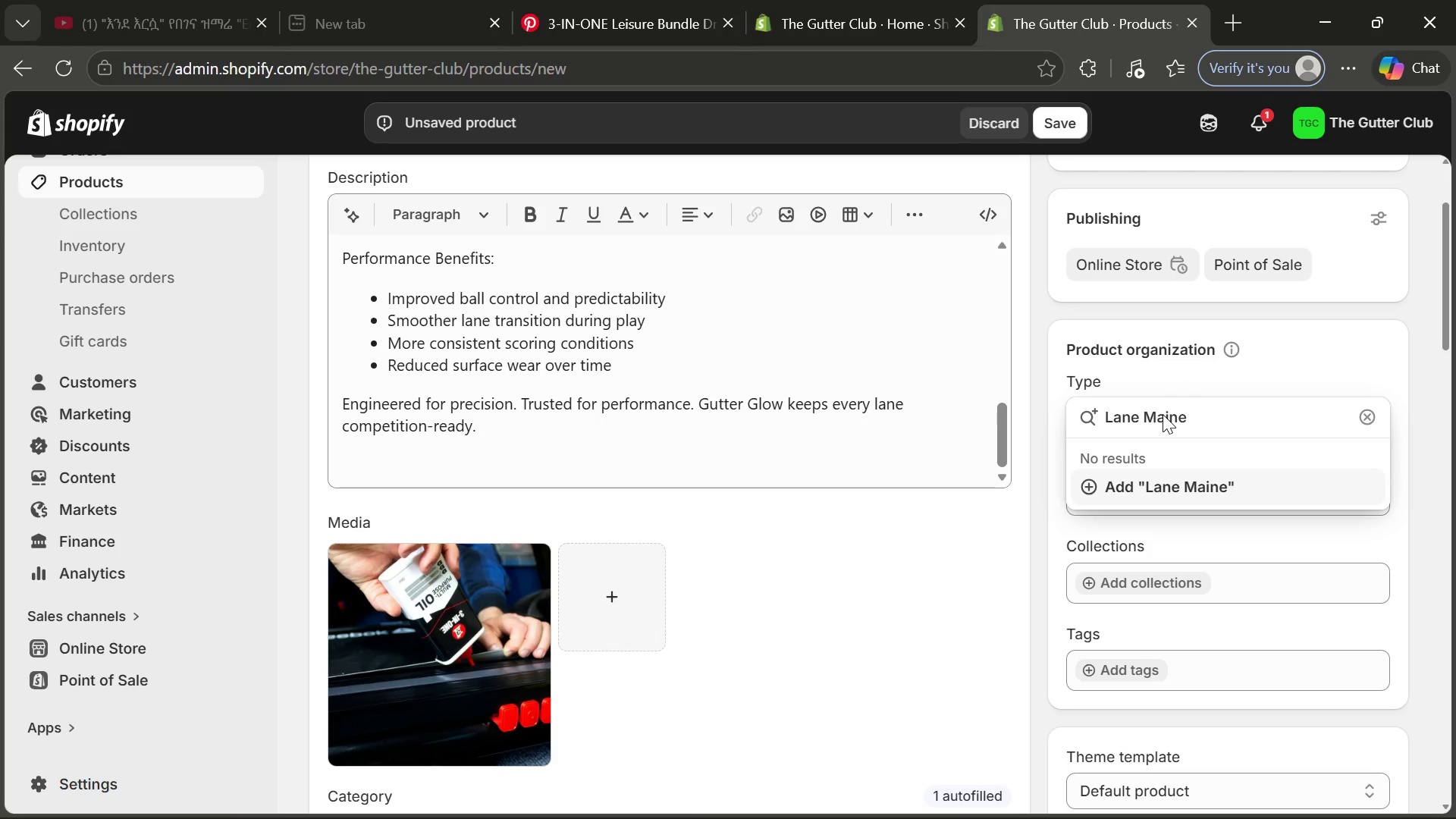 
key(Backspace)
type(tenance)
 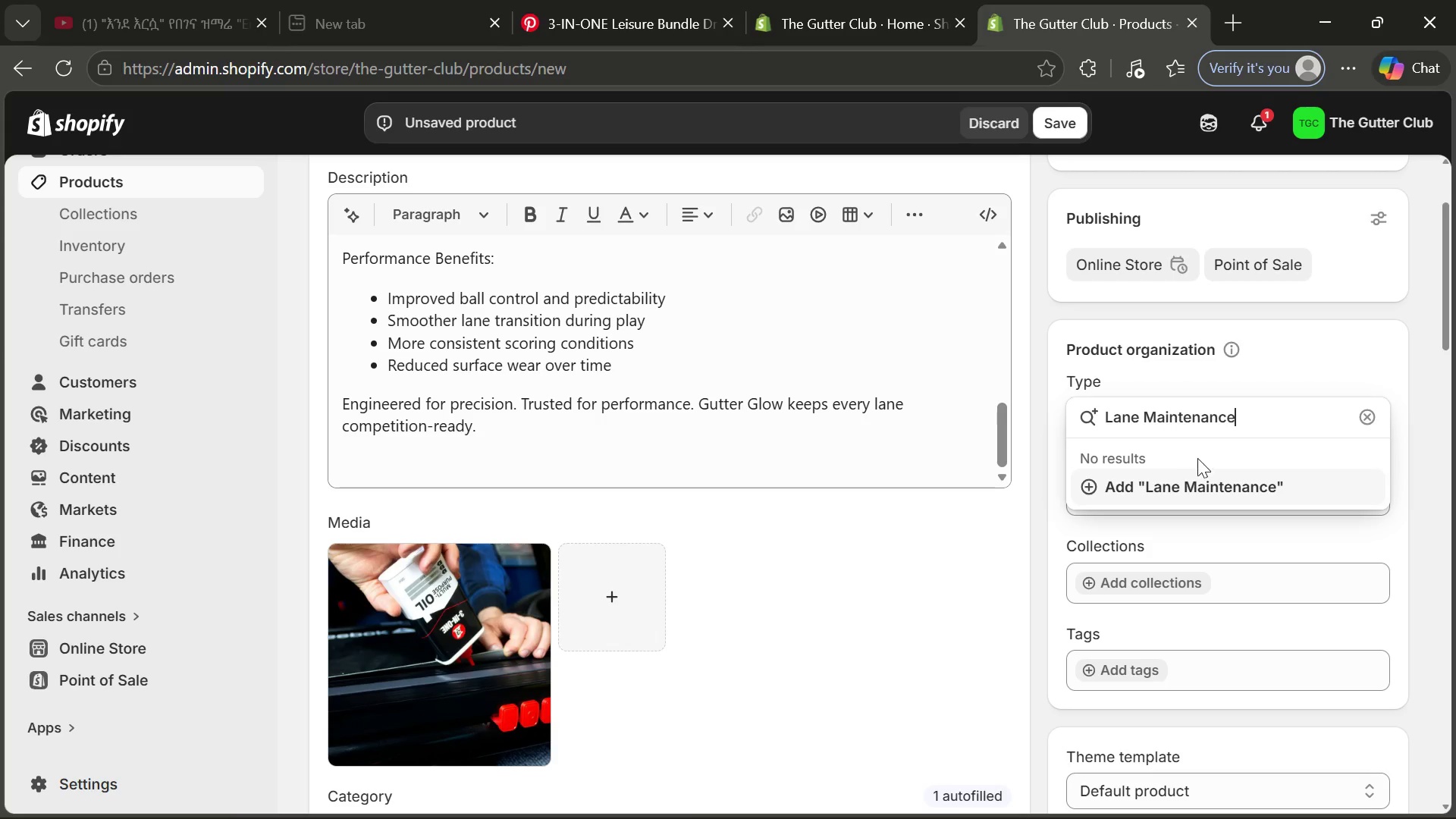 
left_click([1202, 479])
 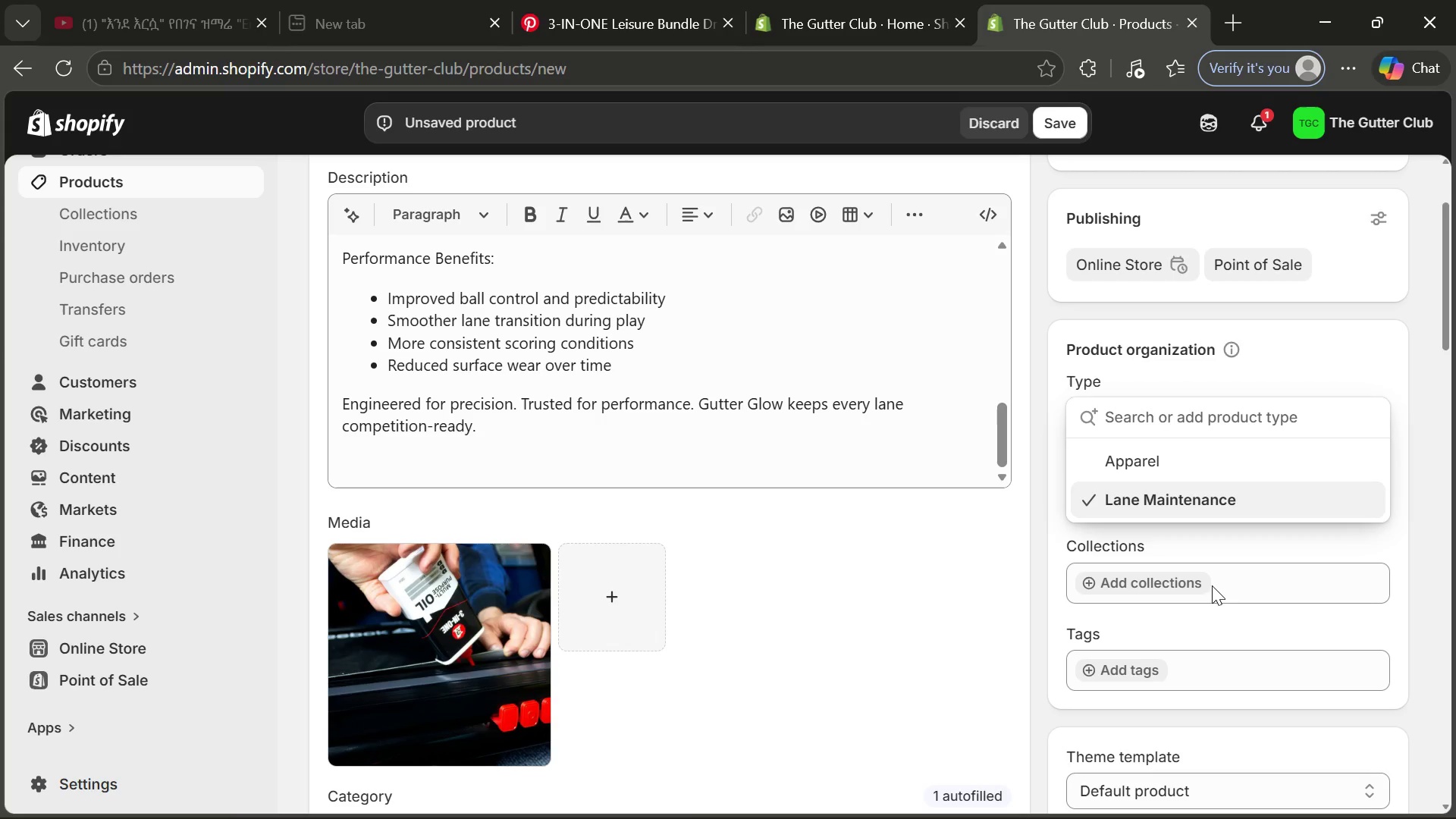 
left_click([1180, 582])
 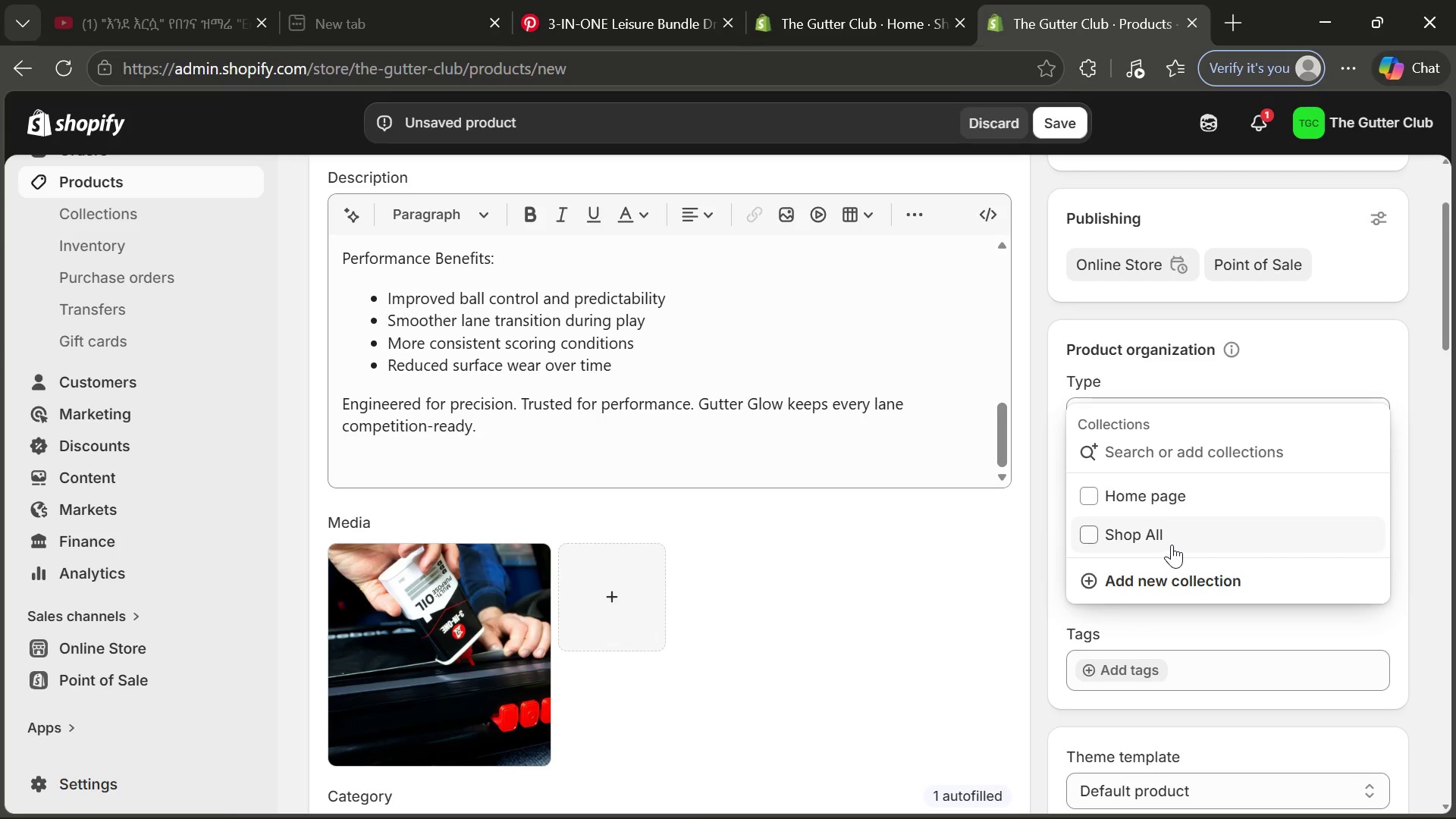 
left_click([1172, 544])
 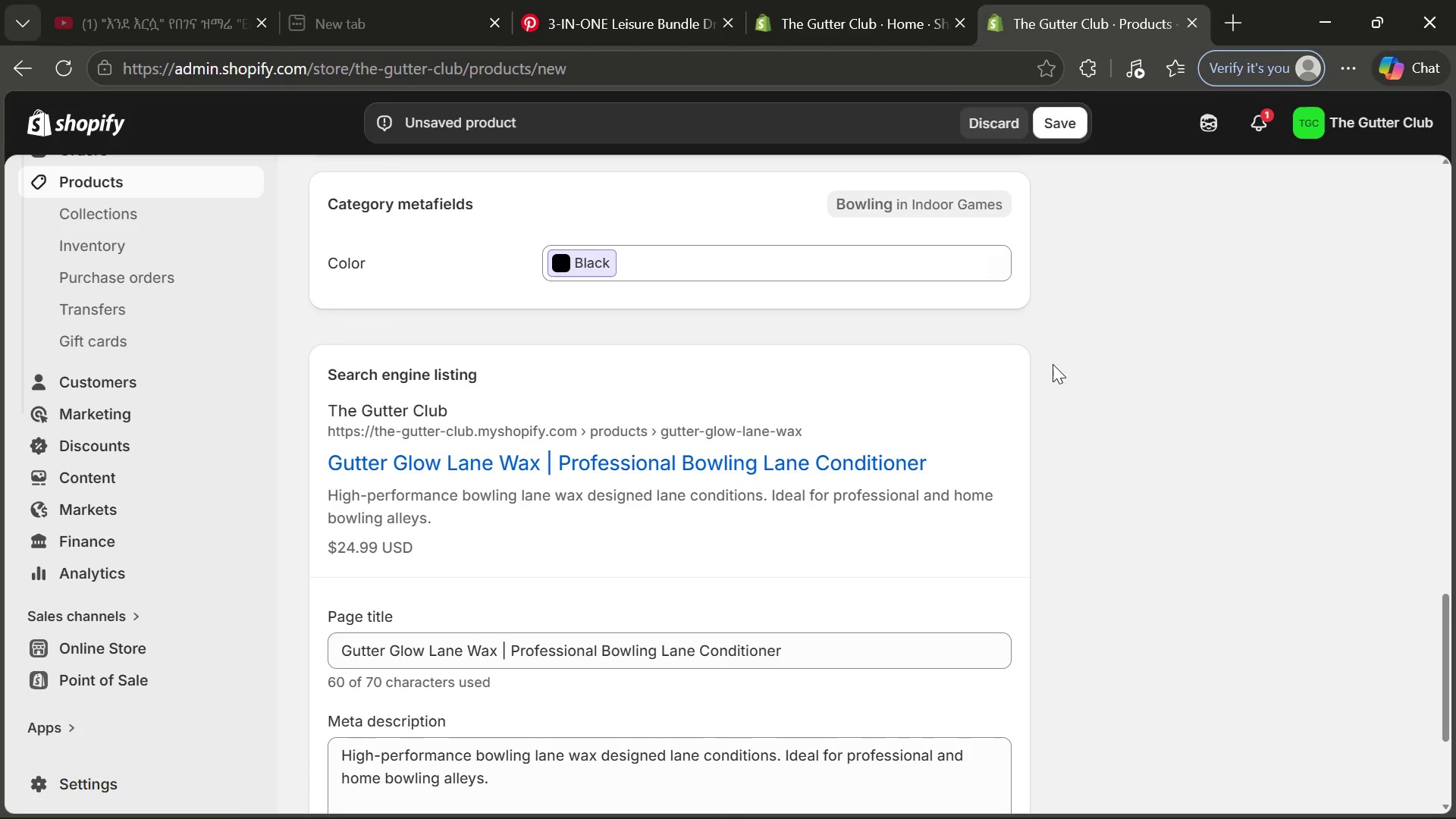 
wait(23.67)
 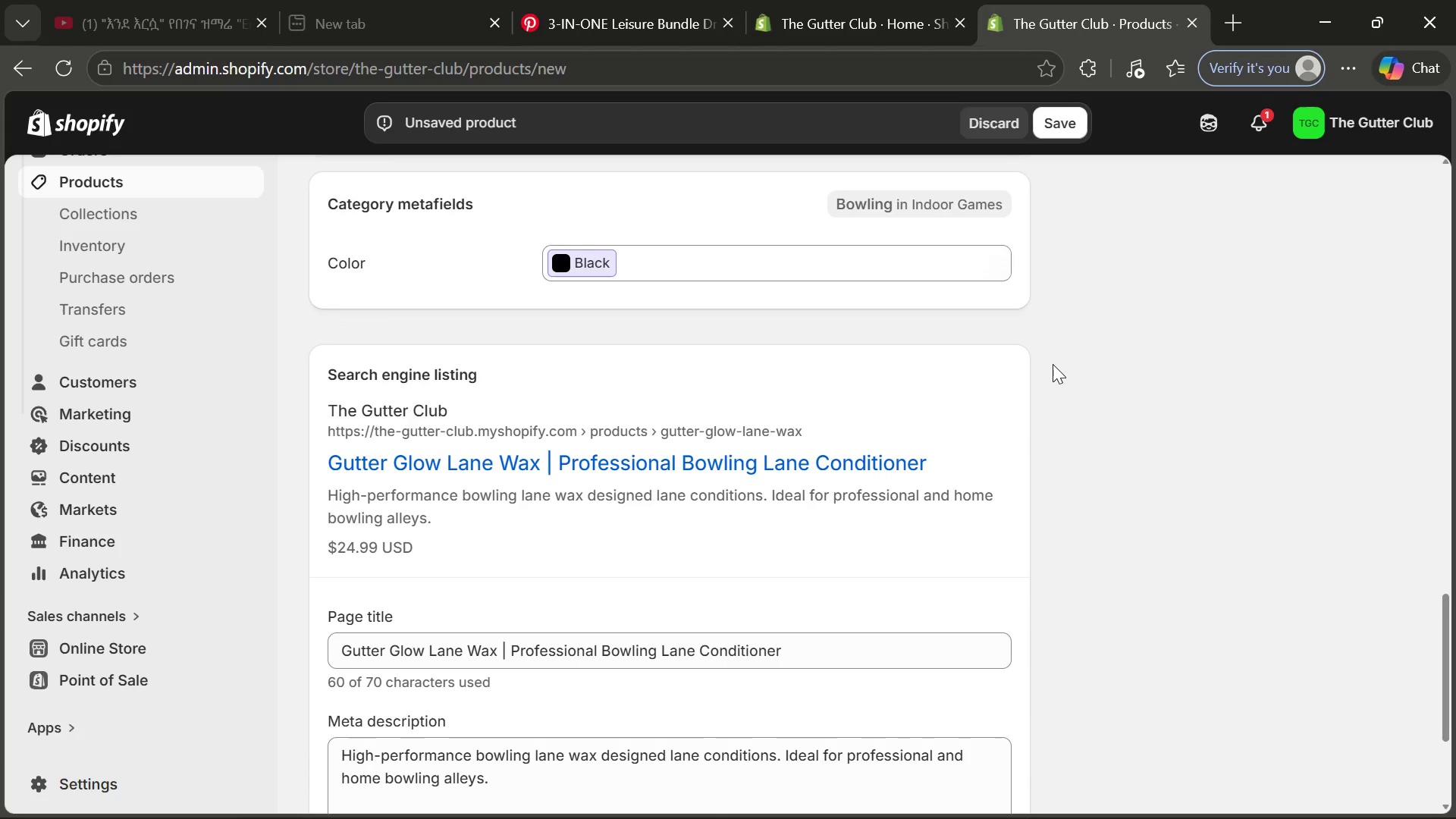 
left_click([1053, 131])
 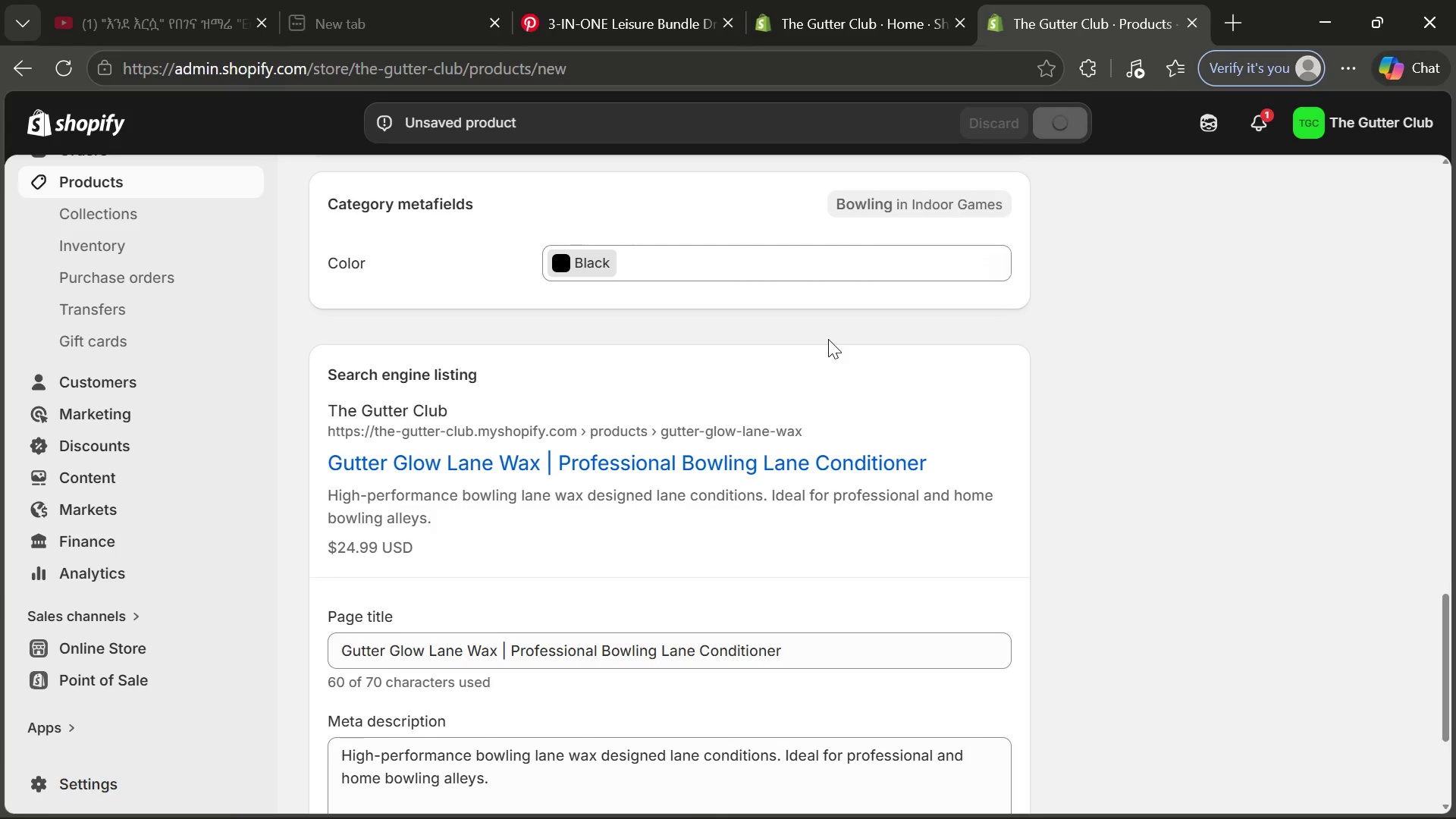 
wait(11.58)
 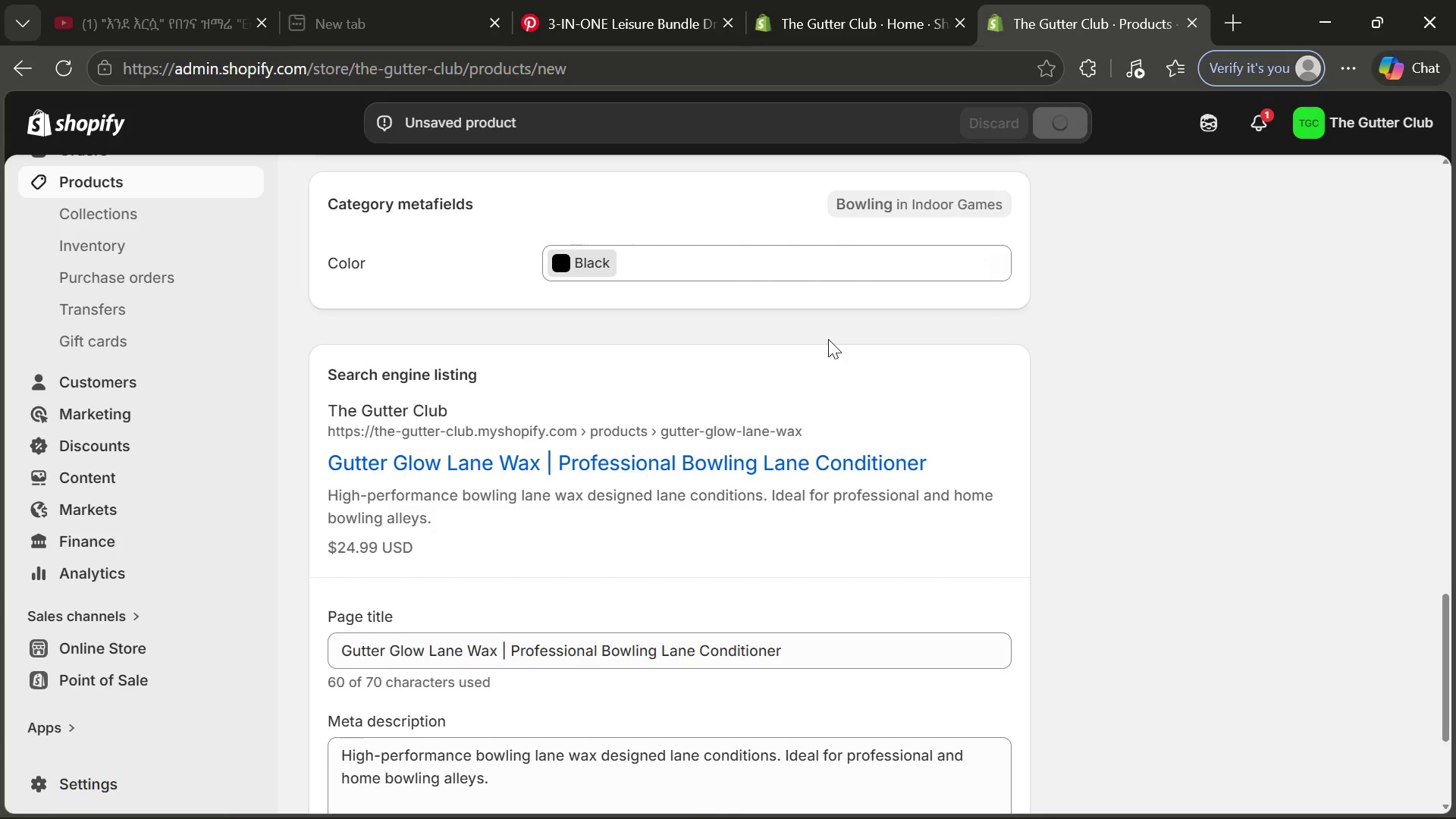 
mouse_move([959, 372])
 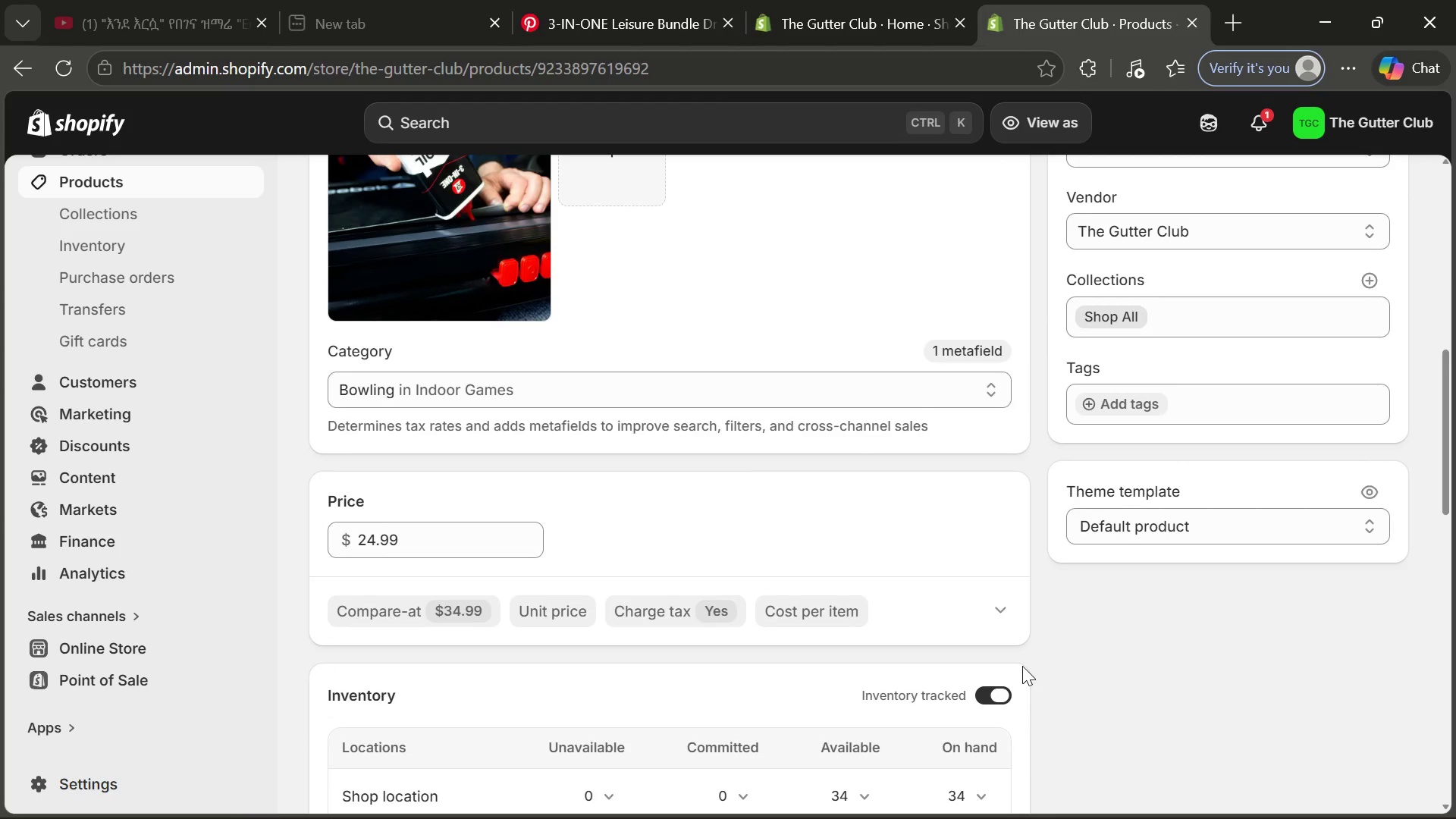 
wait(16.14)
 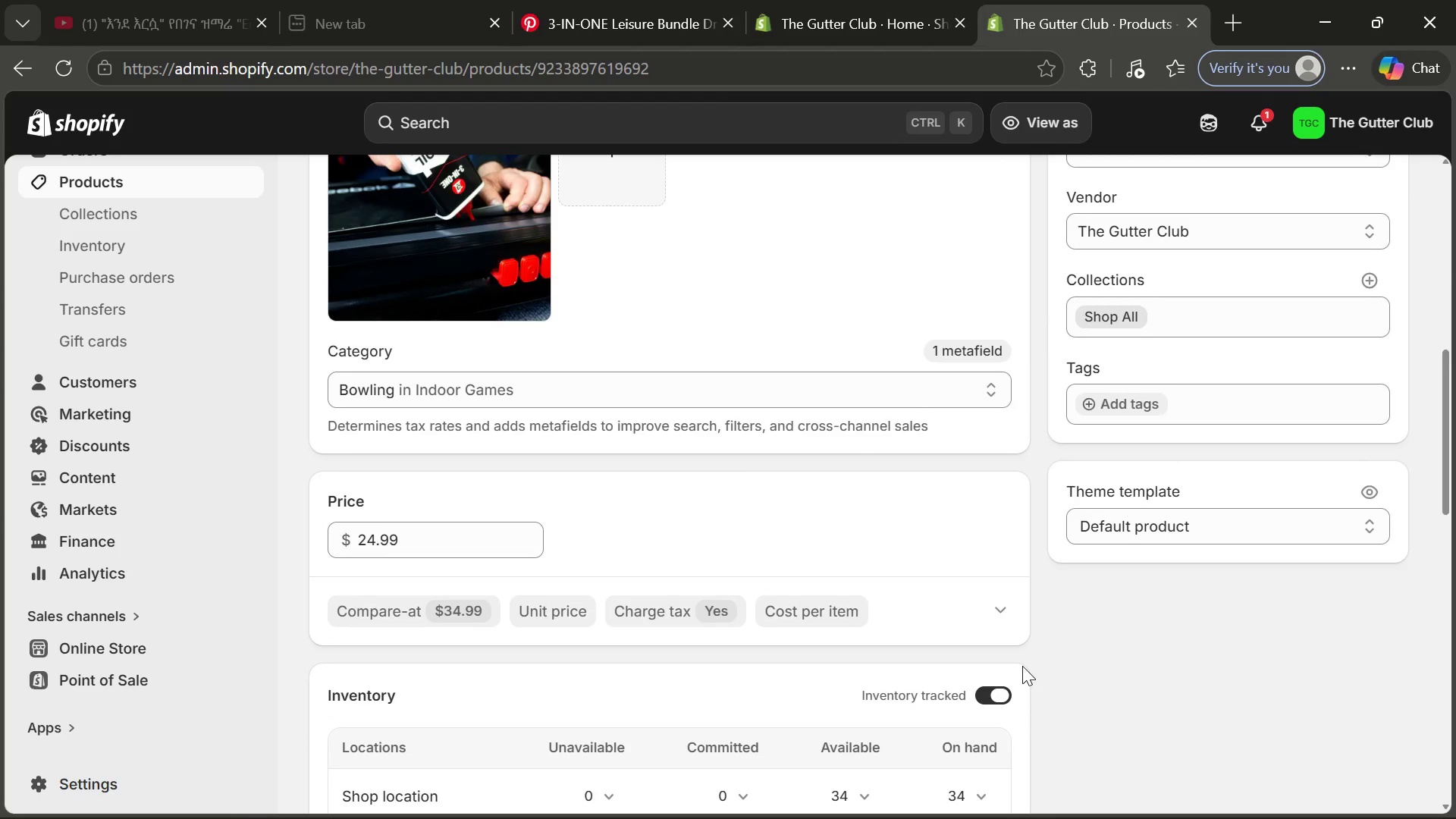 
left_click([193, 184])
 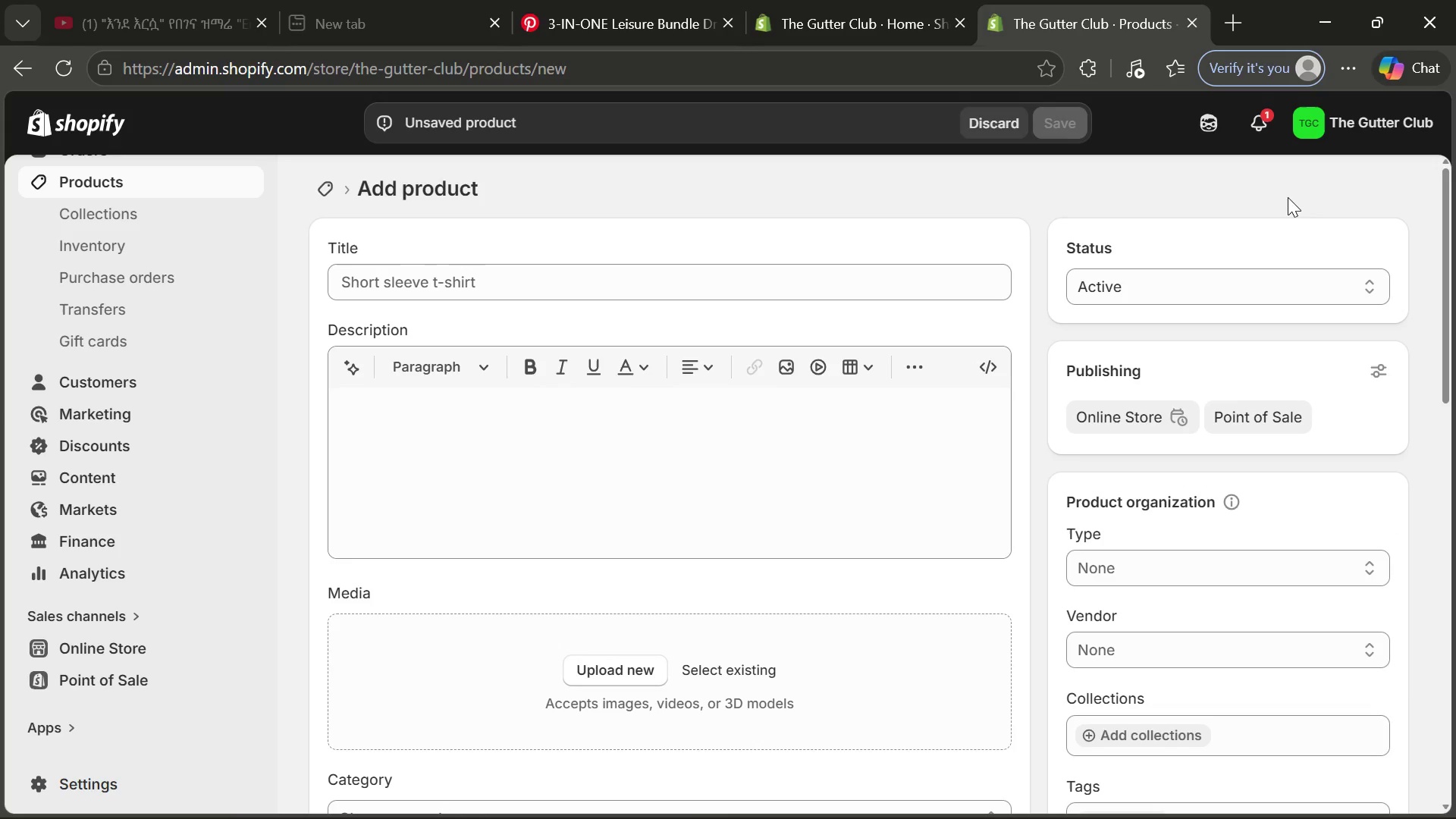 
wait(20.45)
 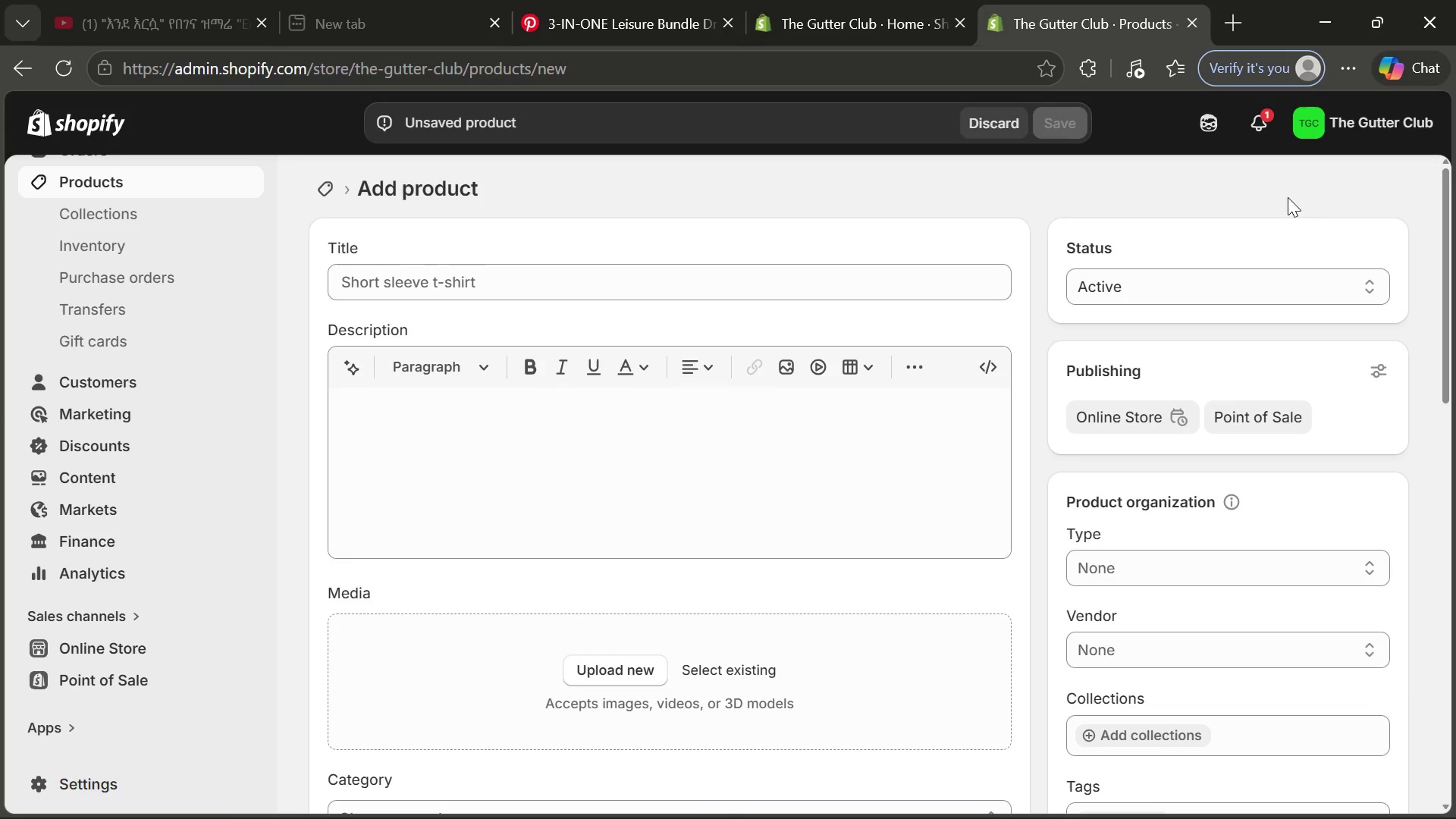 
type(Ten)
 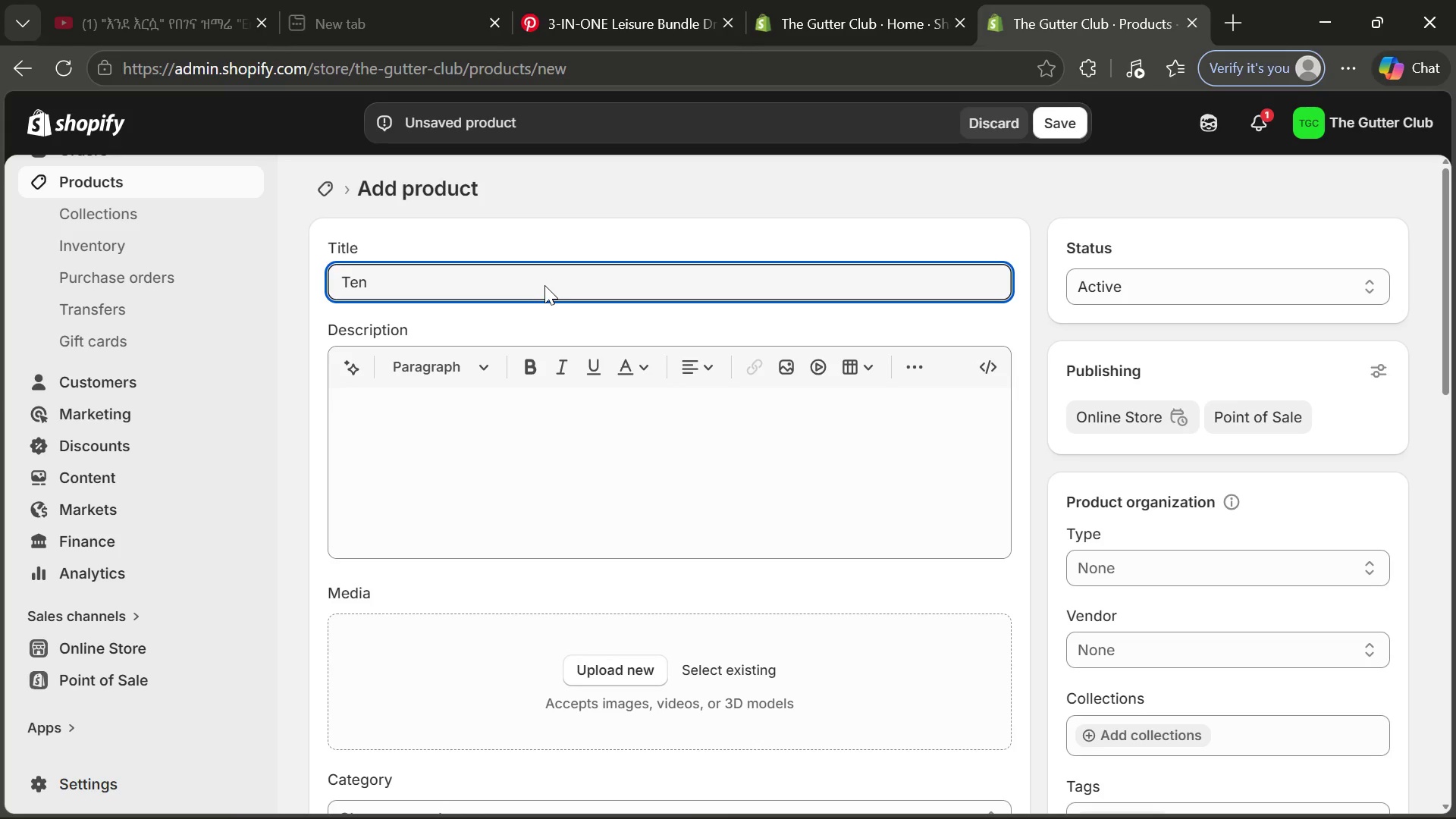 
wait(6.77)
 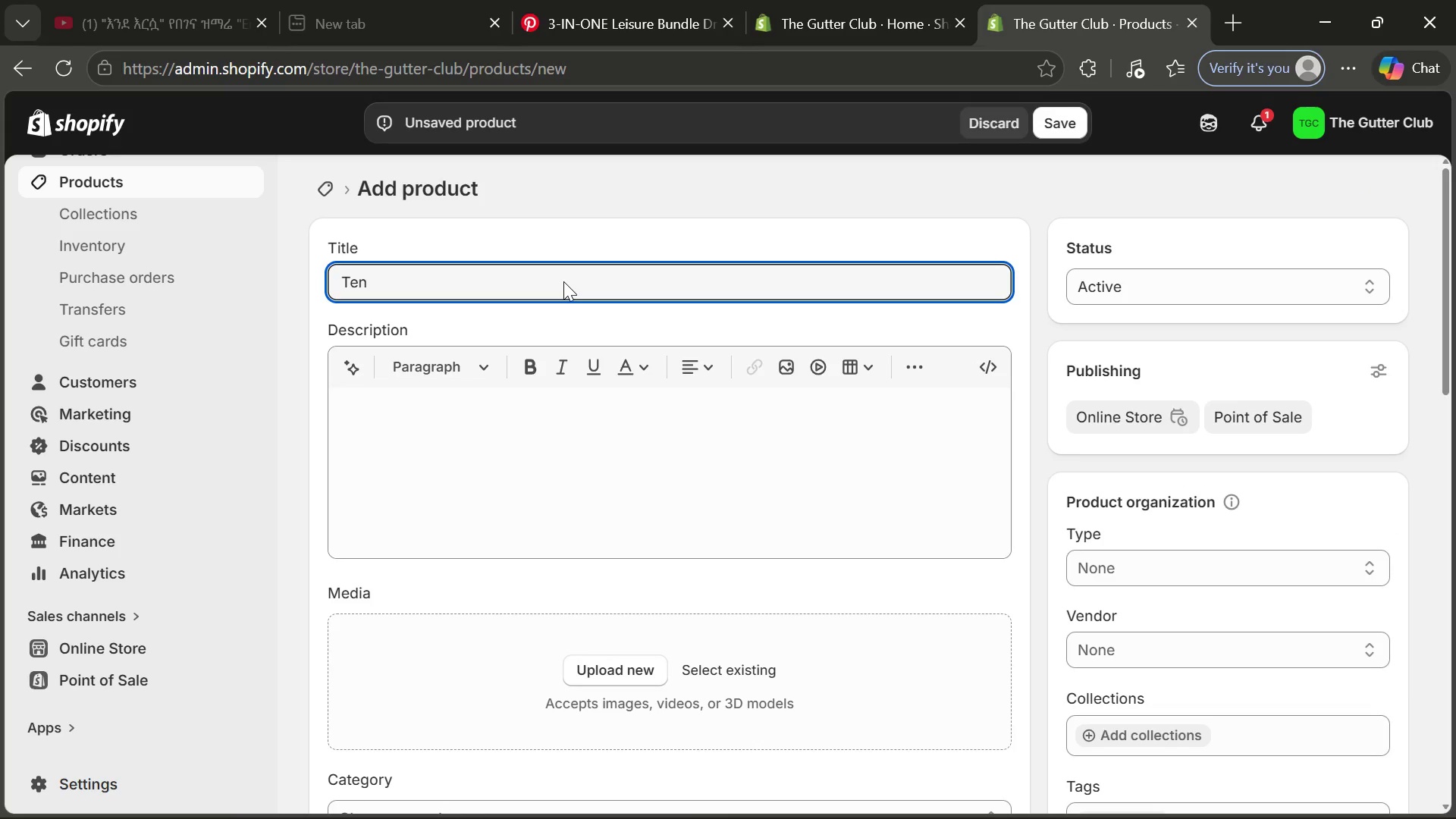 
type(-Pin Microfiber Towel)
 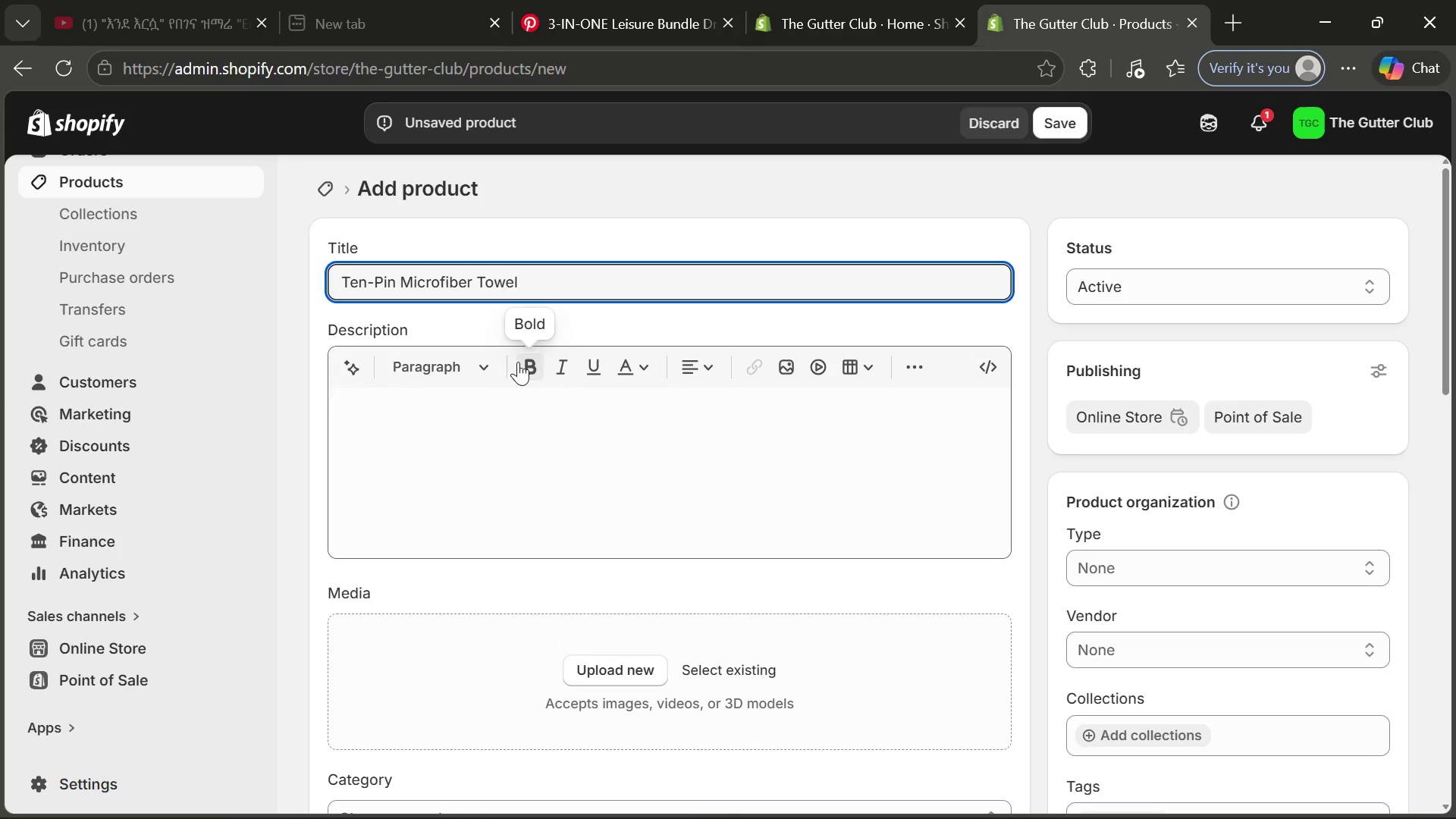 
left_click([490, 402])
 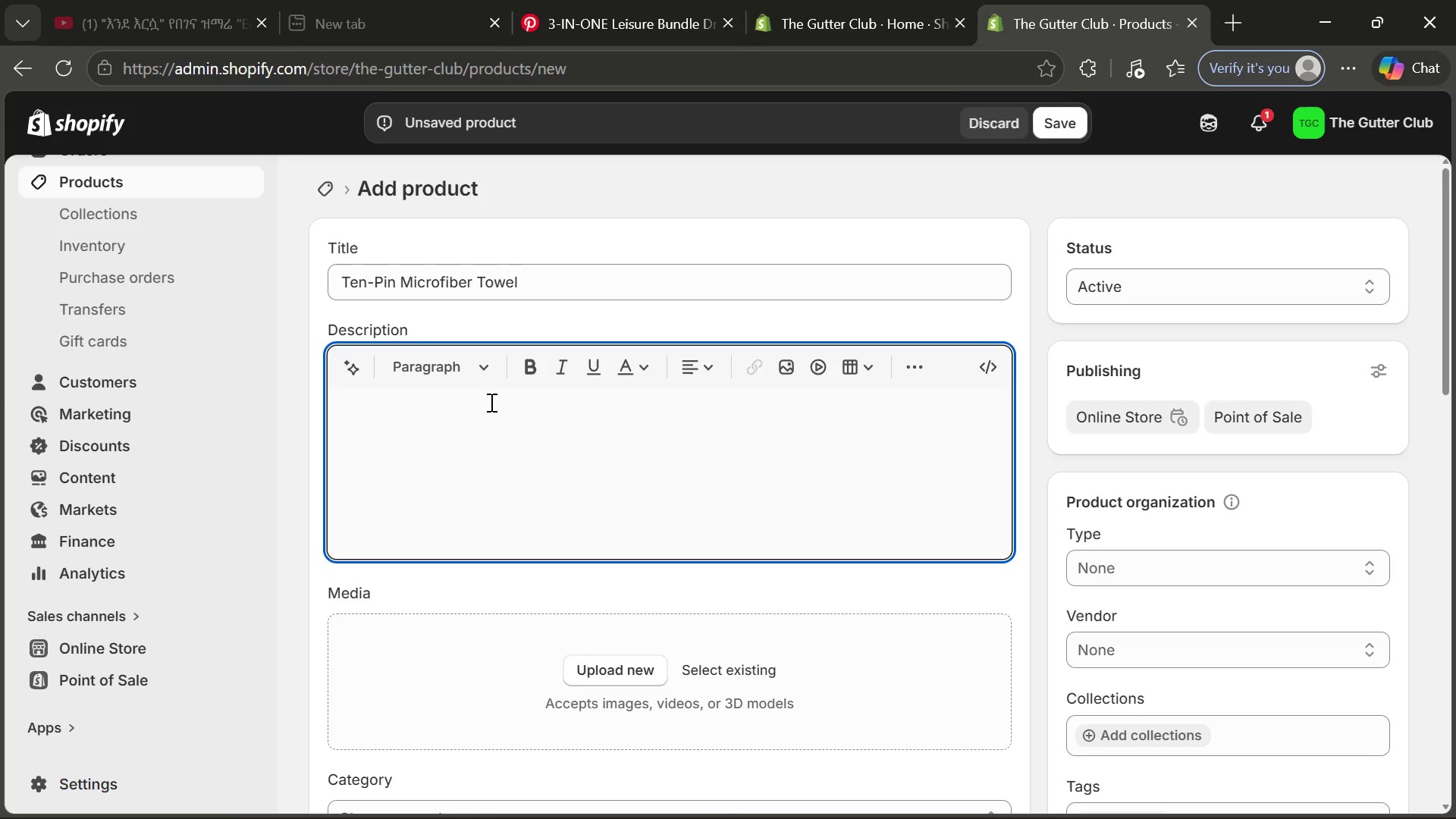 
wait(9.92)
 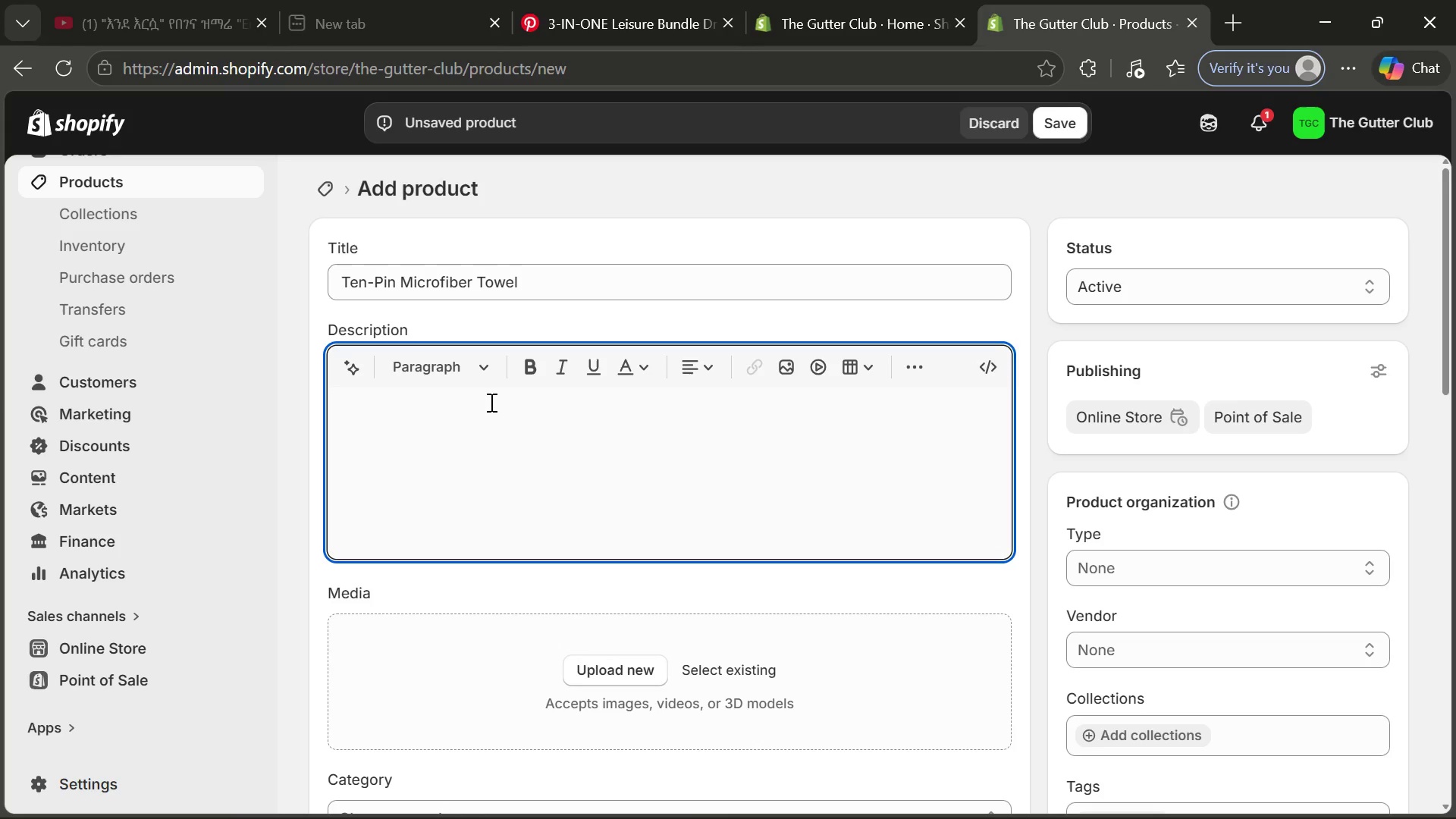 
type(The tt)
key(Backspace)
key(Backspace)
type(Ten)
 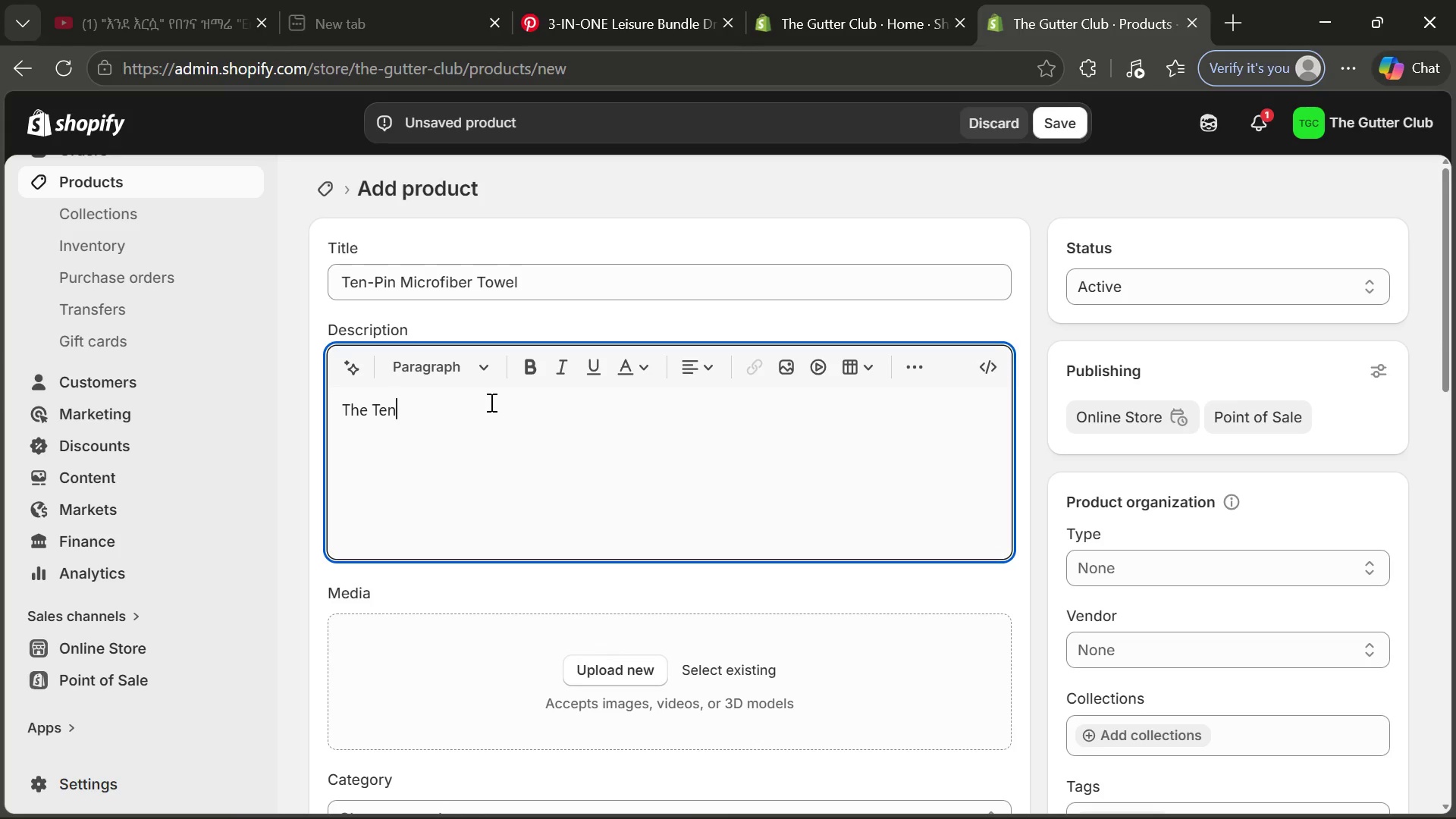 
wait(12.28)
 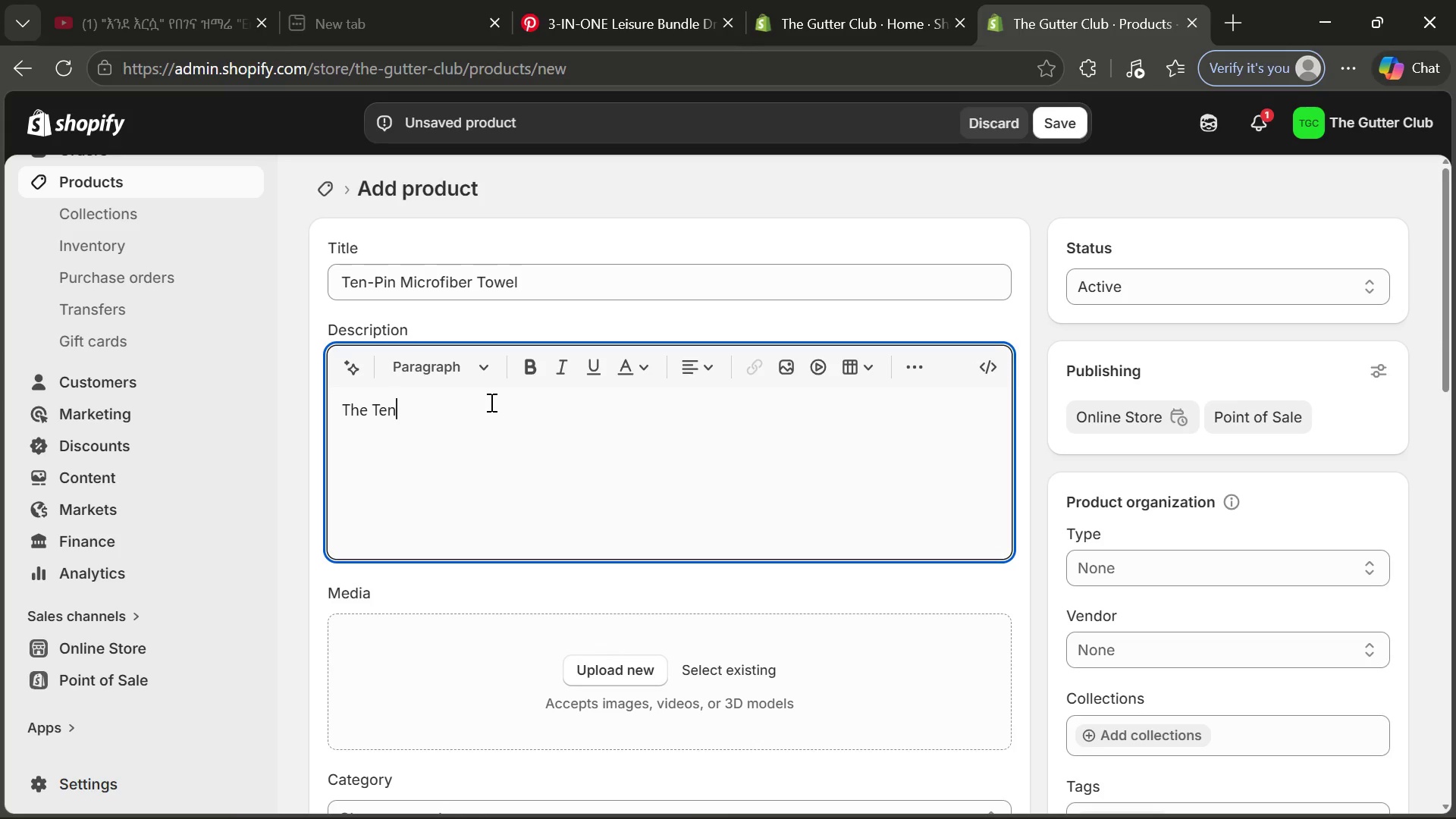 
key(Space)
 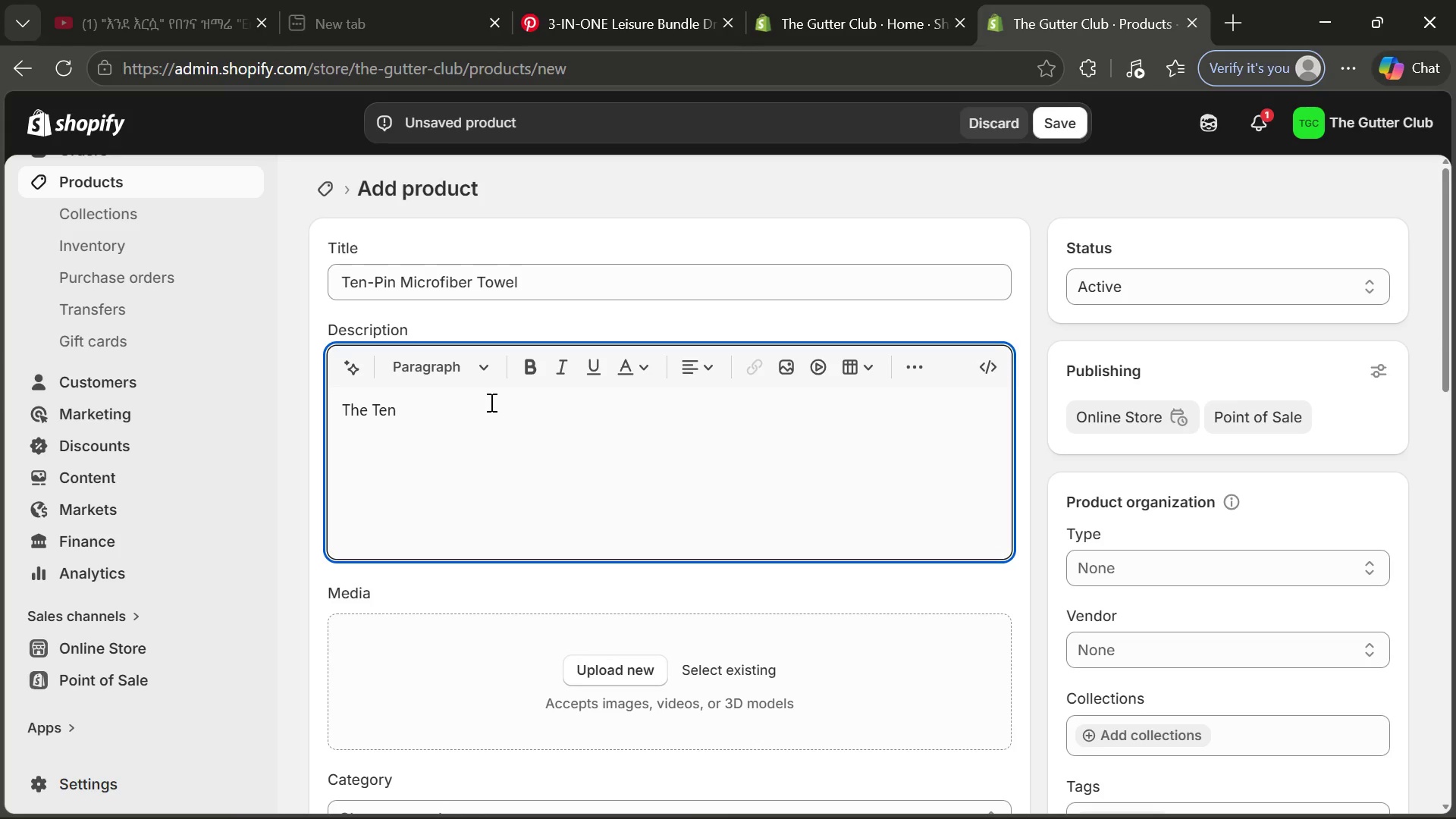 
key(Backspace)
type(-Pin)
 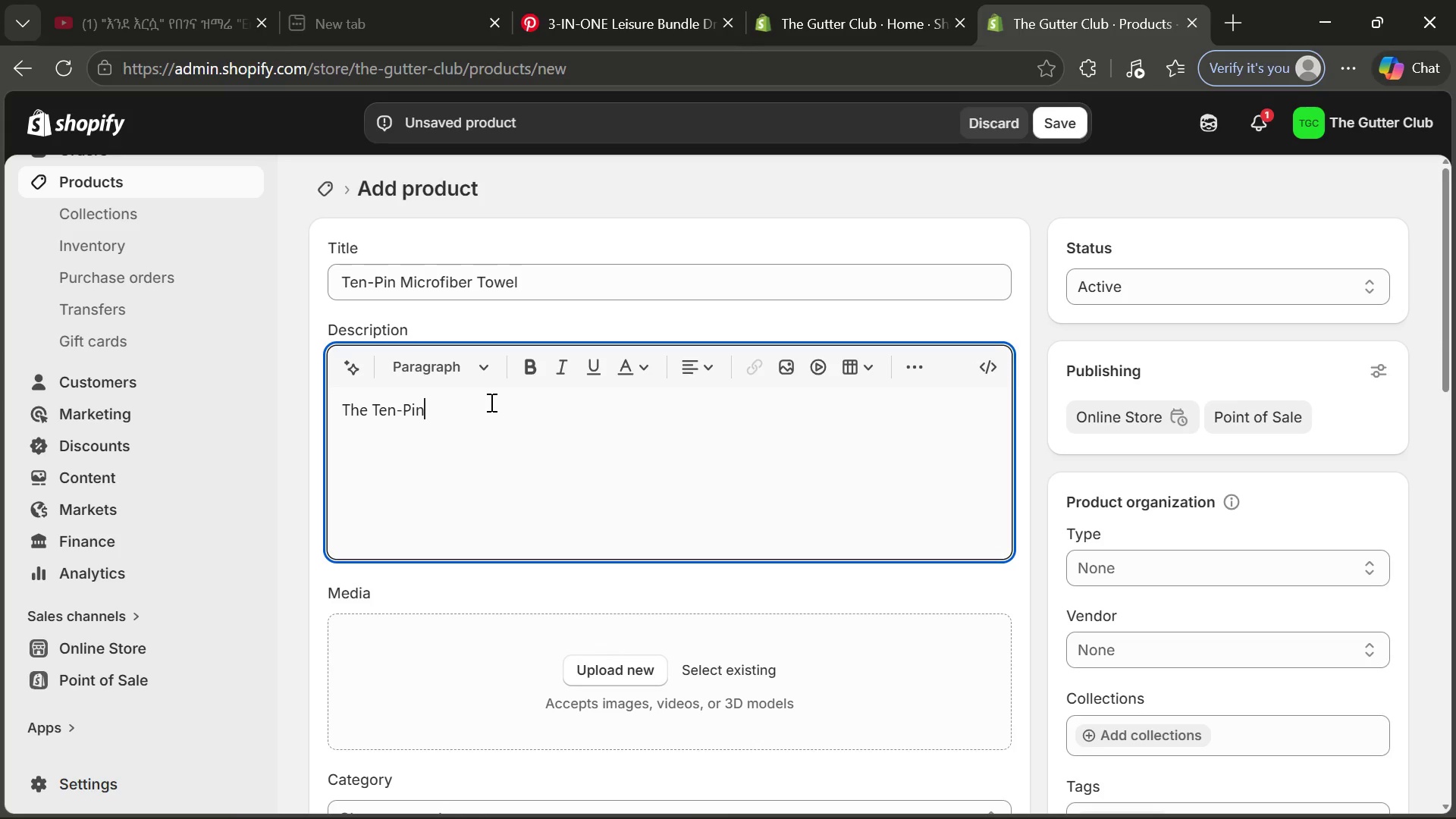 
type( Microfiber Tower )
key(Backspace)
key(Backspace)
type(l is a premium bowil)
 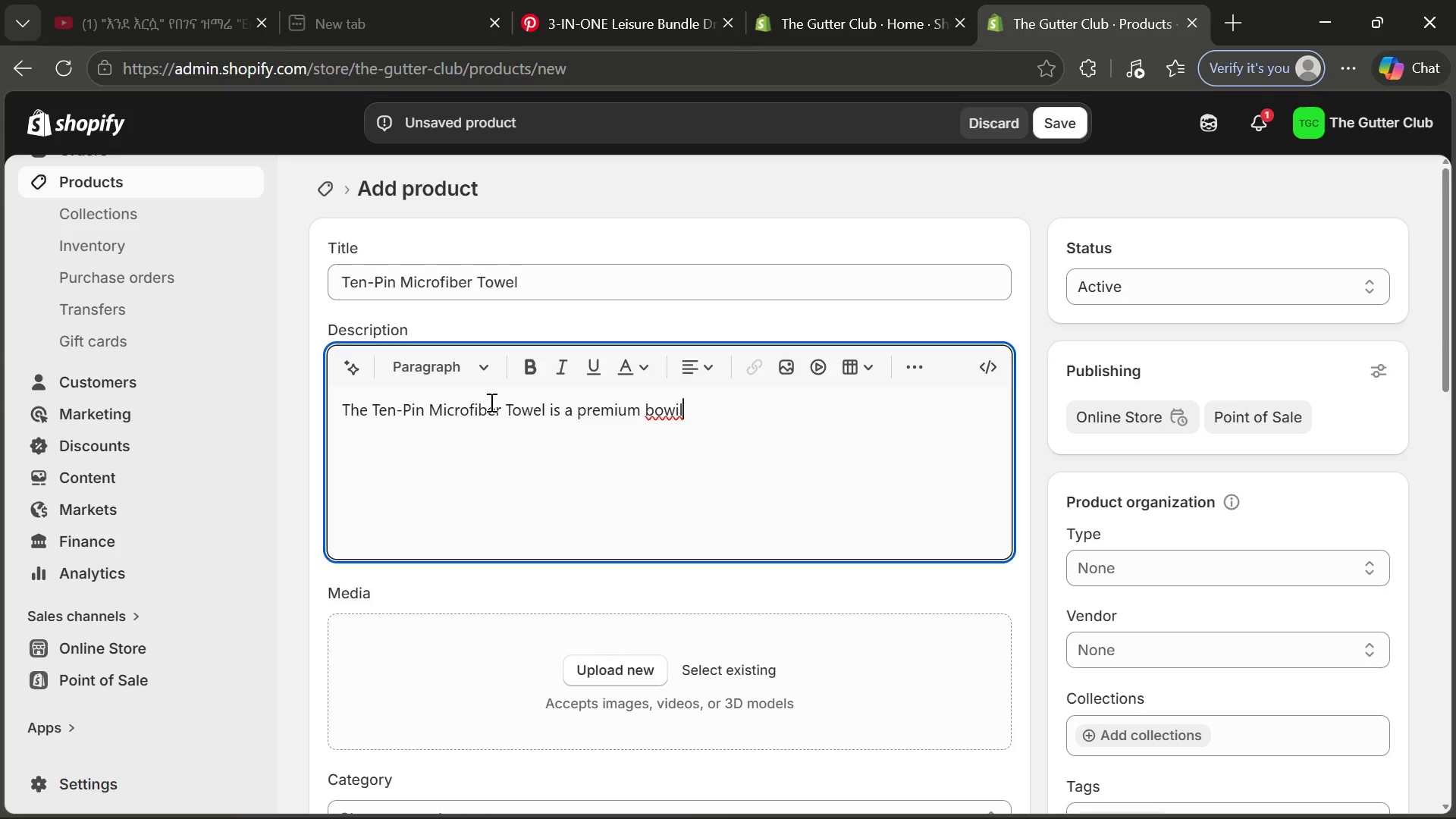 
type(ng)
key(Backspace)
key(Backspace)
key(Backspace)
key(Backspace)
type(ling essential designed)
 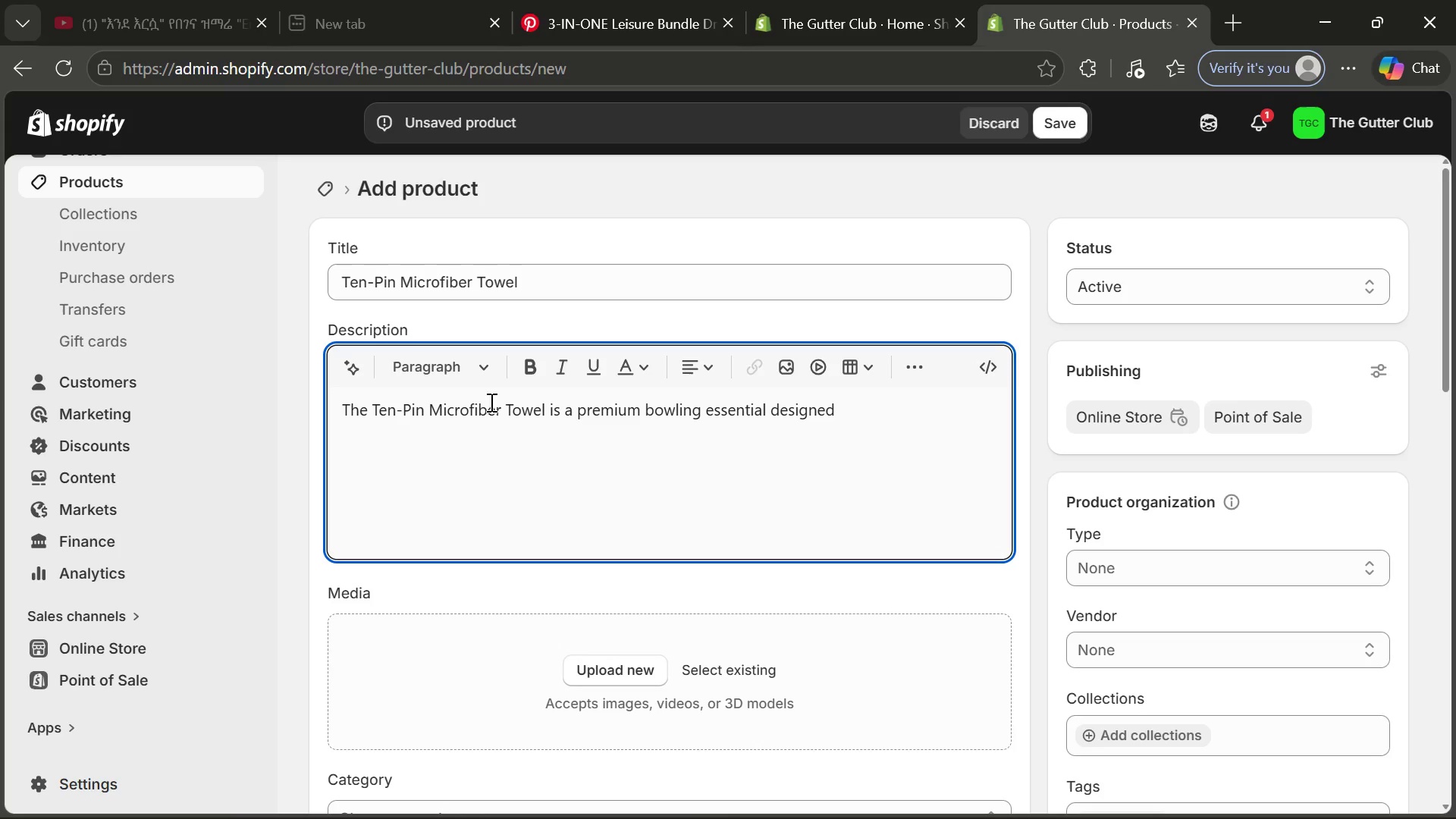 
wait(16.06)
 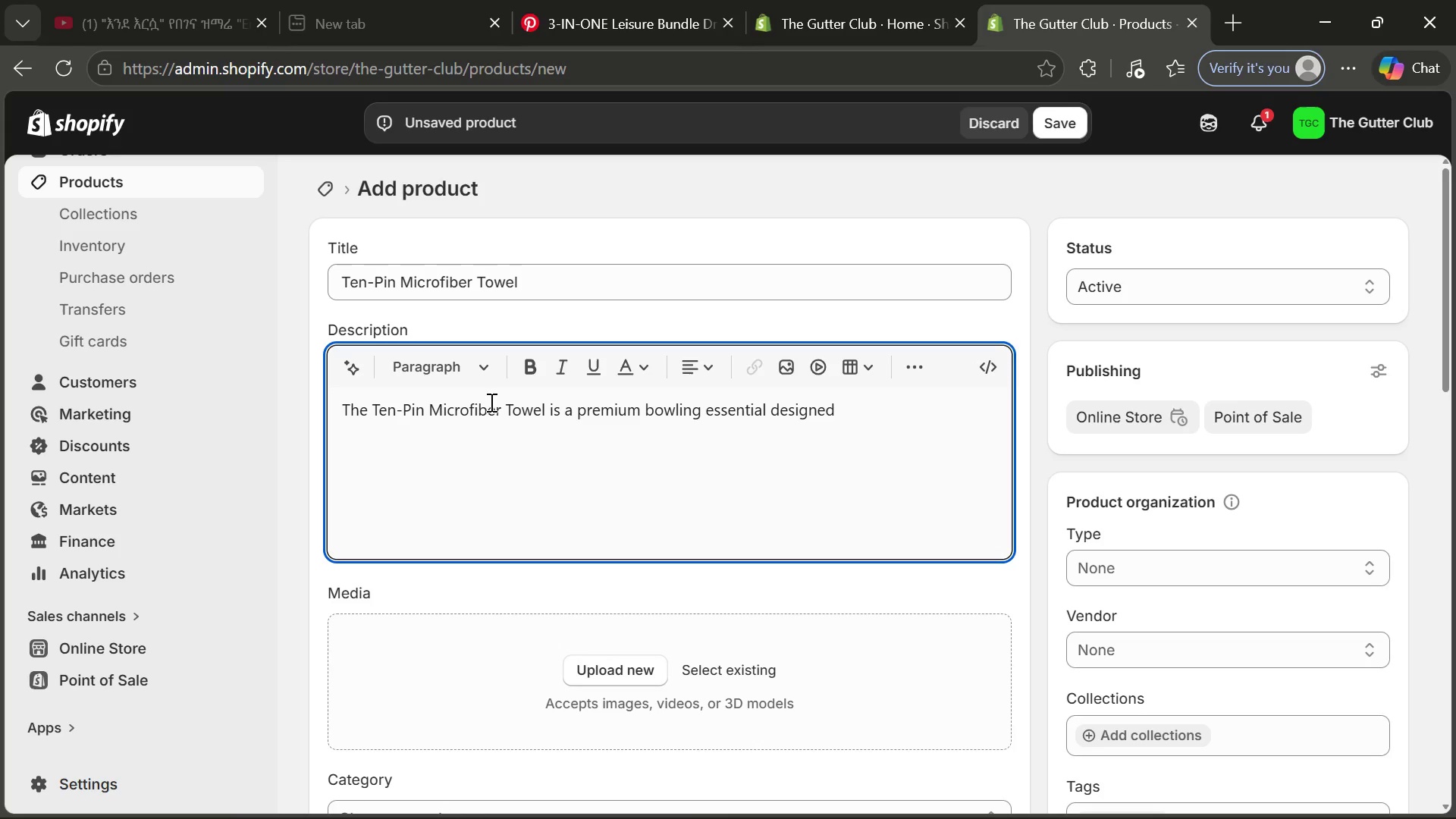 
type( for precision e)
key(Backspace)
type(cleaning, grip maintenance)
 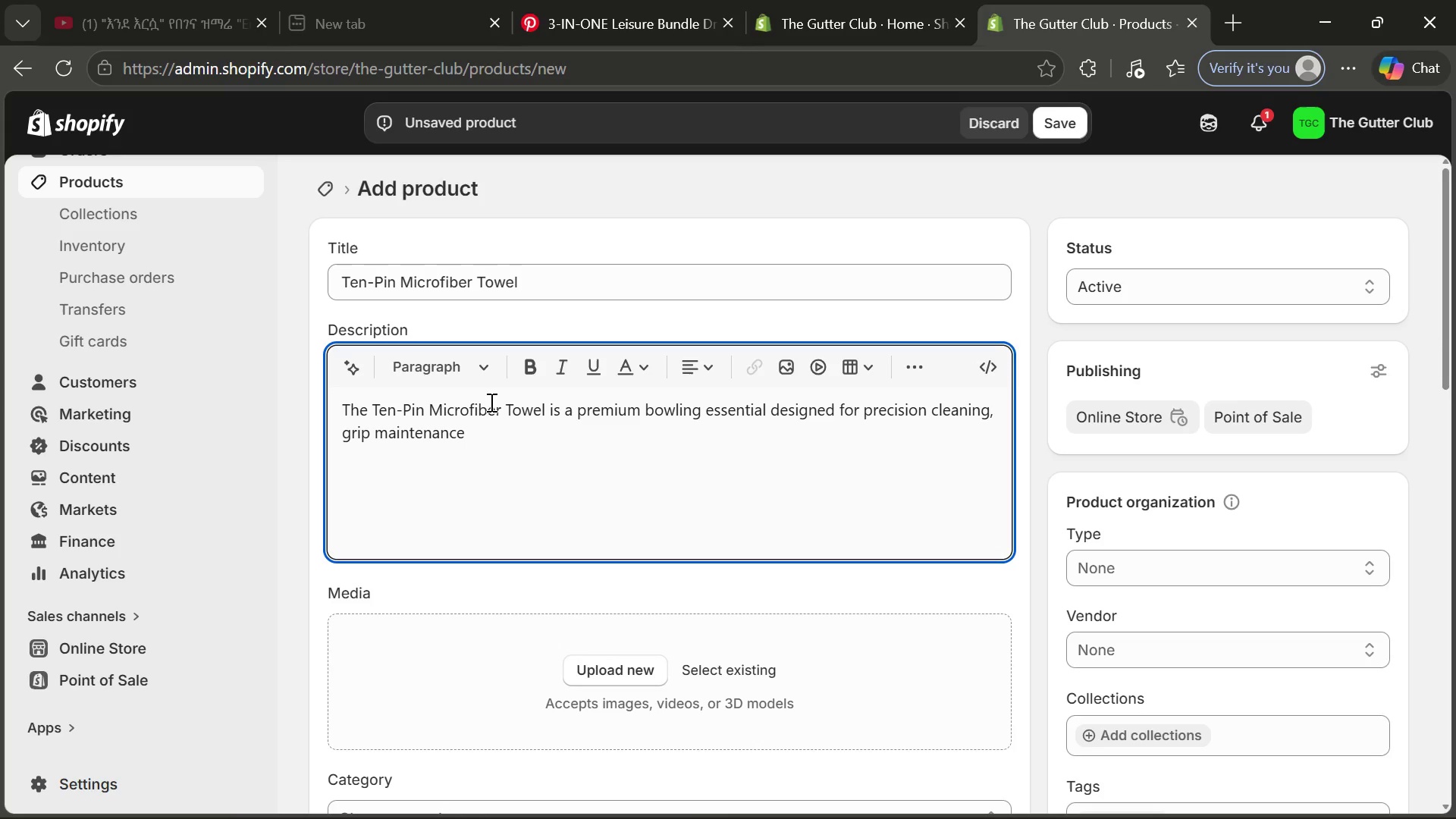 
key(Space)
 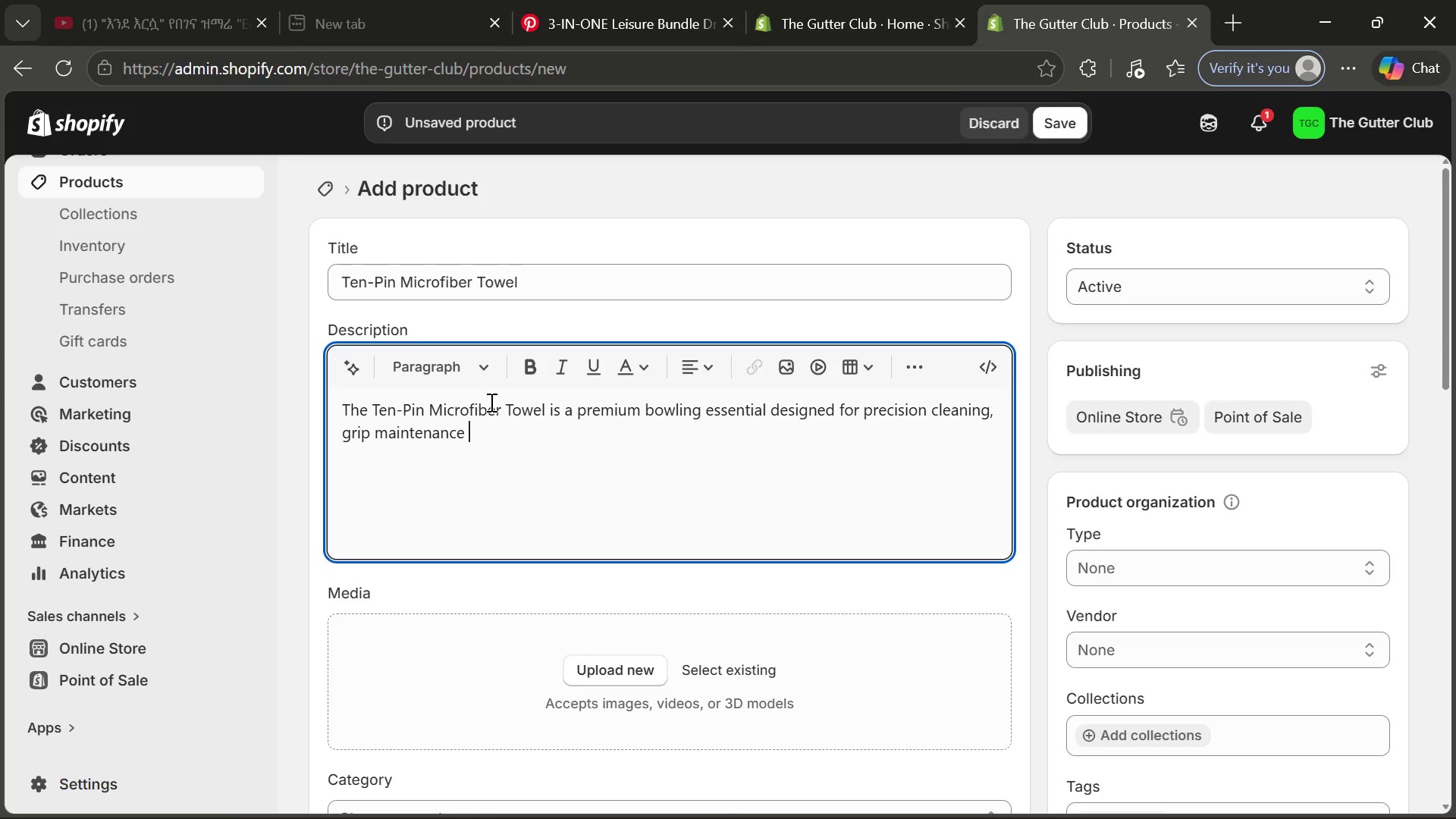 
key(Backspace)
 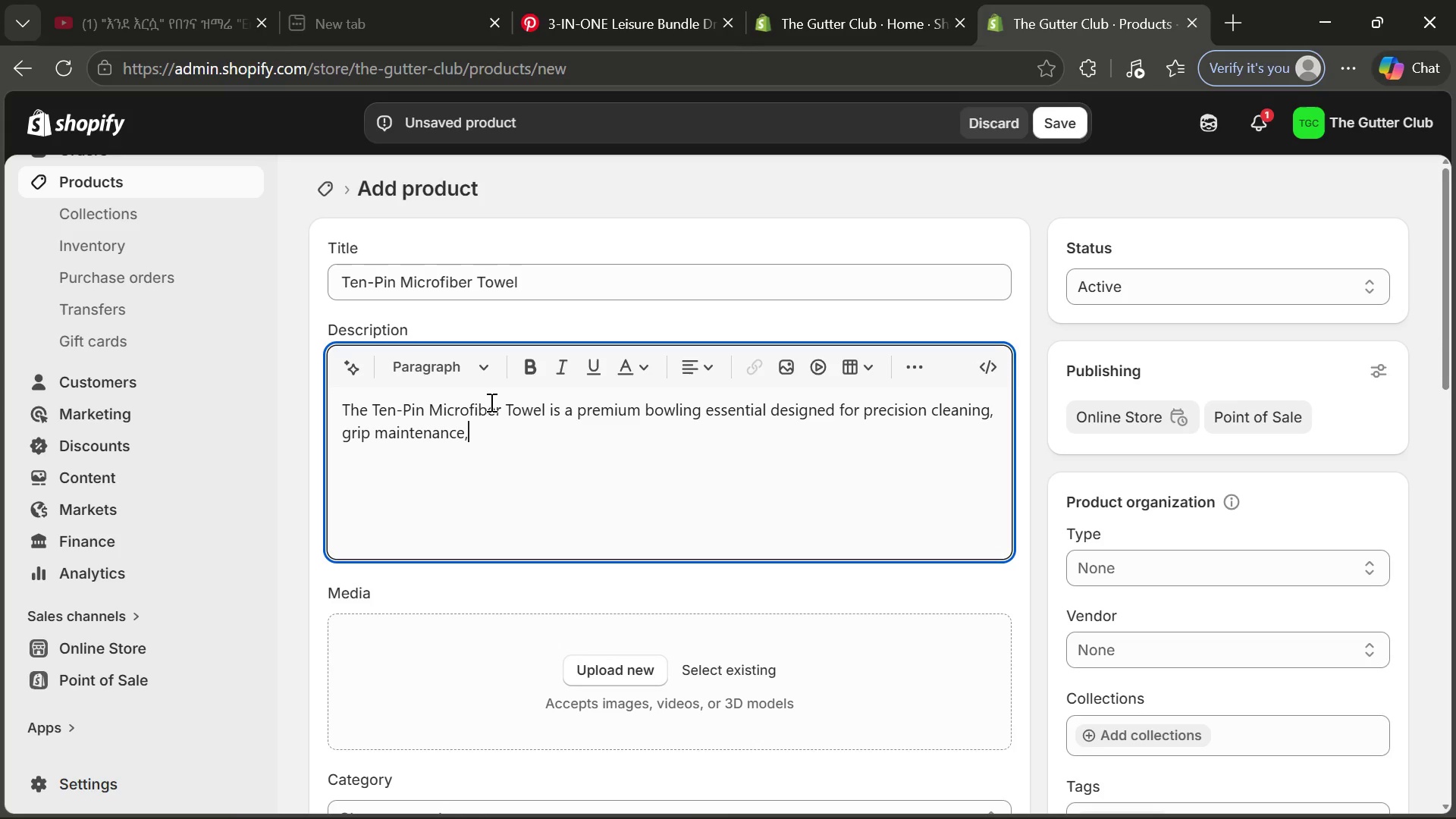 
key(Comma)
 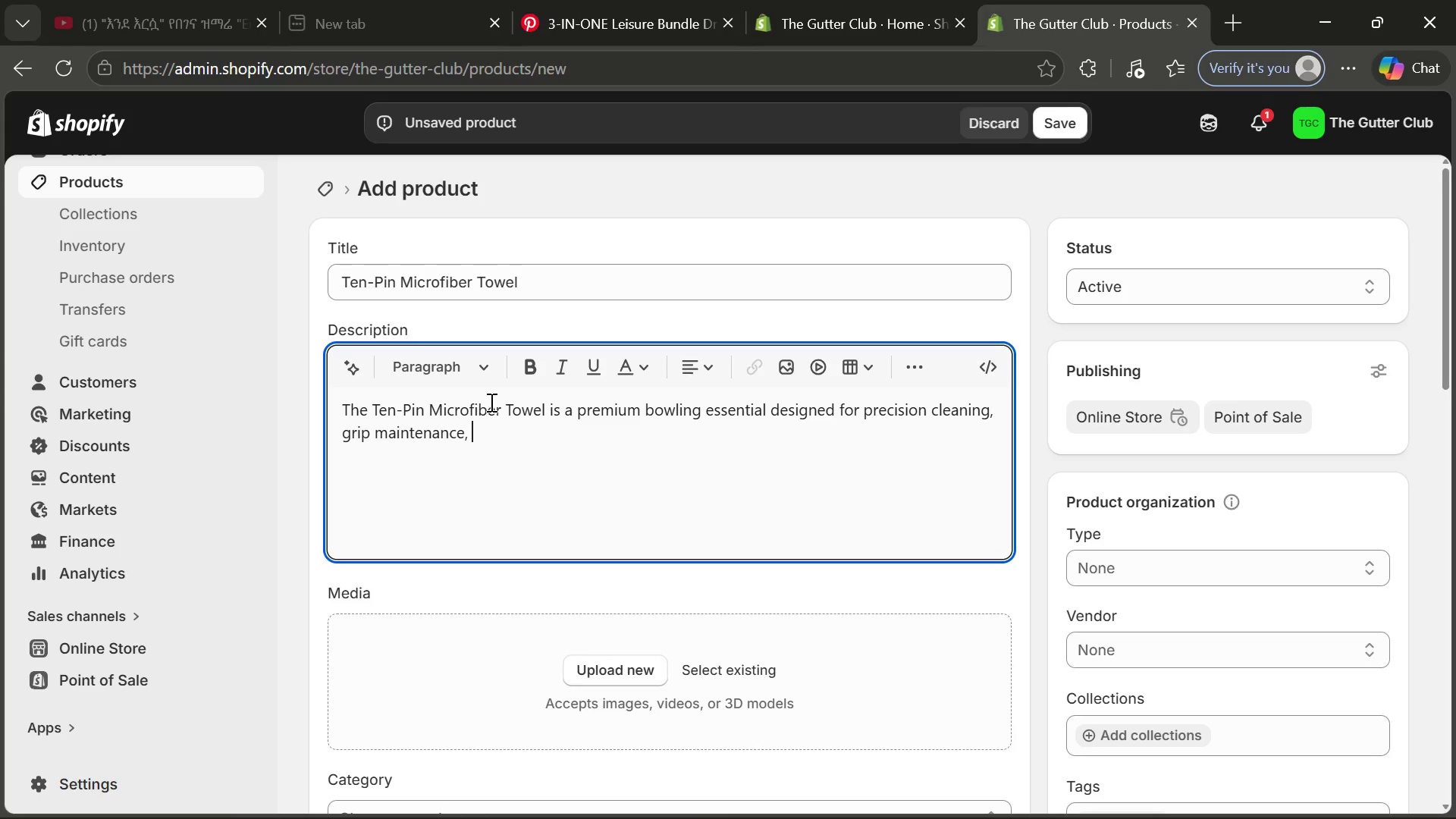 
key(Space)
 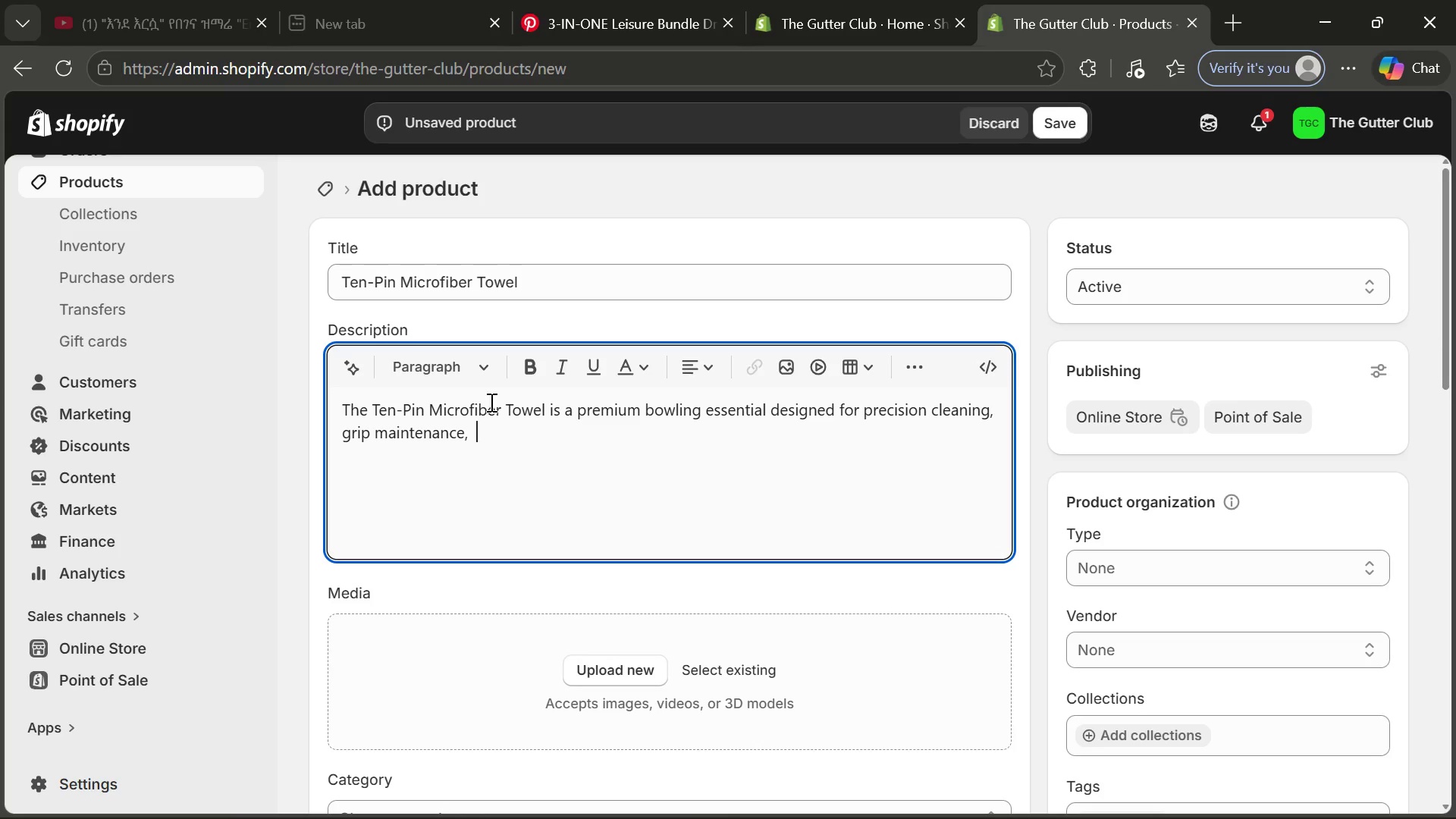 
key(Space)
 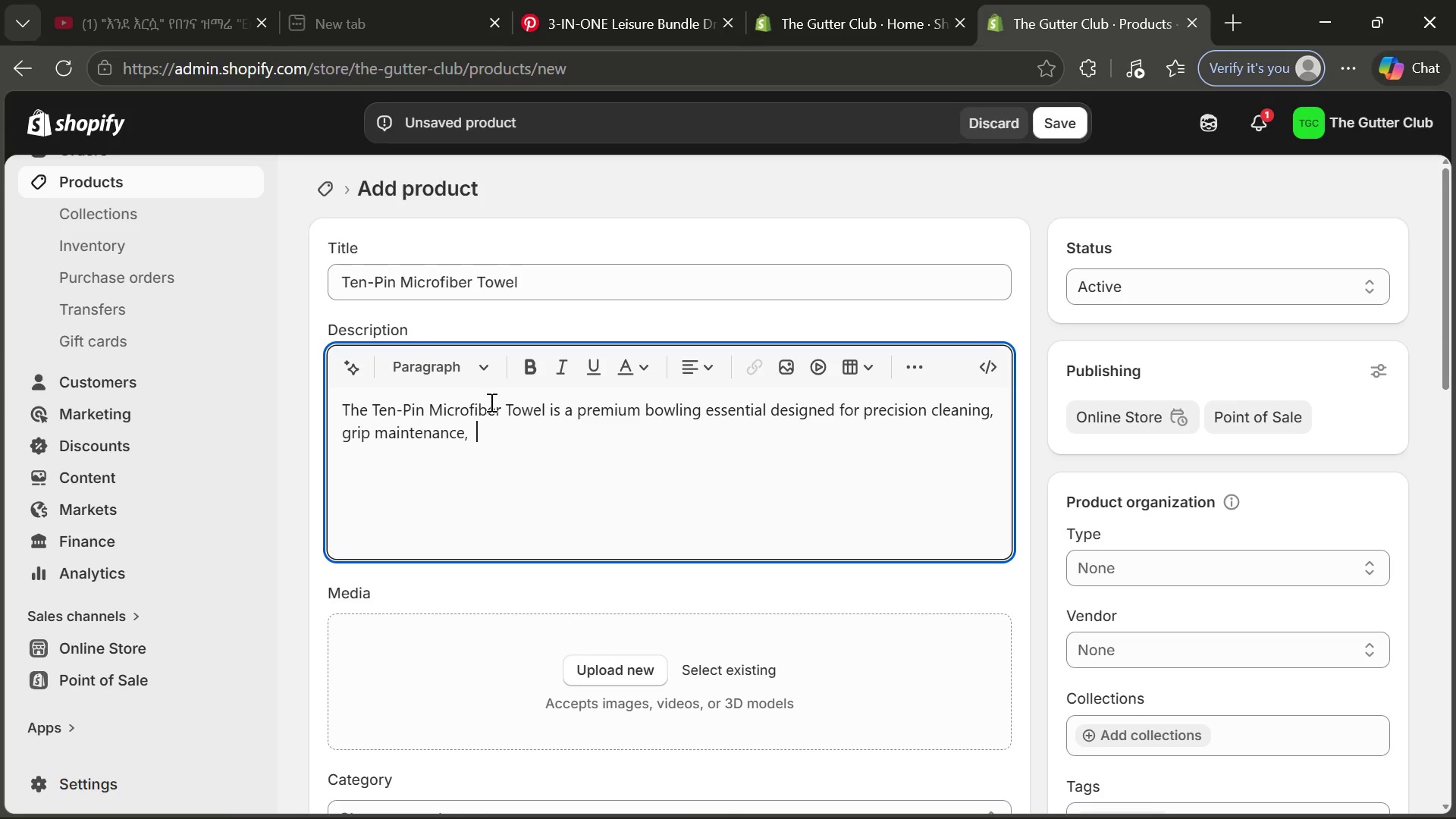 
wait(8.19)
 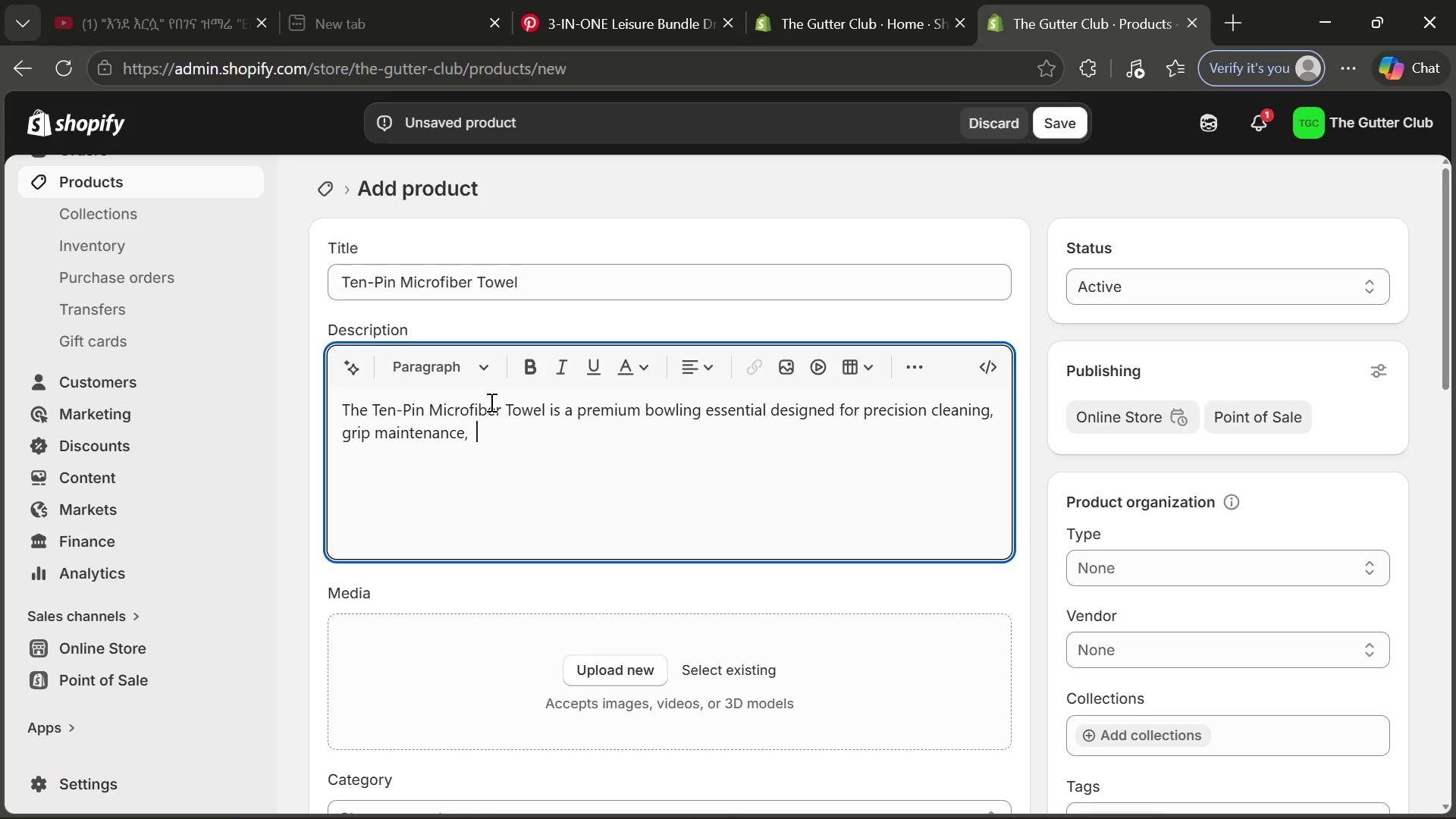 
type(and )
 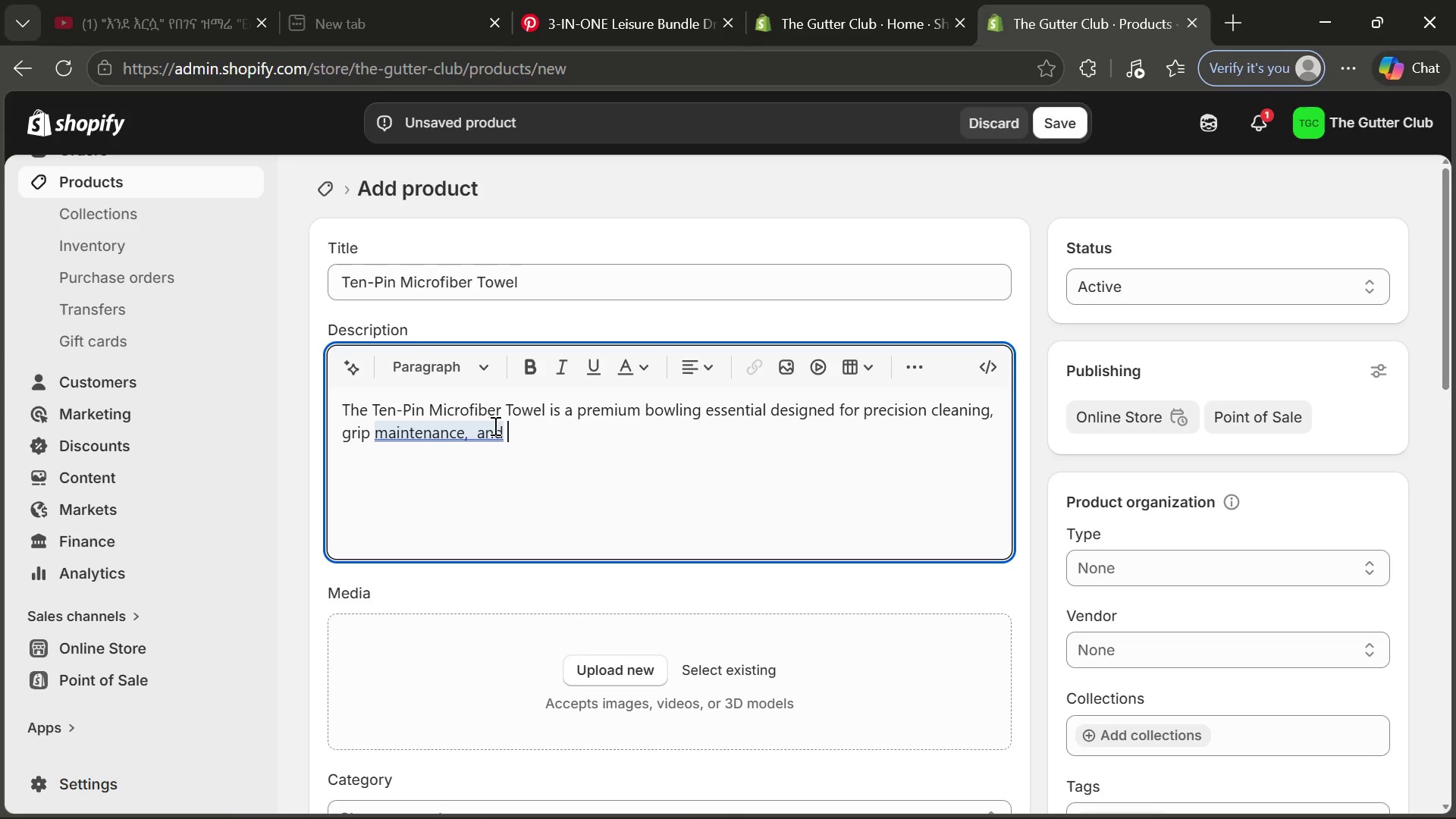 
left_click([479, 428])
 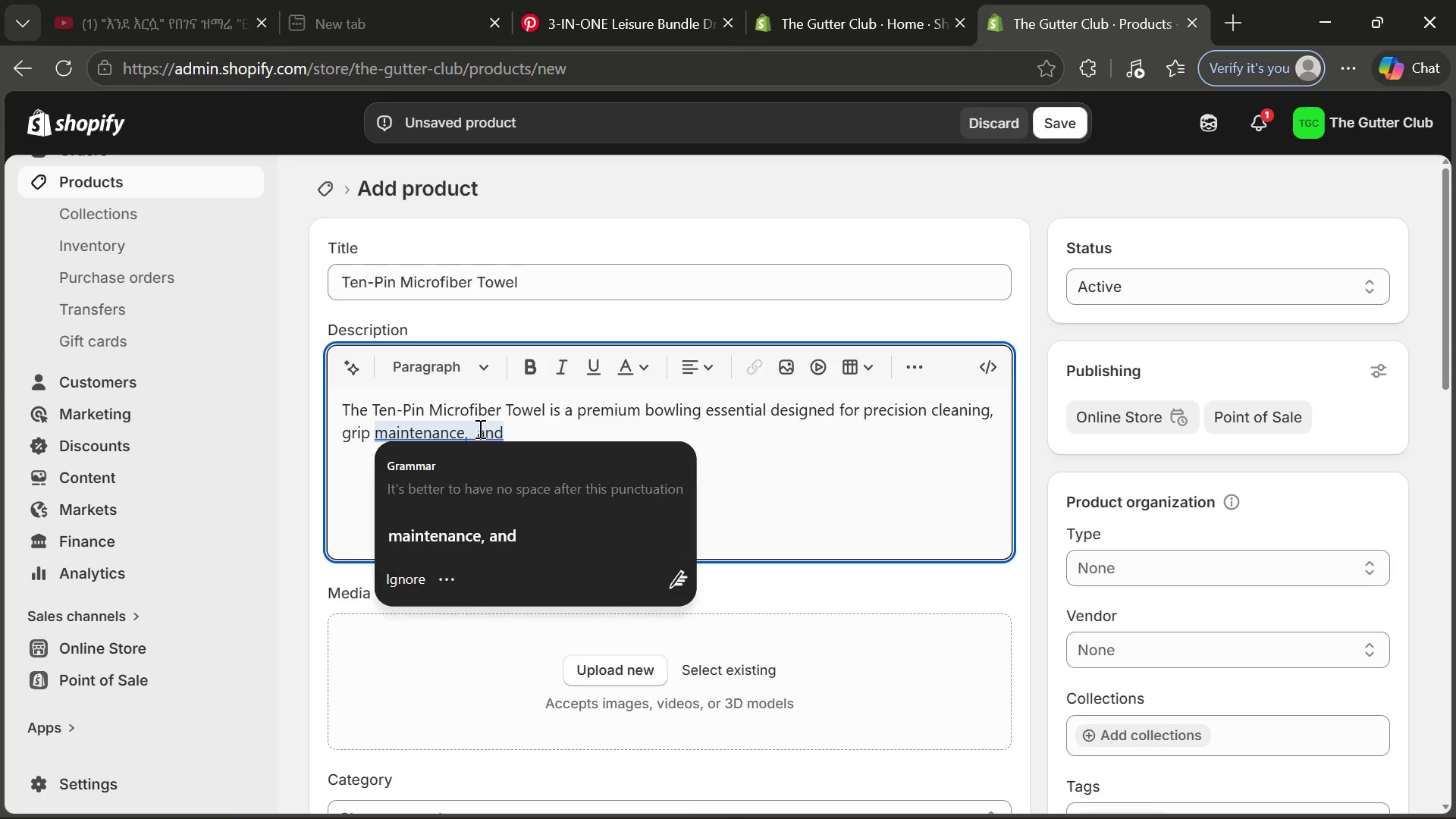 
key(Backspace)
 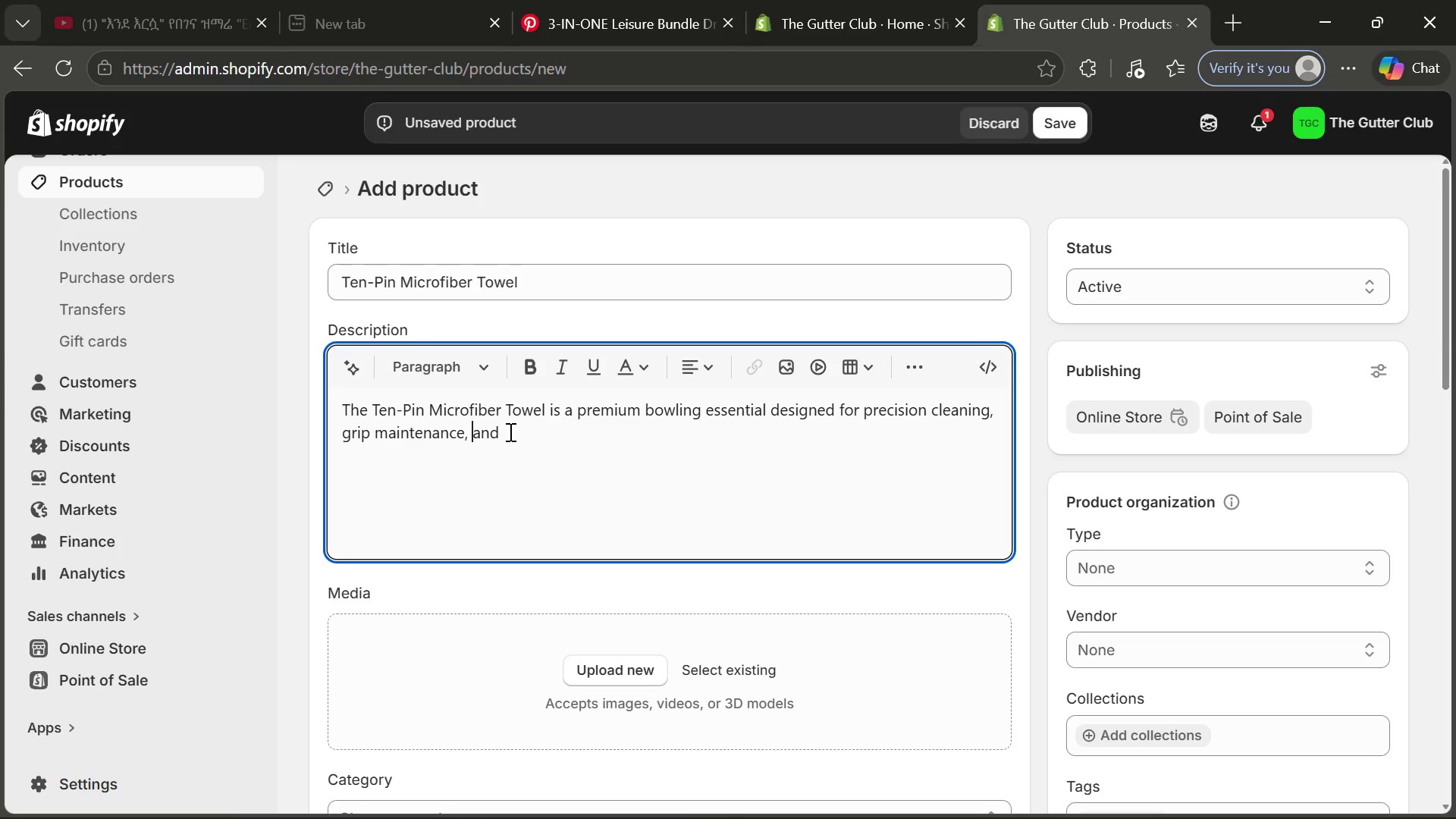 
left_click([509, 431])
 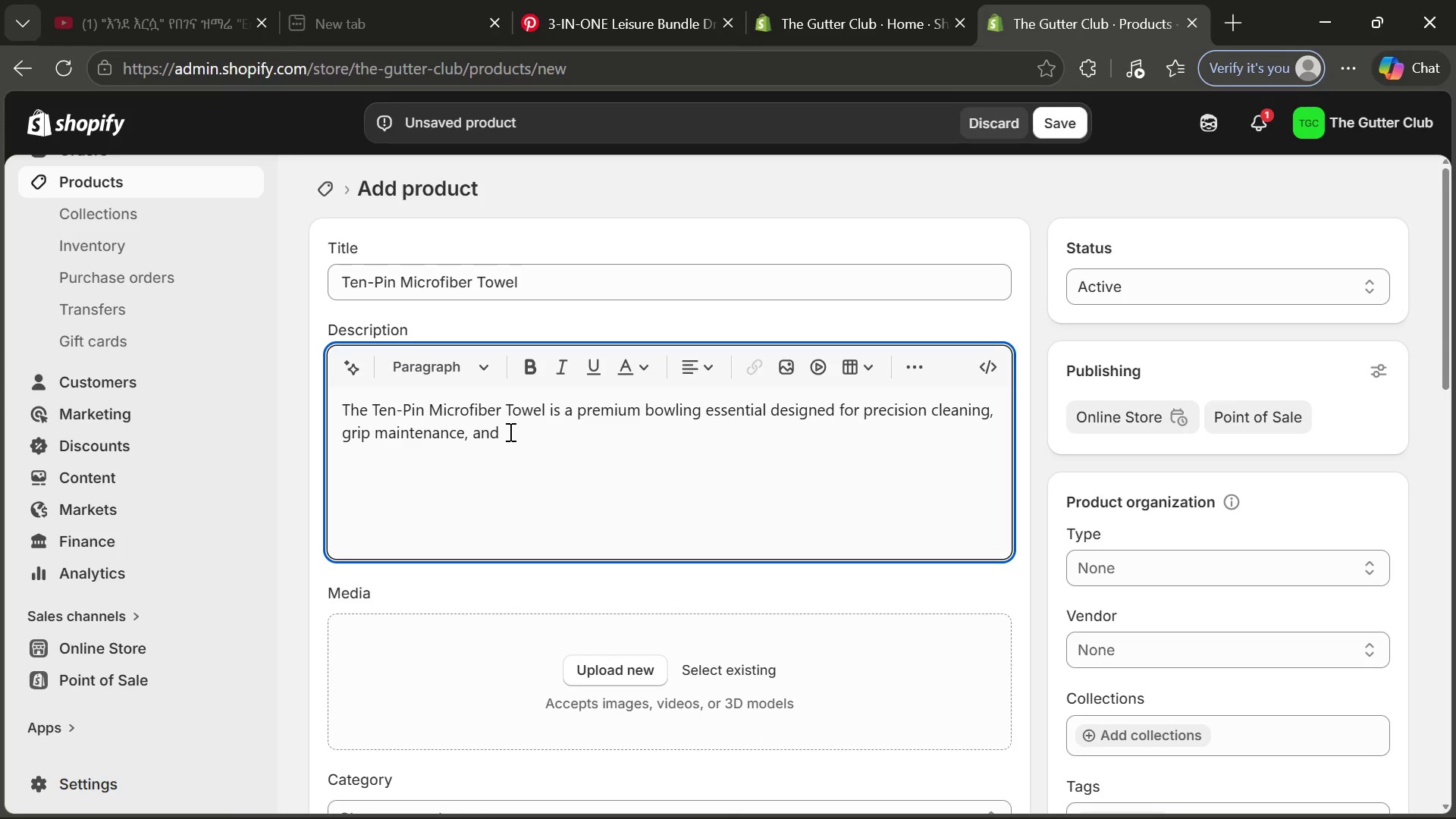 
type(professional ball care. Built g)
key(Backspace)
type(for bowlersc)
 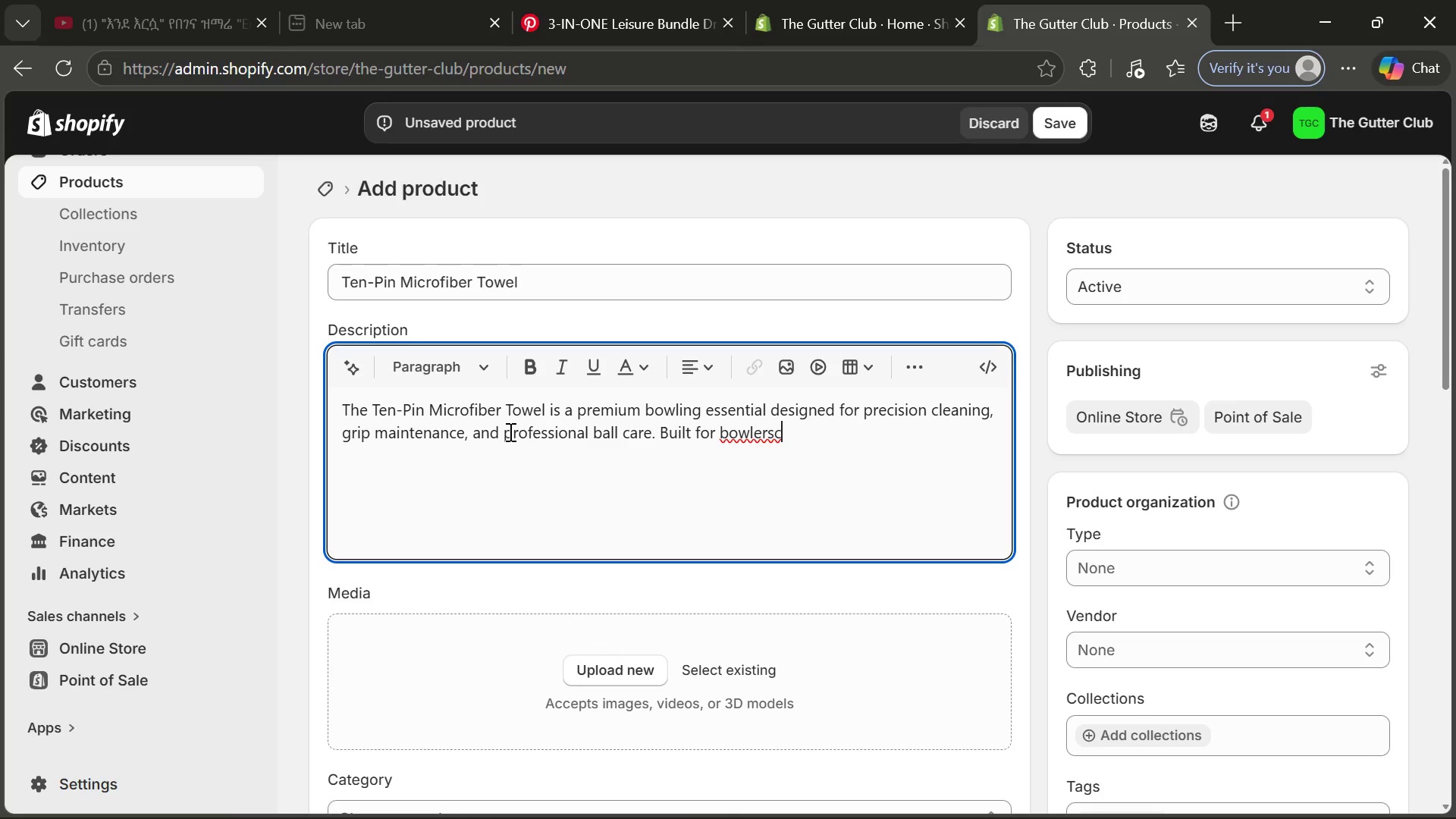 
key(Backspace)
type( who )
 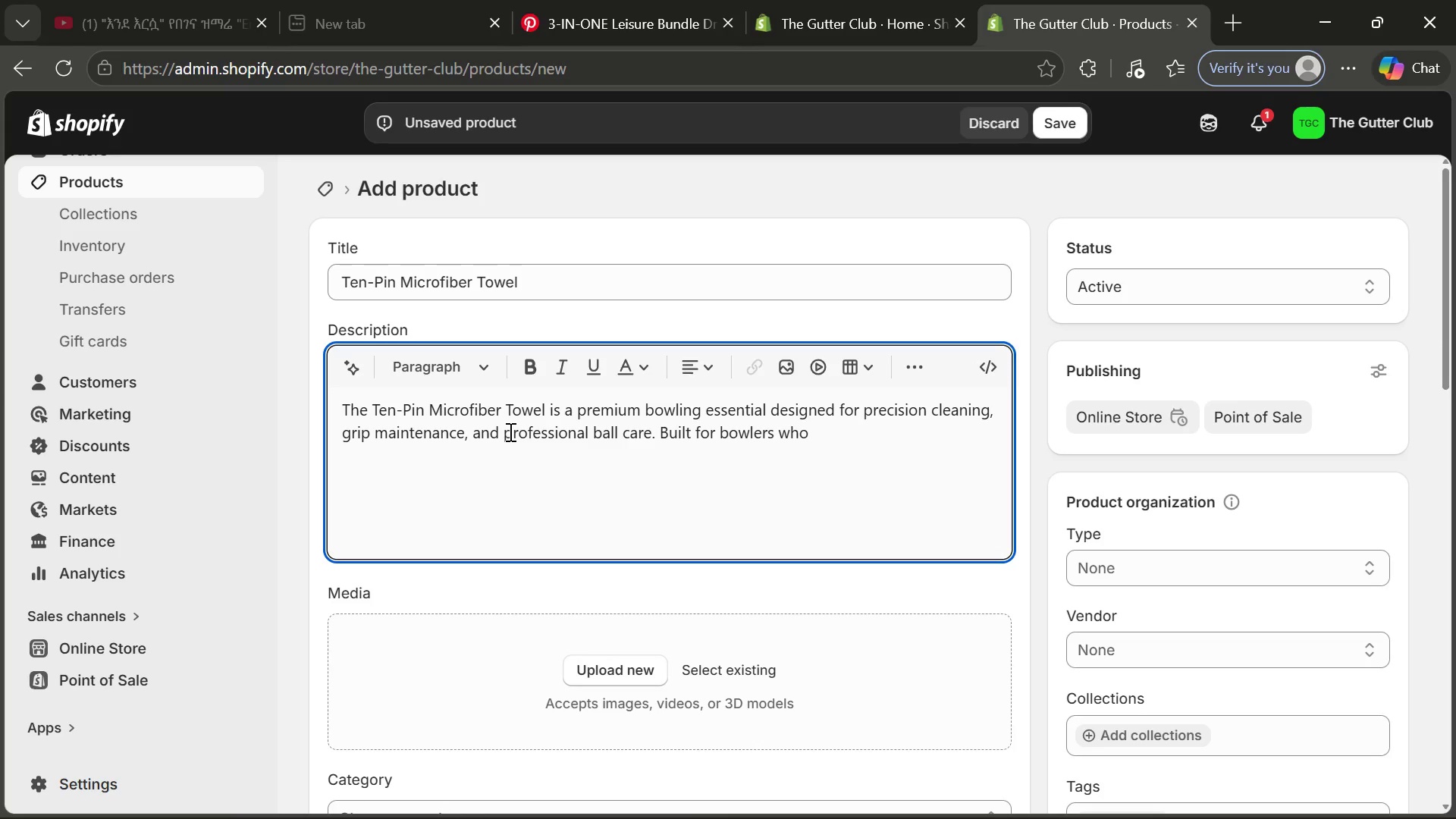 
wait(5.2)
 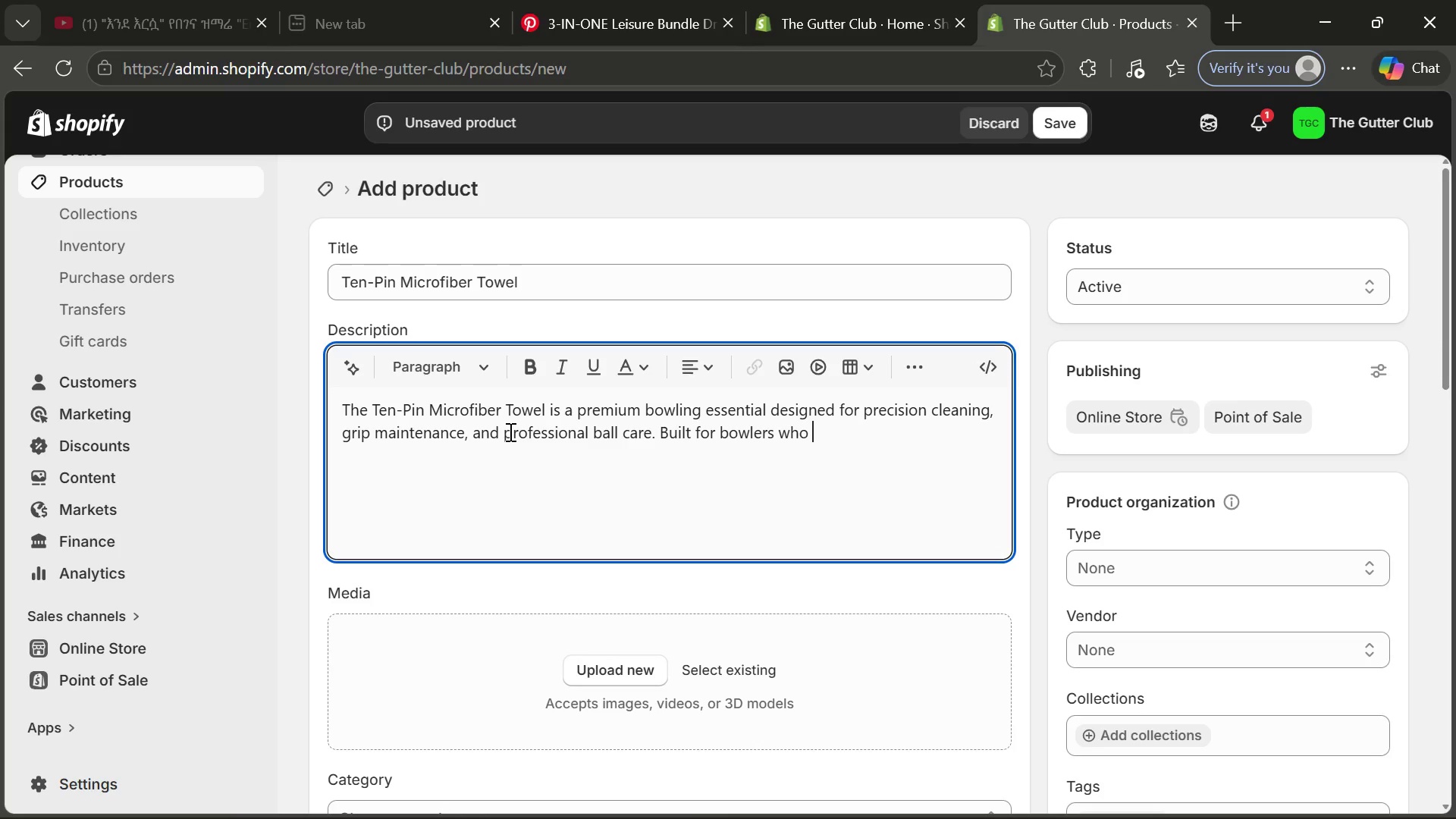 
type(understand )
 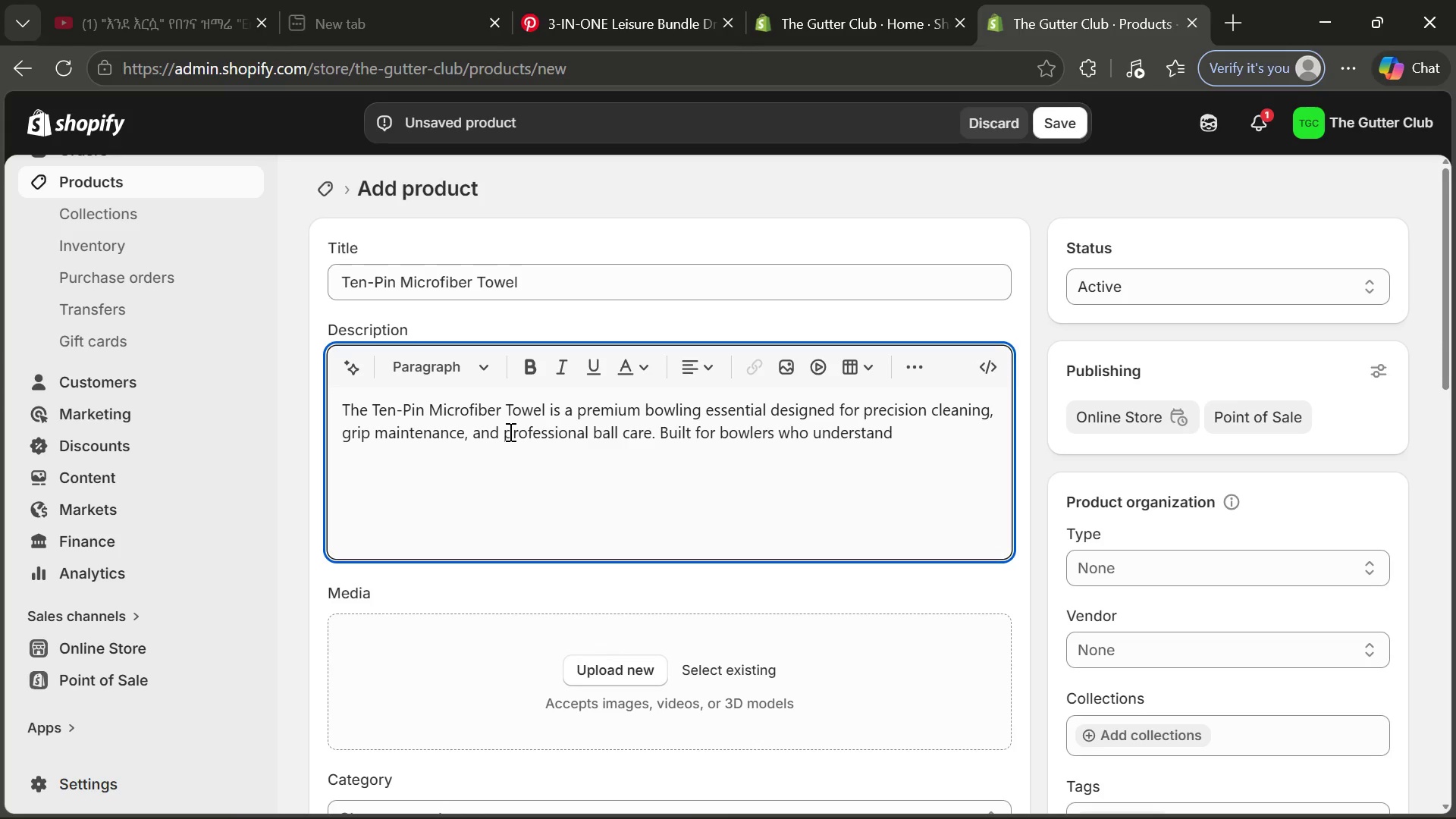 
key(Space)
 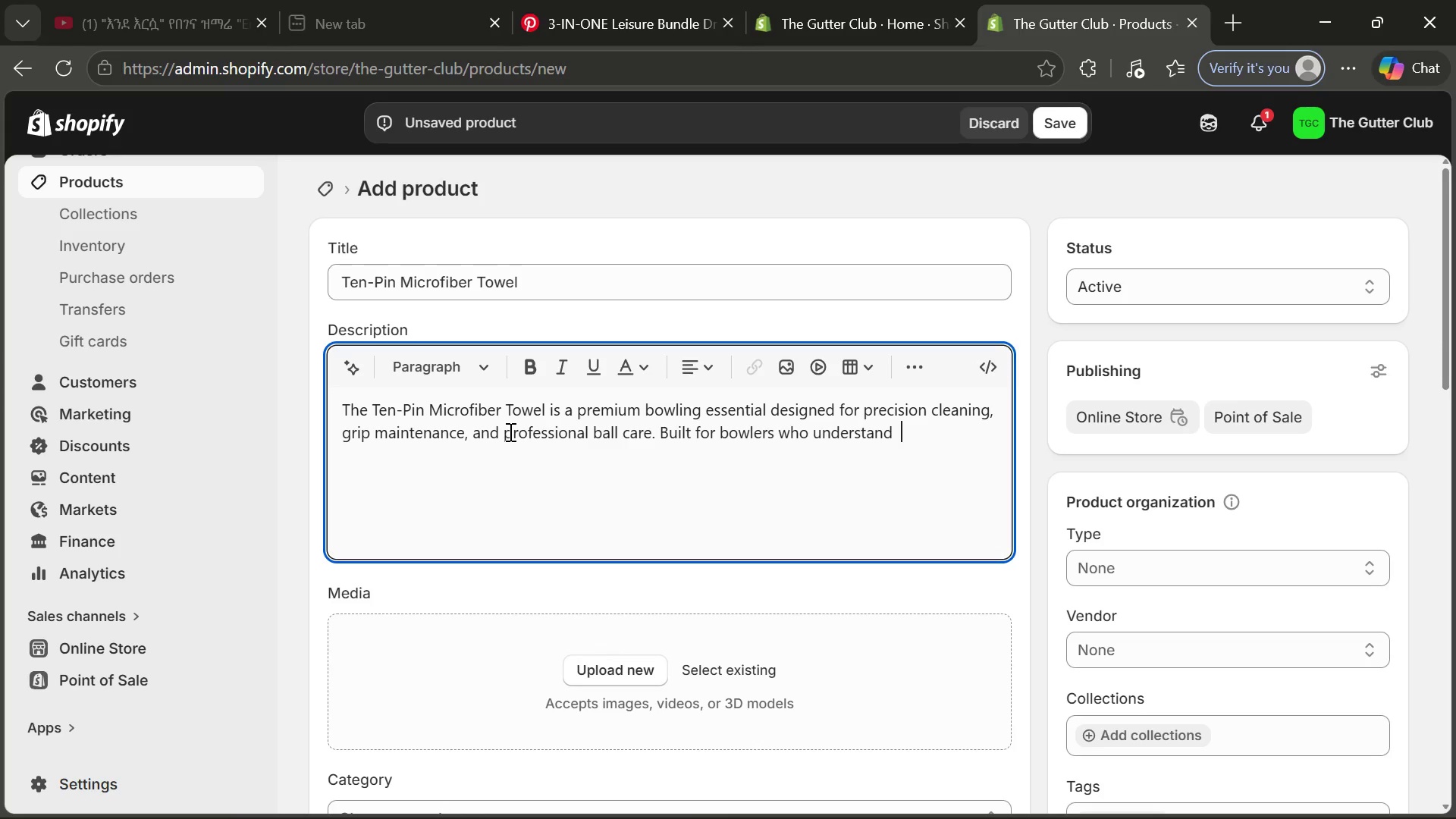 
key(Backspace)
 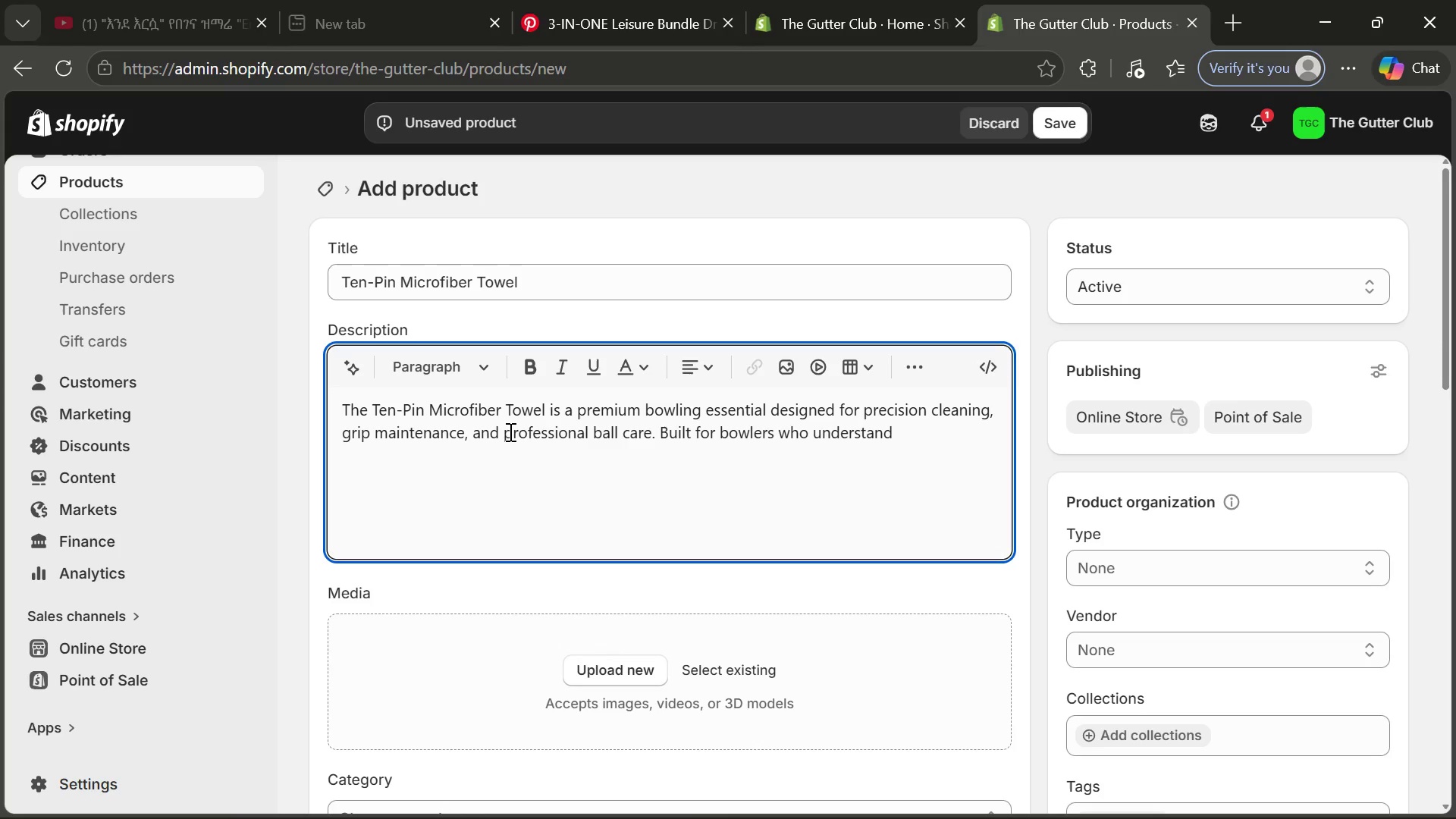 
type(that )
 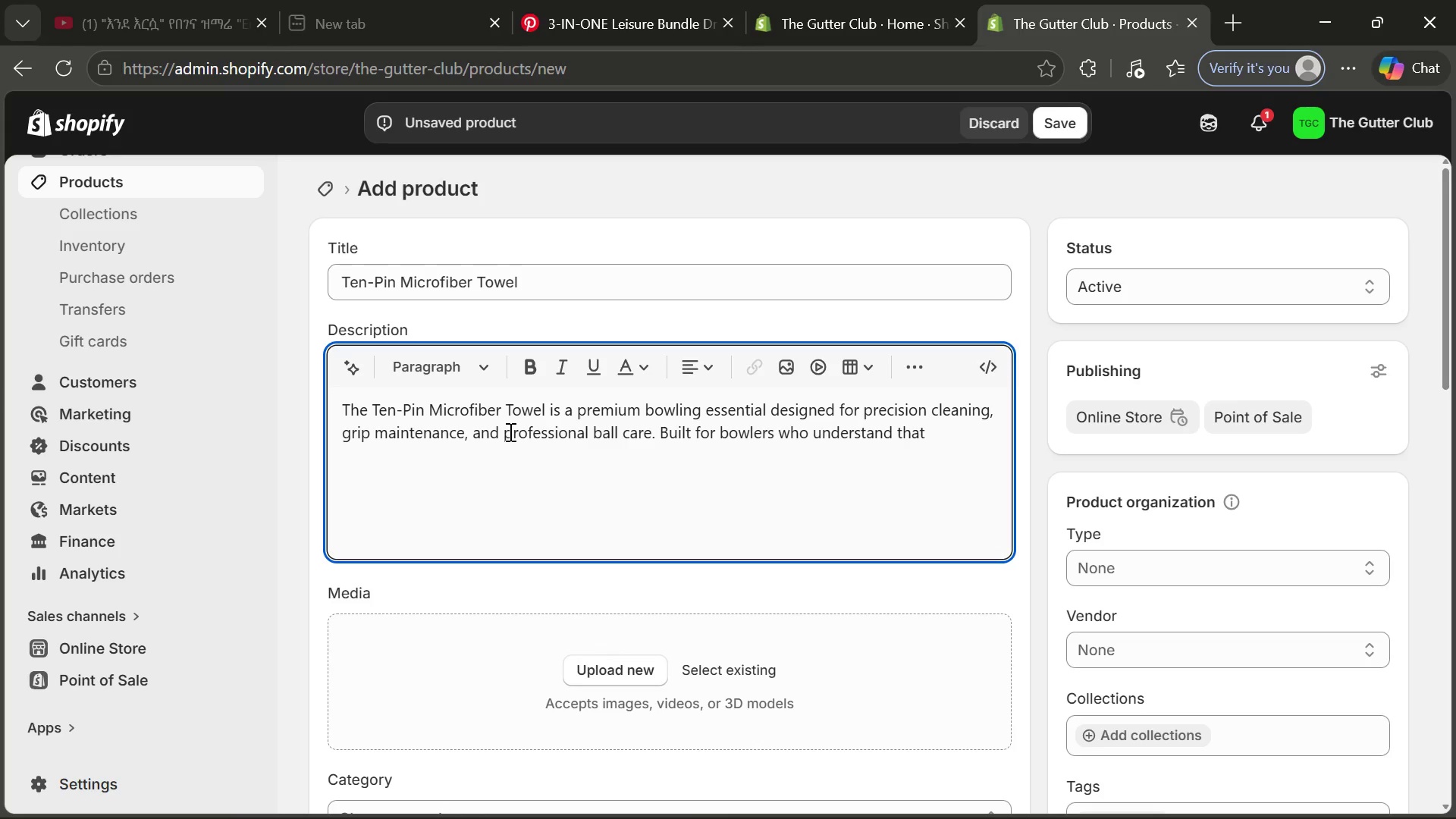 
type(performance begins with )
 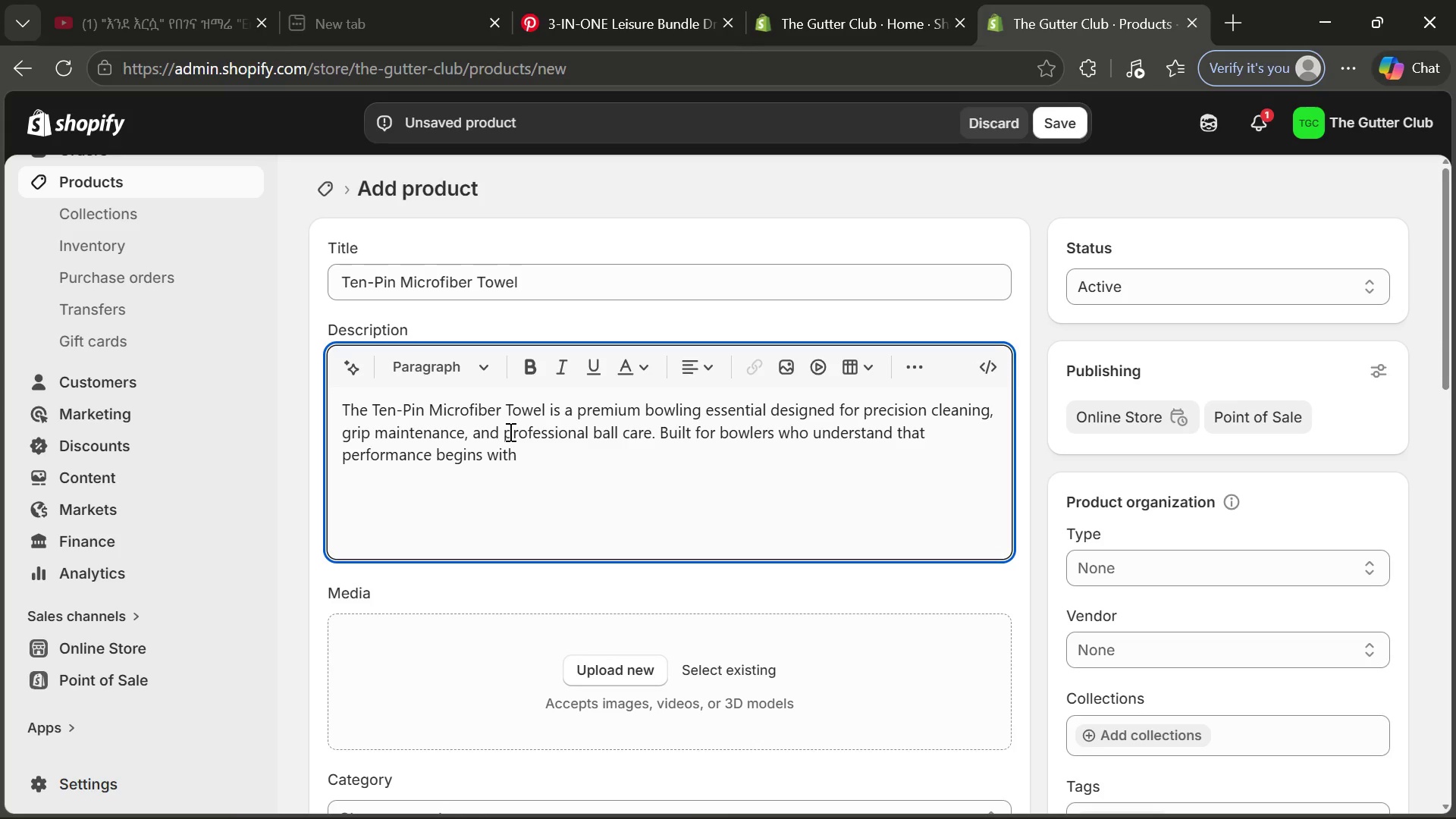 
wait(7.84)
 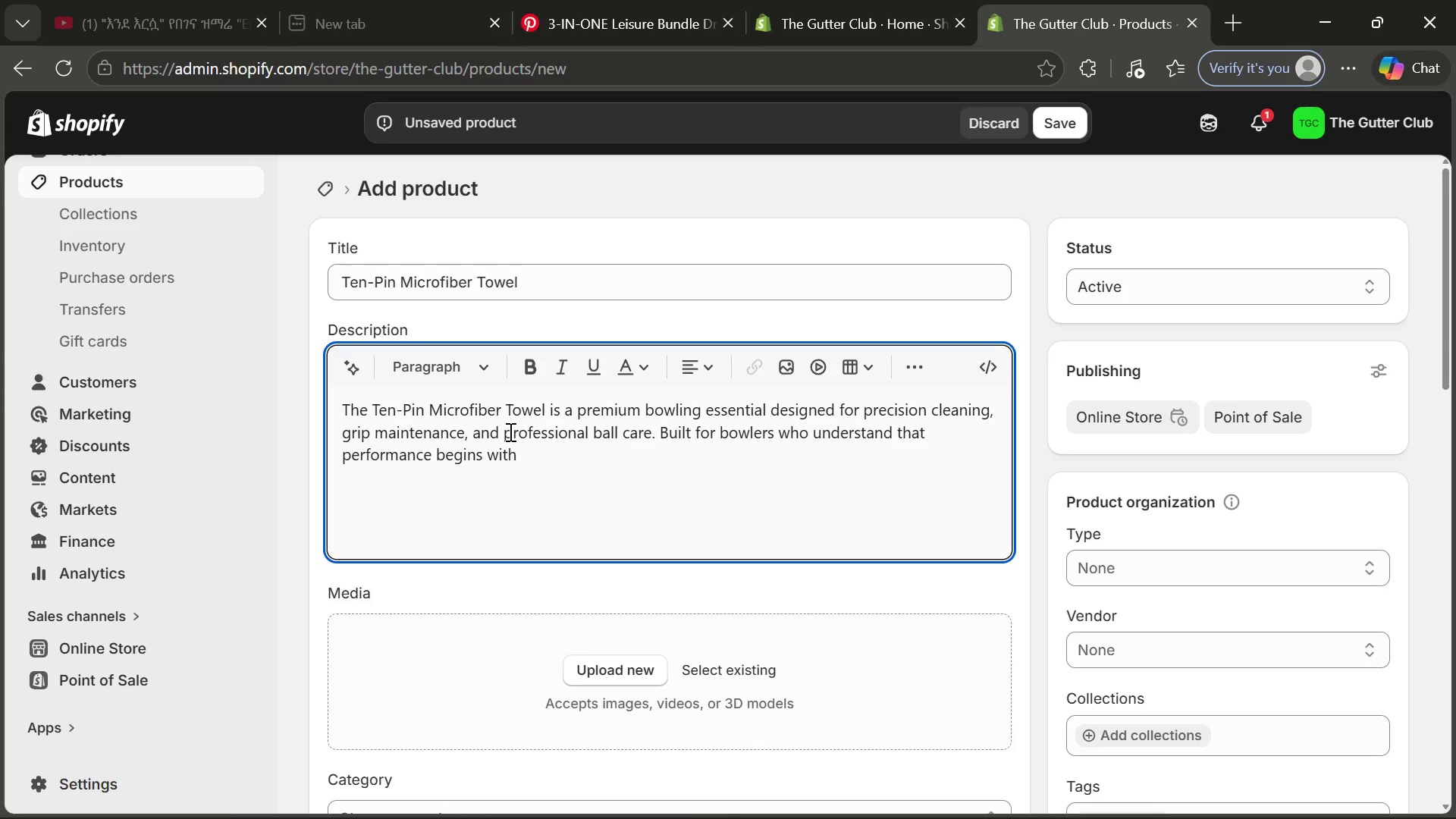 
type(pre)
 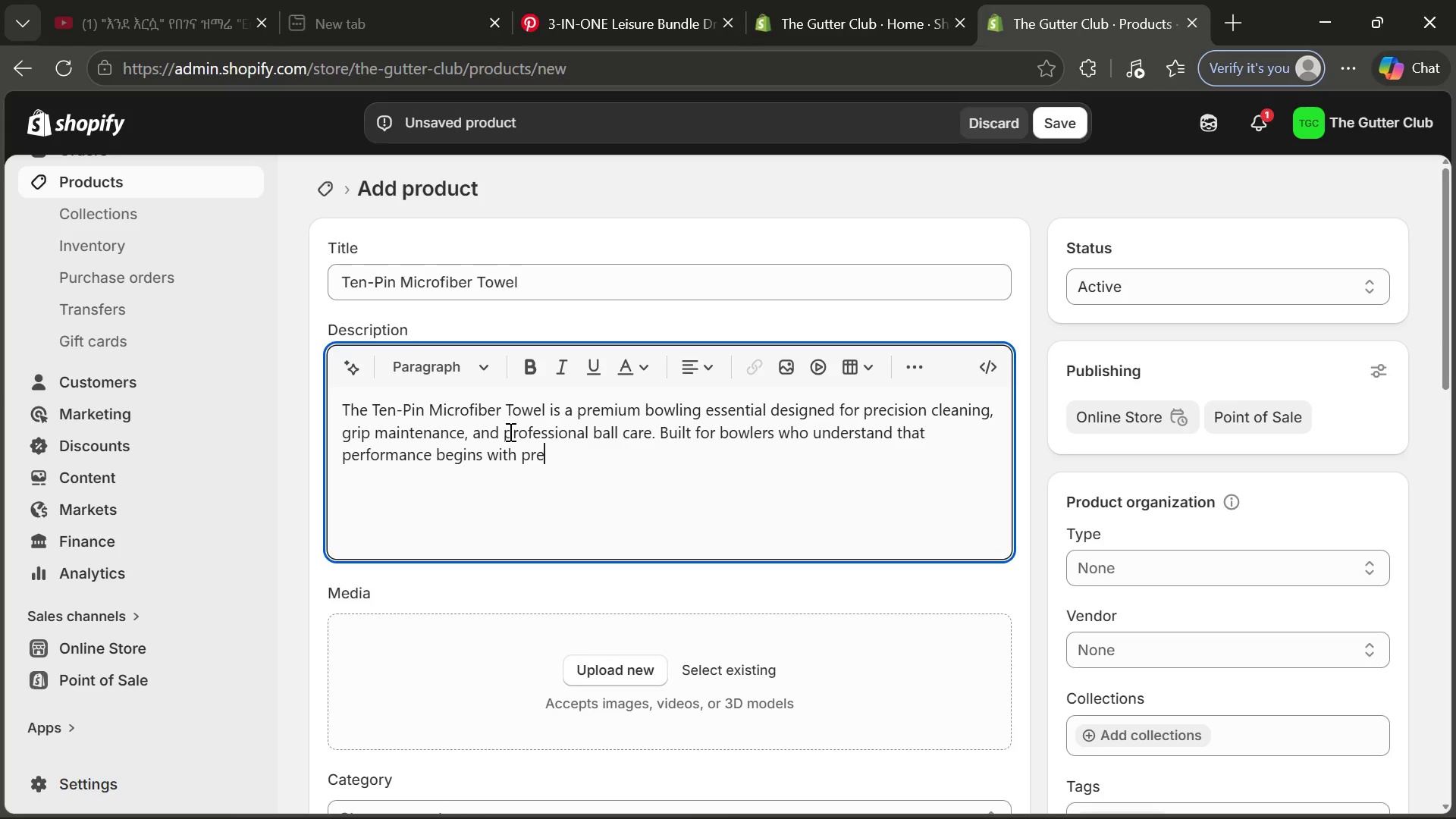 
type(pation, this towel)
 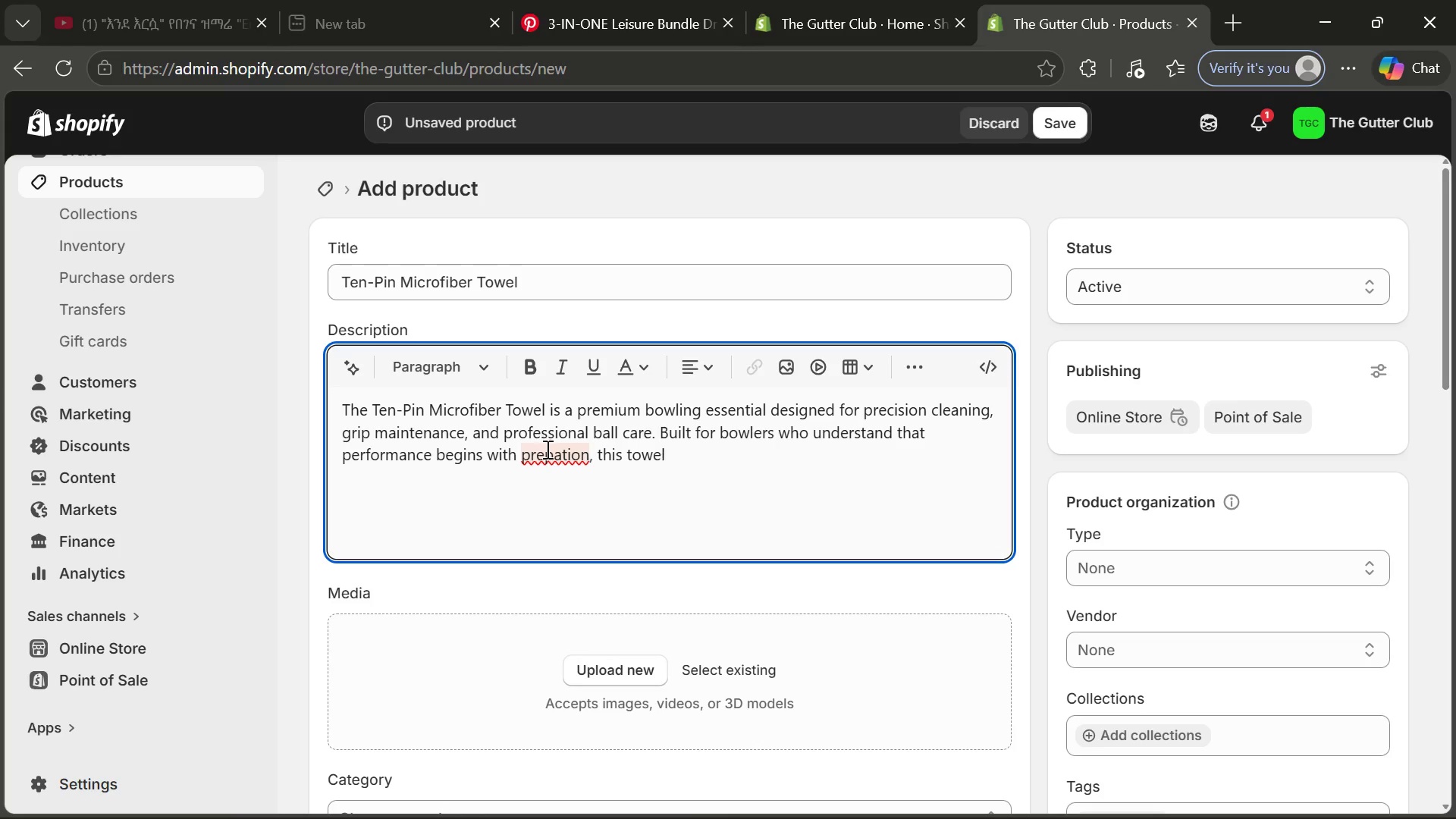 
left_click([546, 453])
 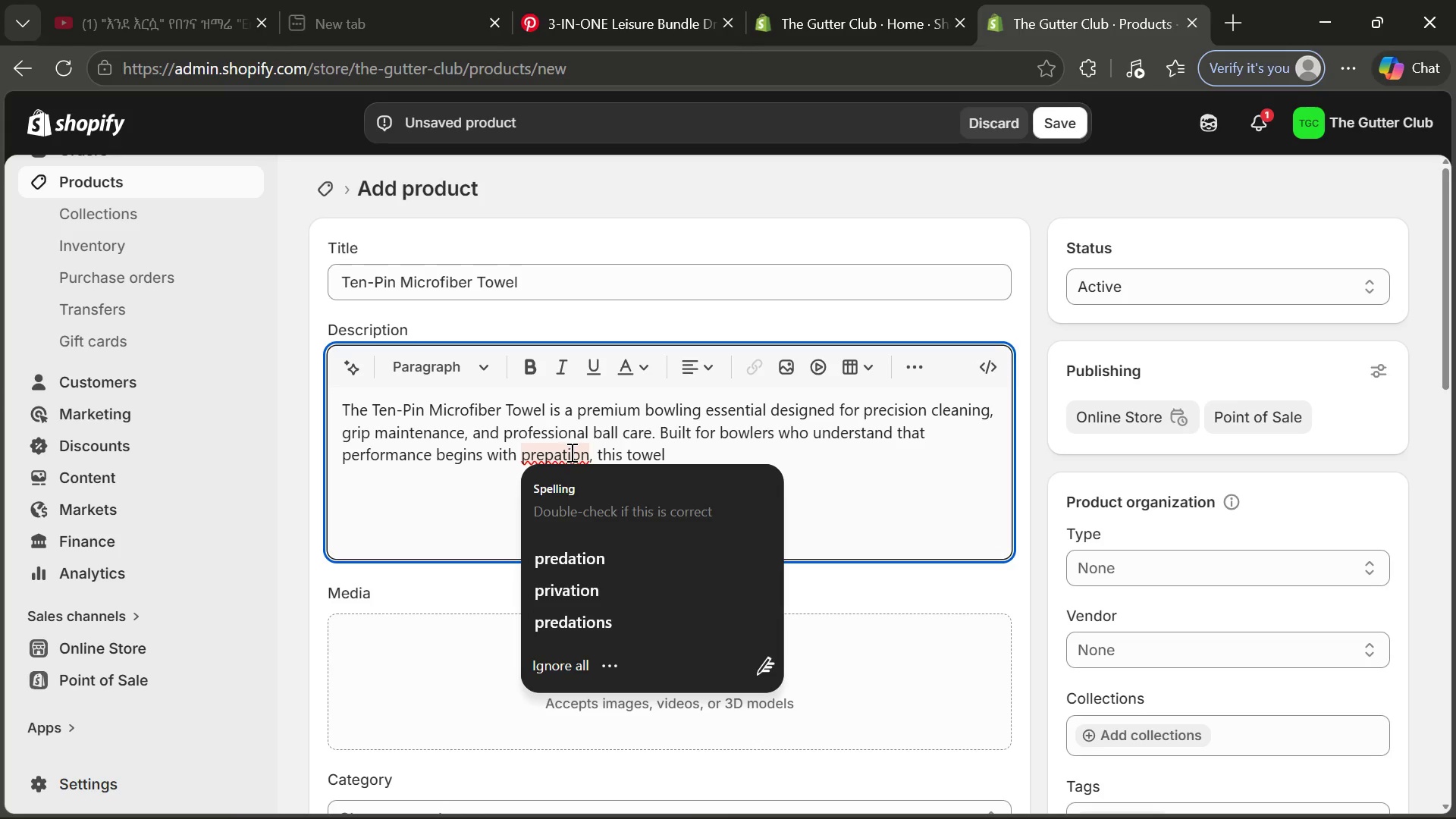 
left_click([570, 452])
 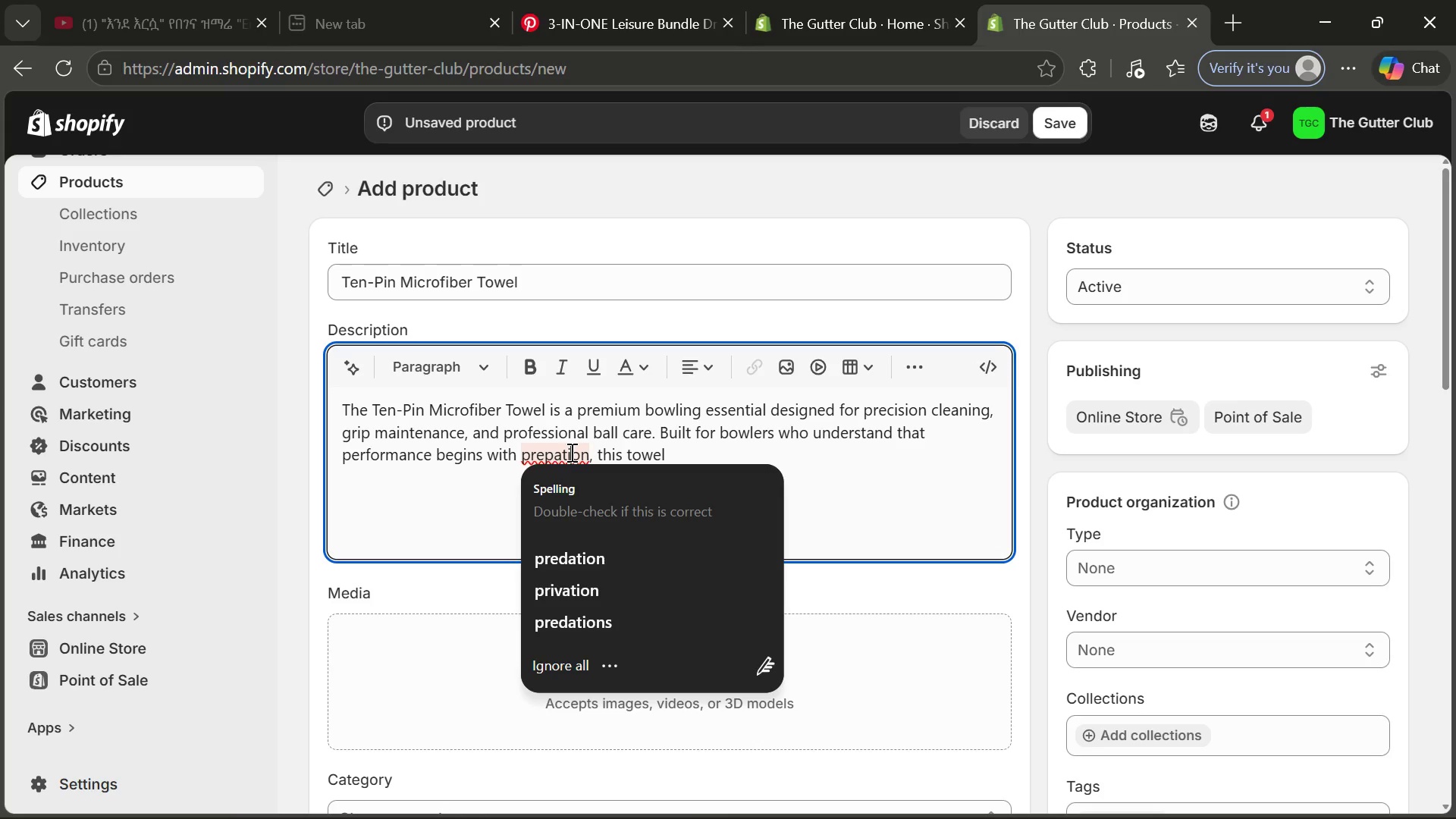 
key(ArrowLeft)
 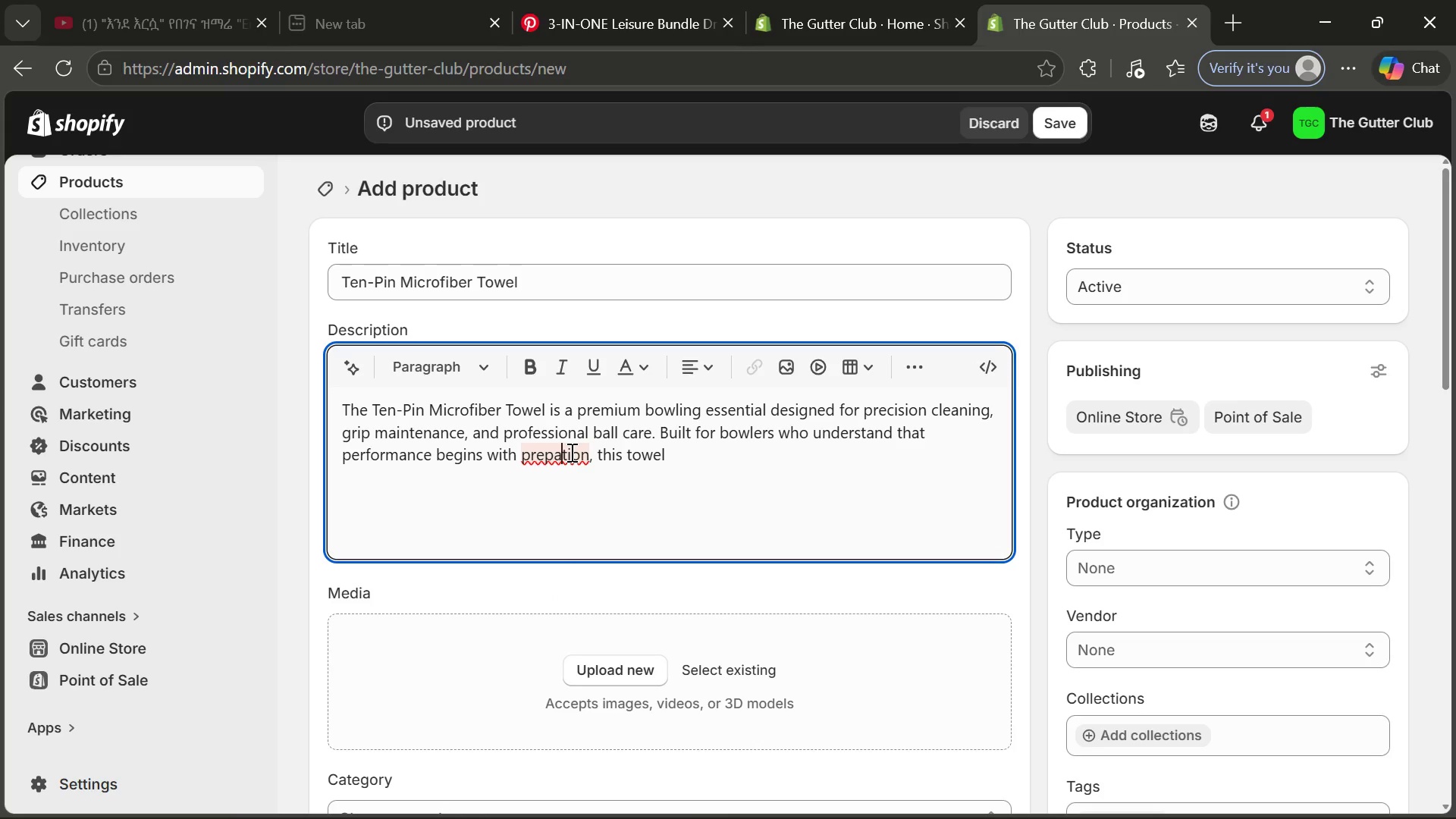 
key(ArrowLeft)
 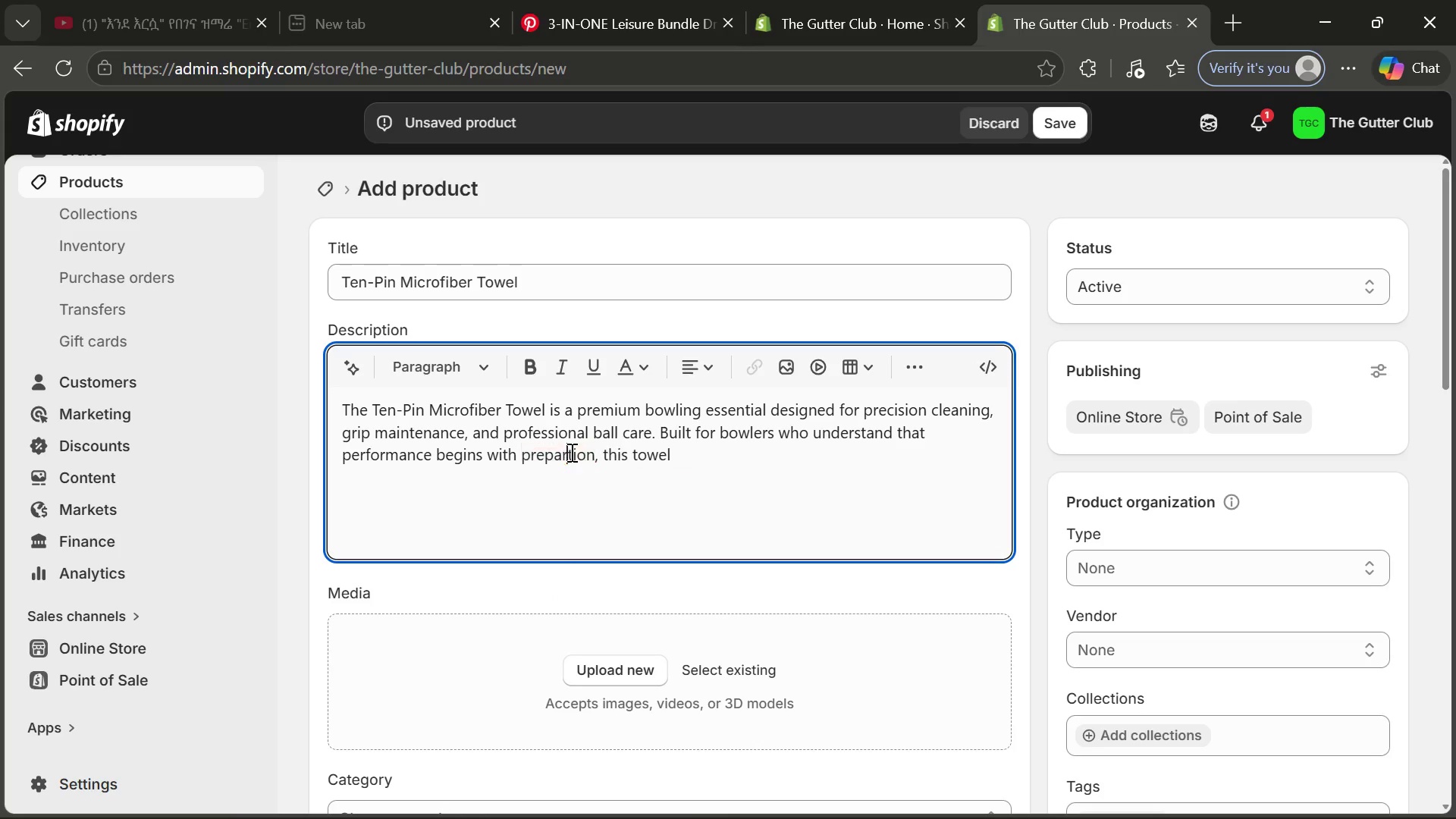 
type(ra)
 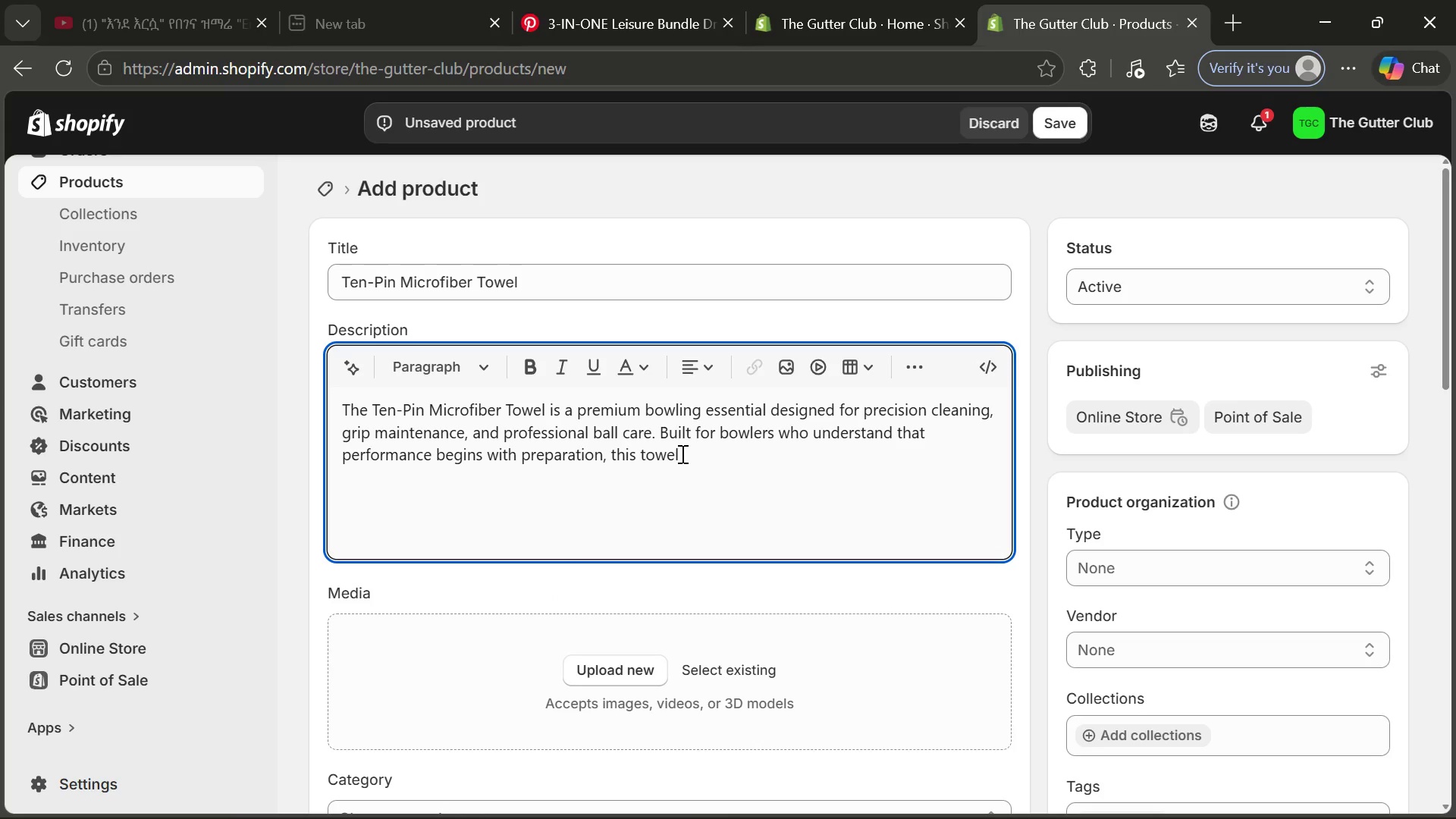 
left_click([681, 453])
 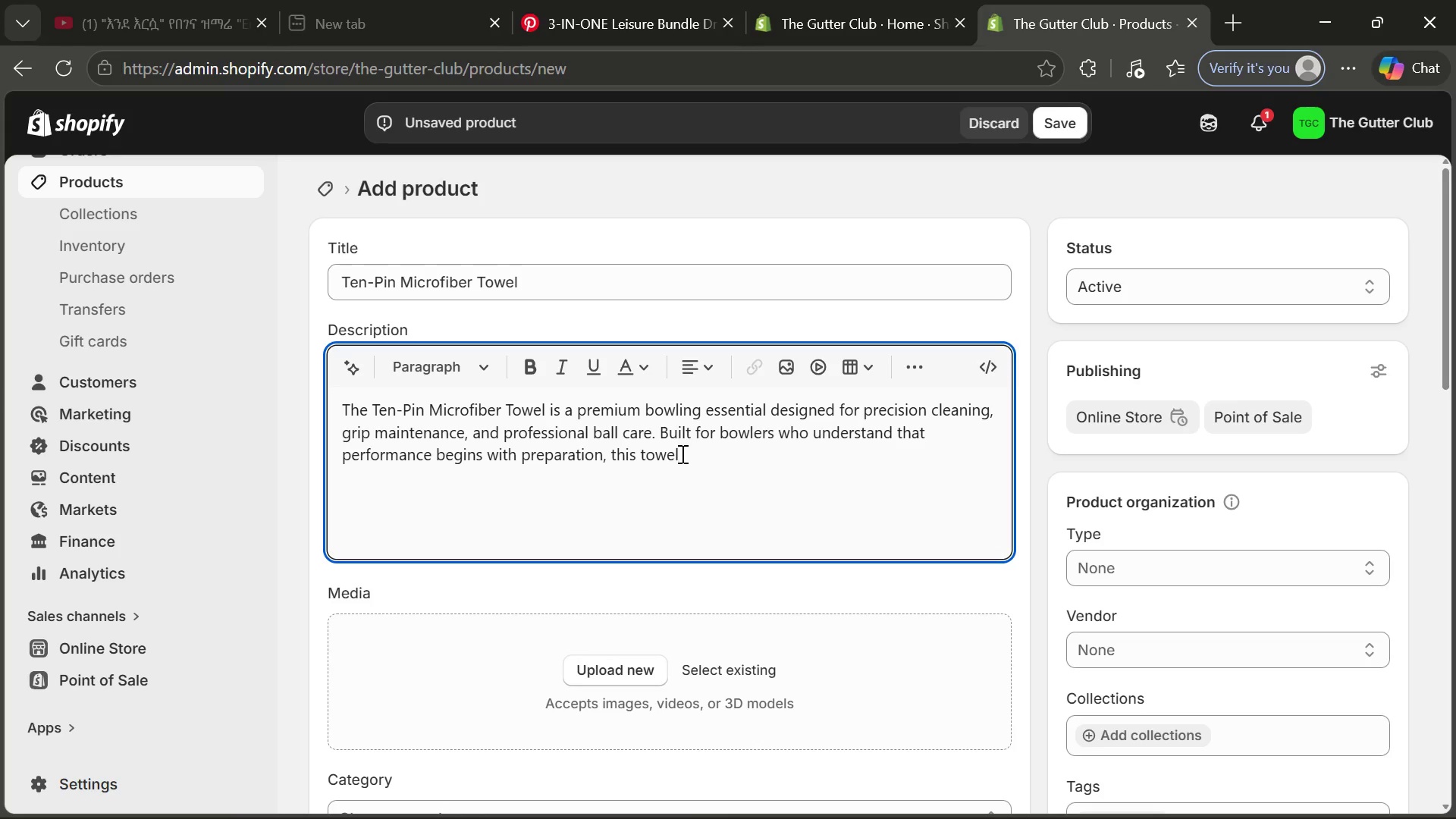 
type( ens)
 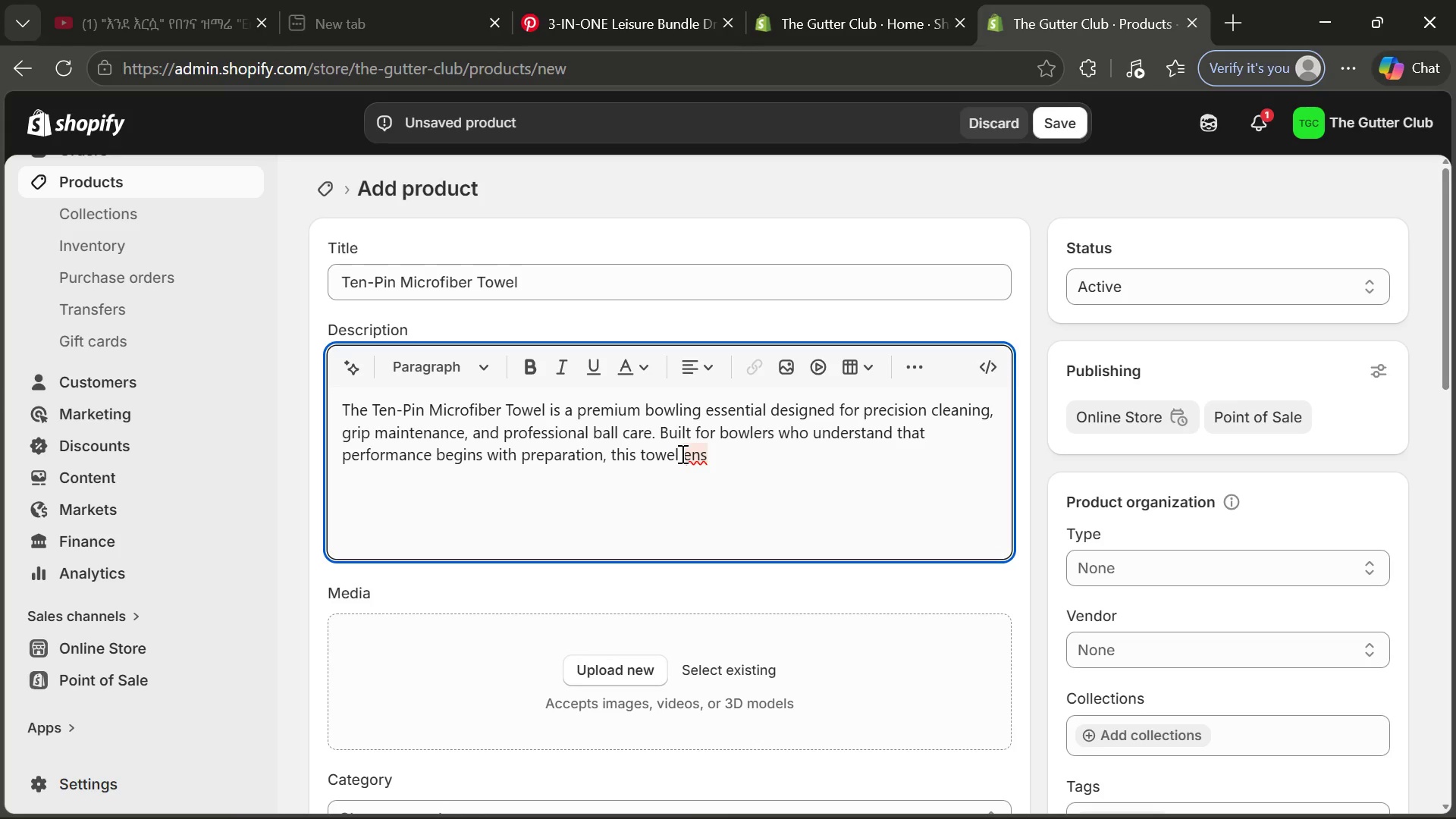 
wait(5.22)
 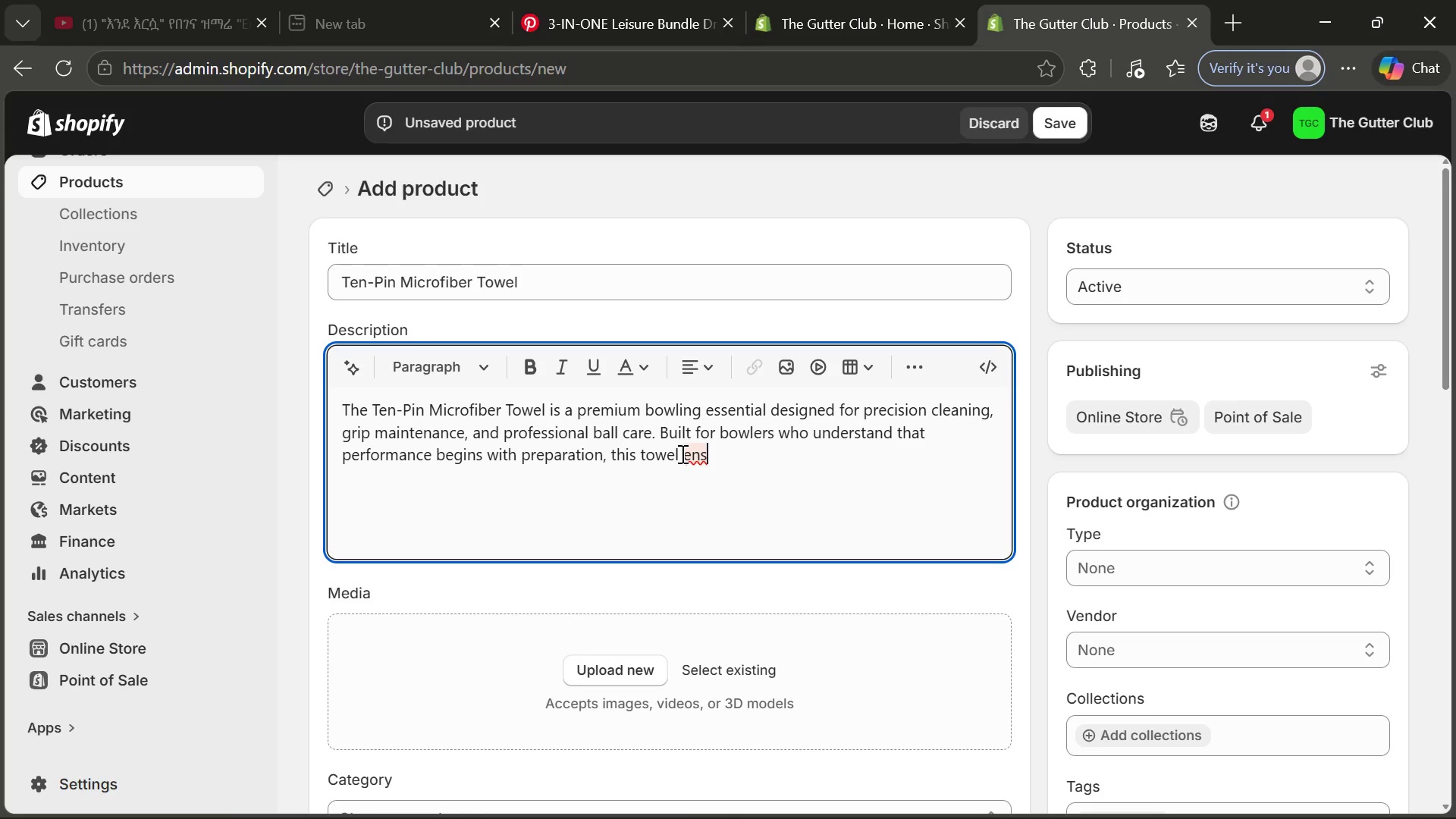 
type(ures your eqy)
key(Backspace)
type(uipment stays v)
key(Backspace)
type(clea)
 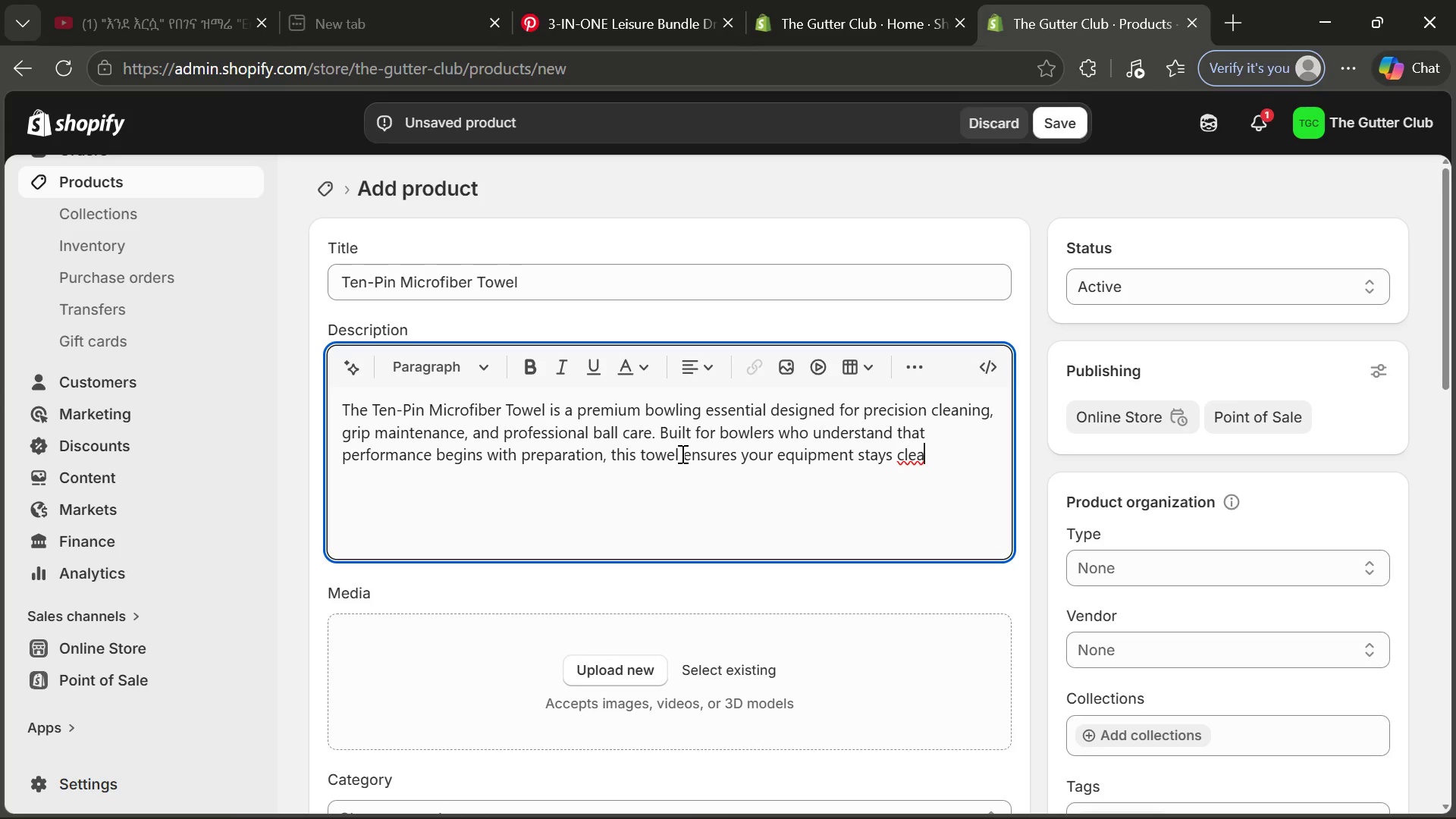 
type(n, polished, and ready for everyfrme)
 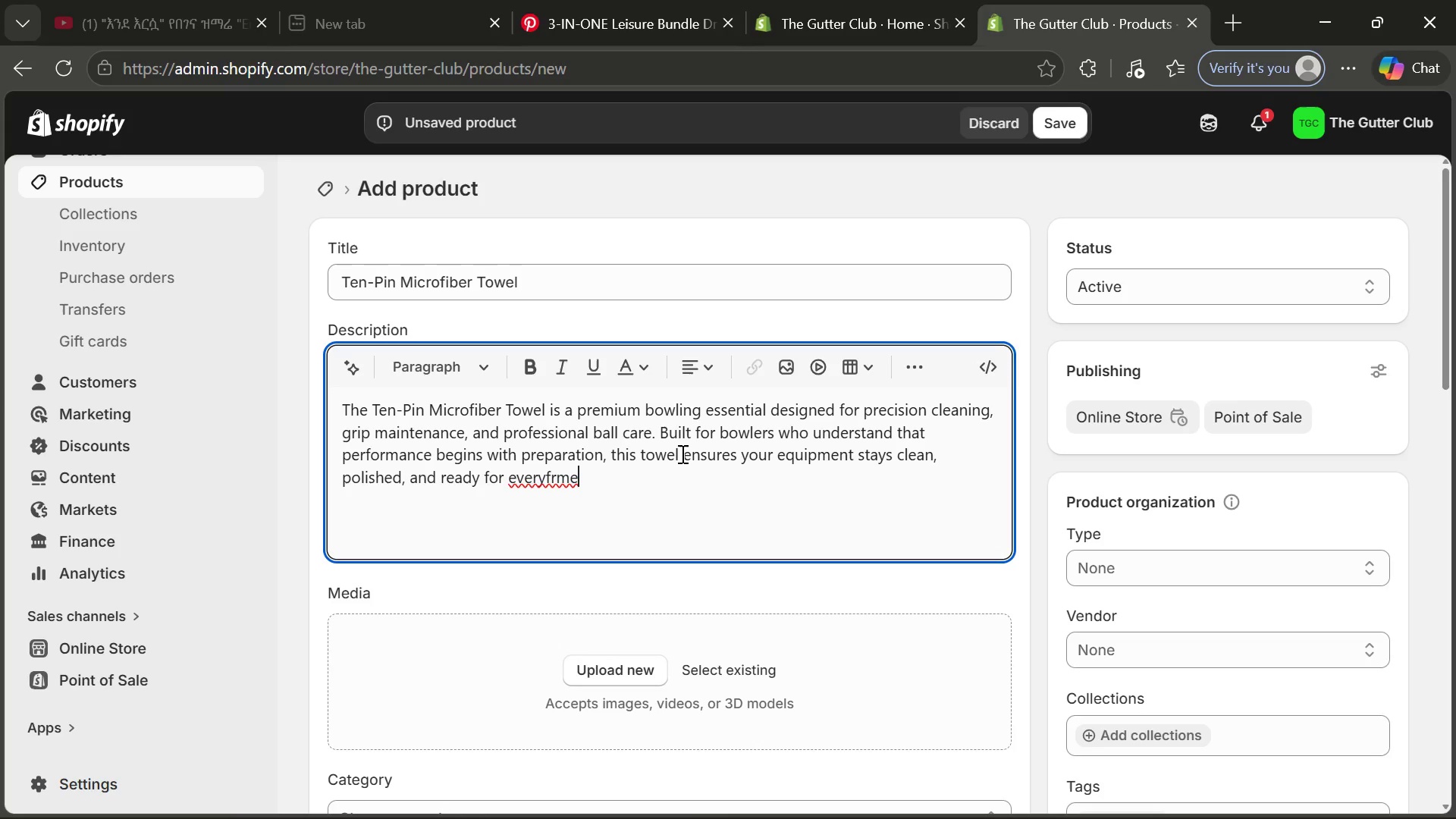 
key(ArrowLeft)
 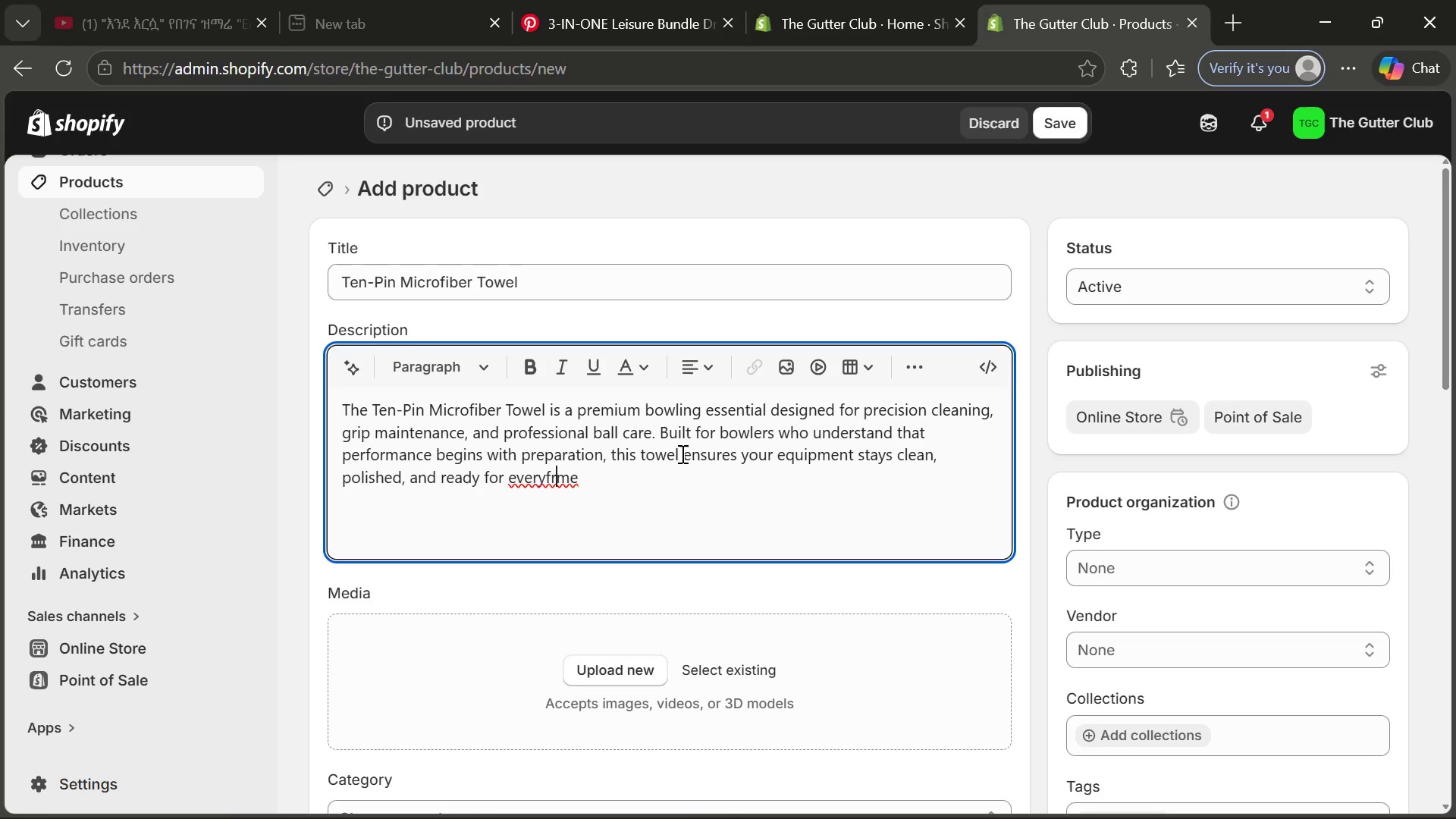 
key(ArrowLeft)
 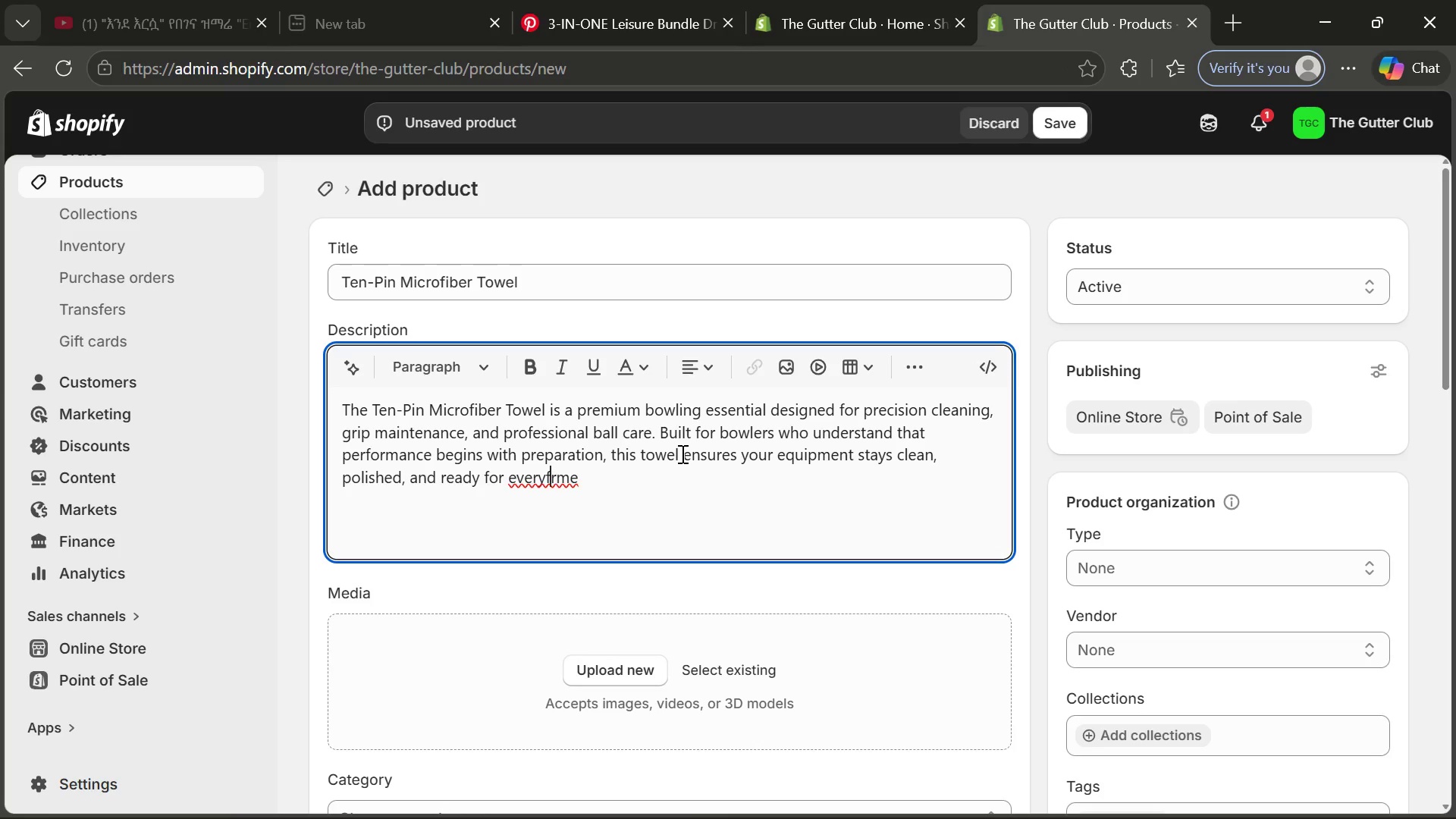 
key(ArrowLeft)
 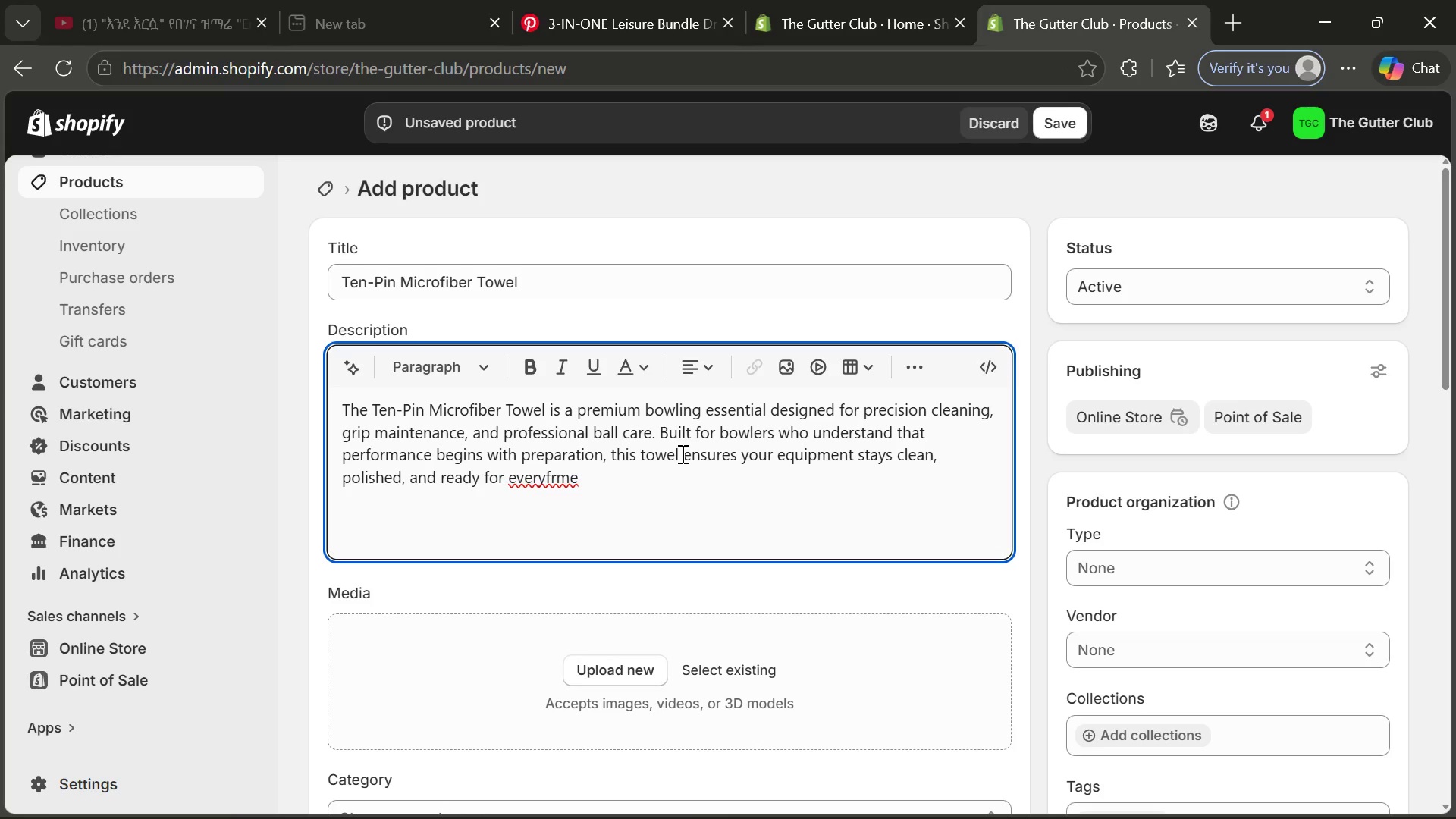 
key(ArrowRight)
 